 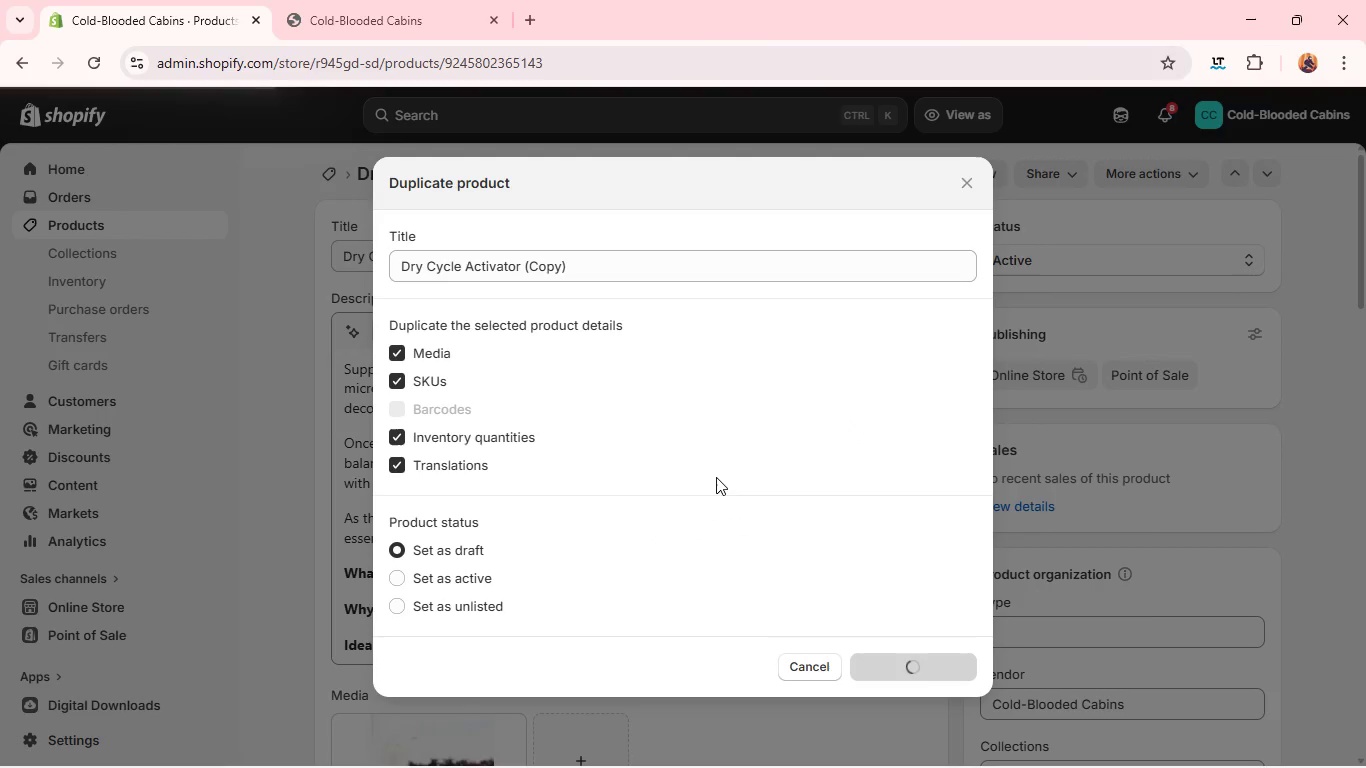 
left_click([670, 259])
 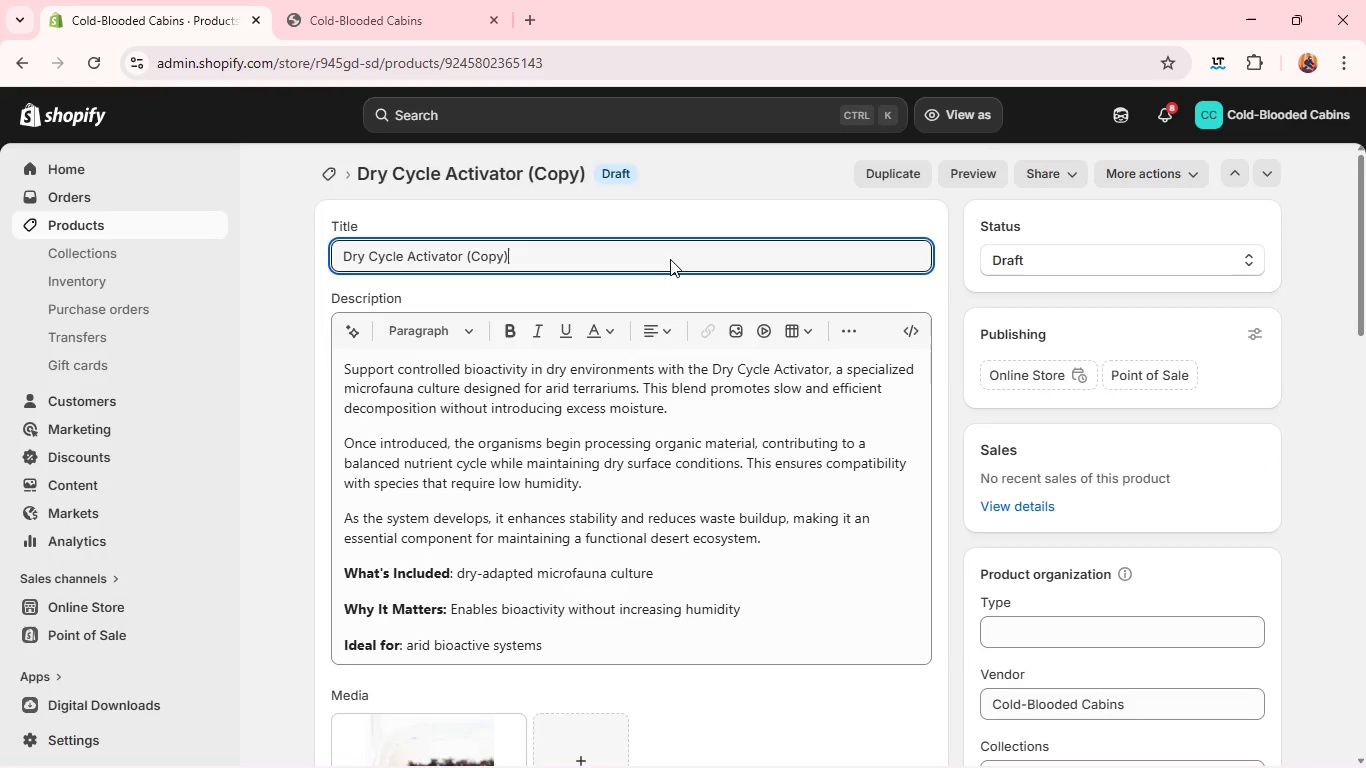 
key(Control+A)
 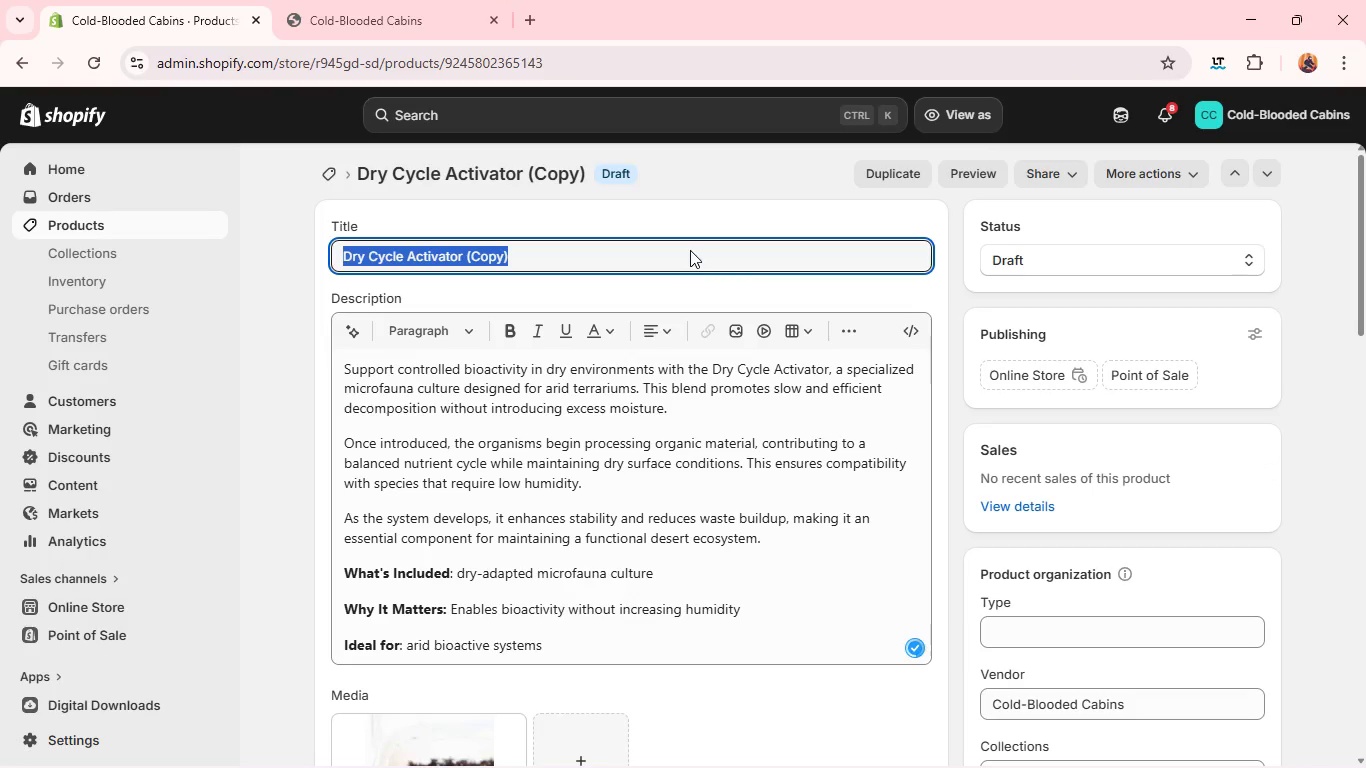 
key(Backspace)
 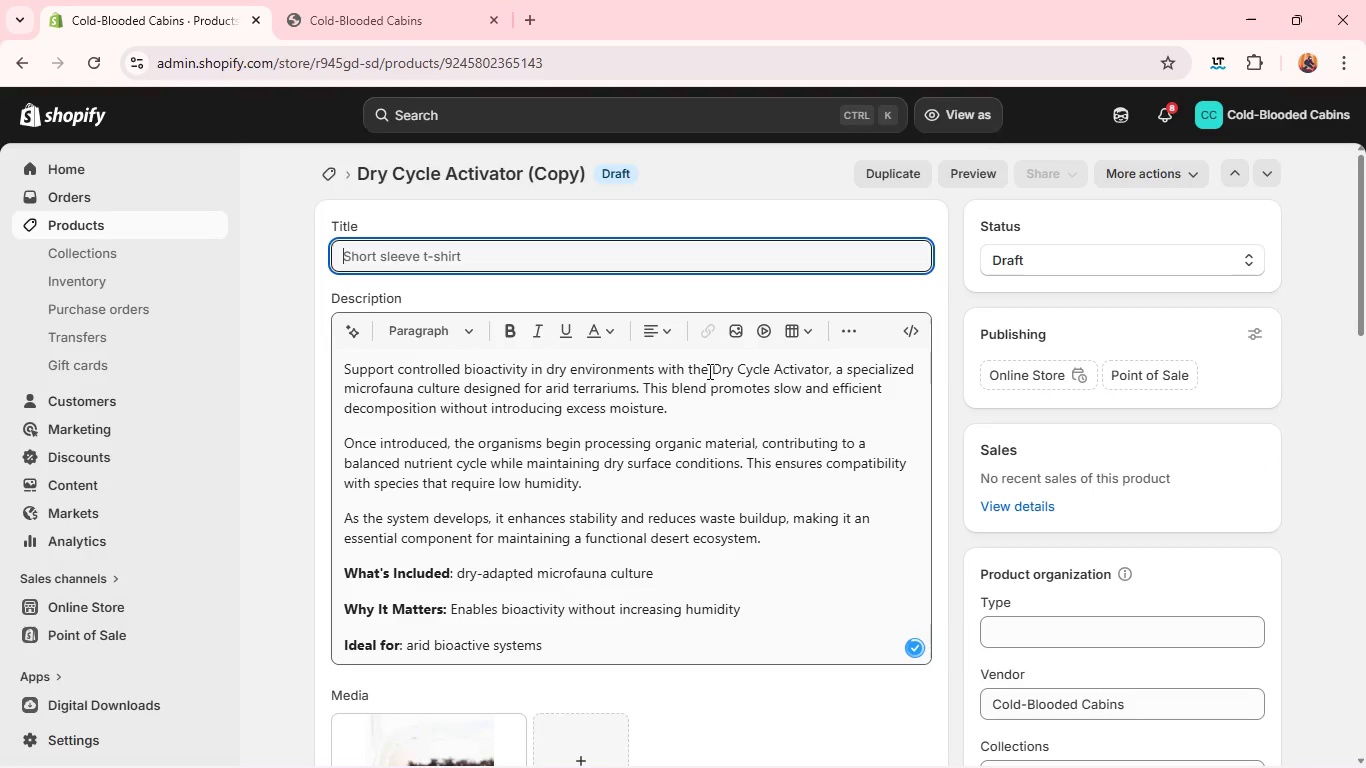 
left_click([707, 381])
 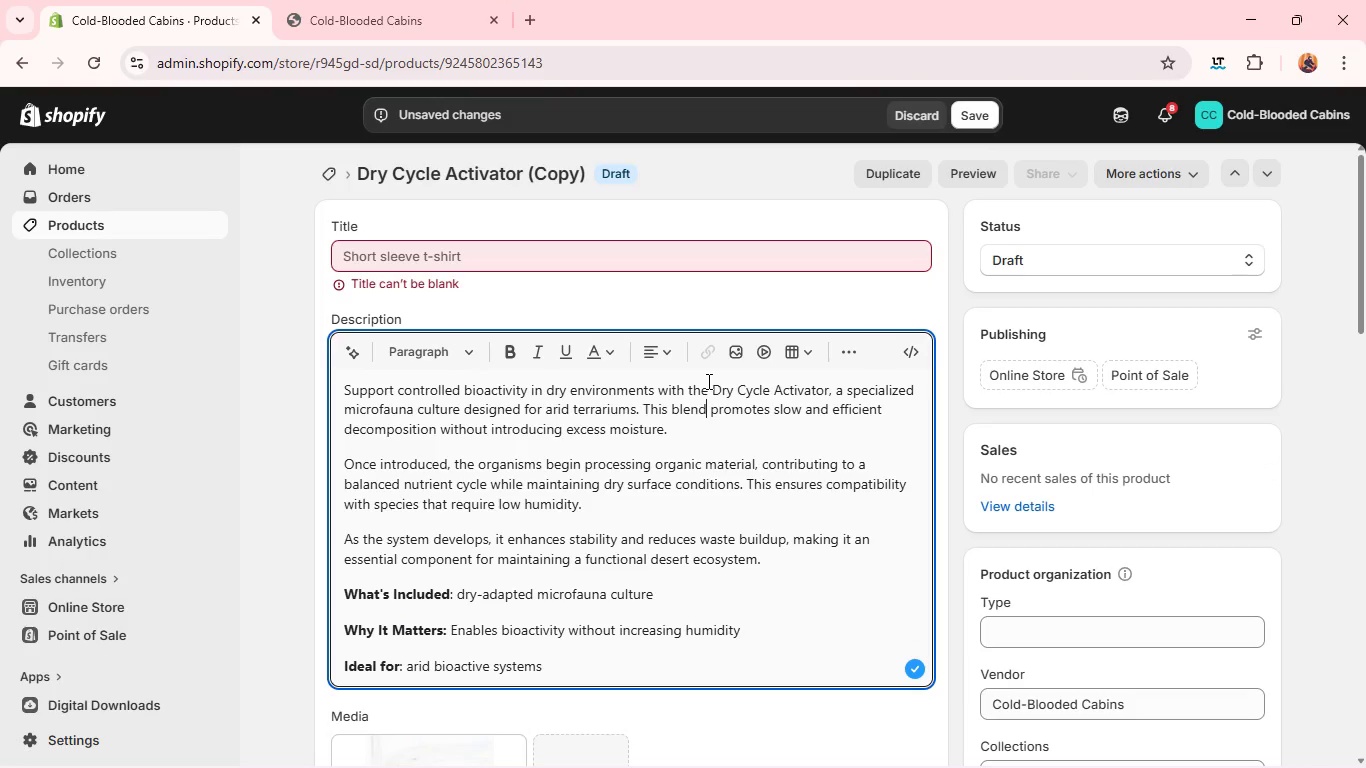 
key(Control+S)
 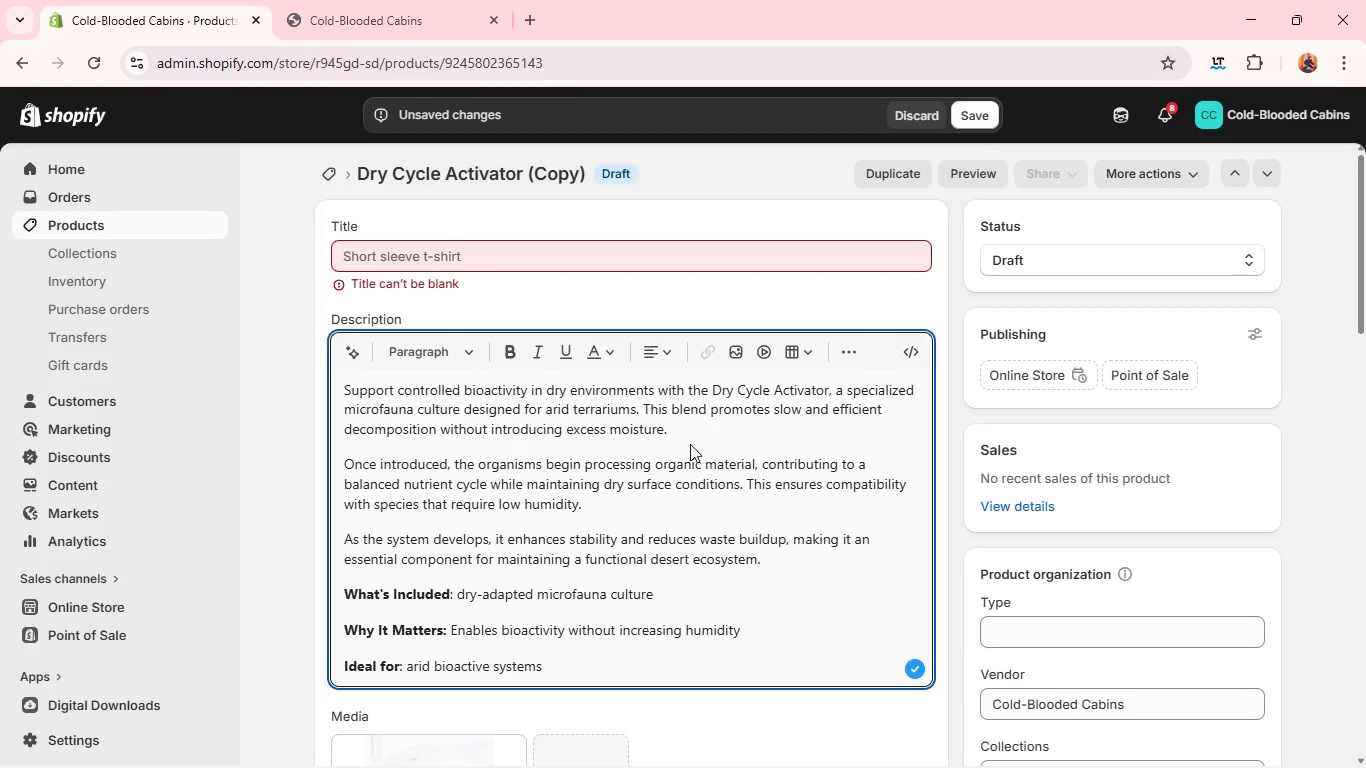 
left_click([662, 502])
 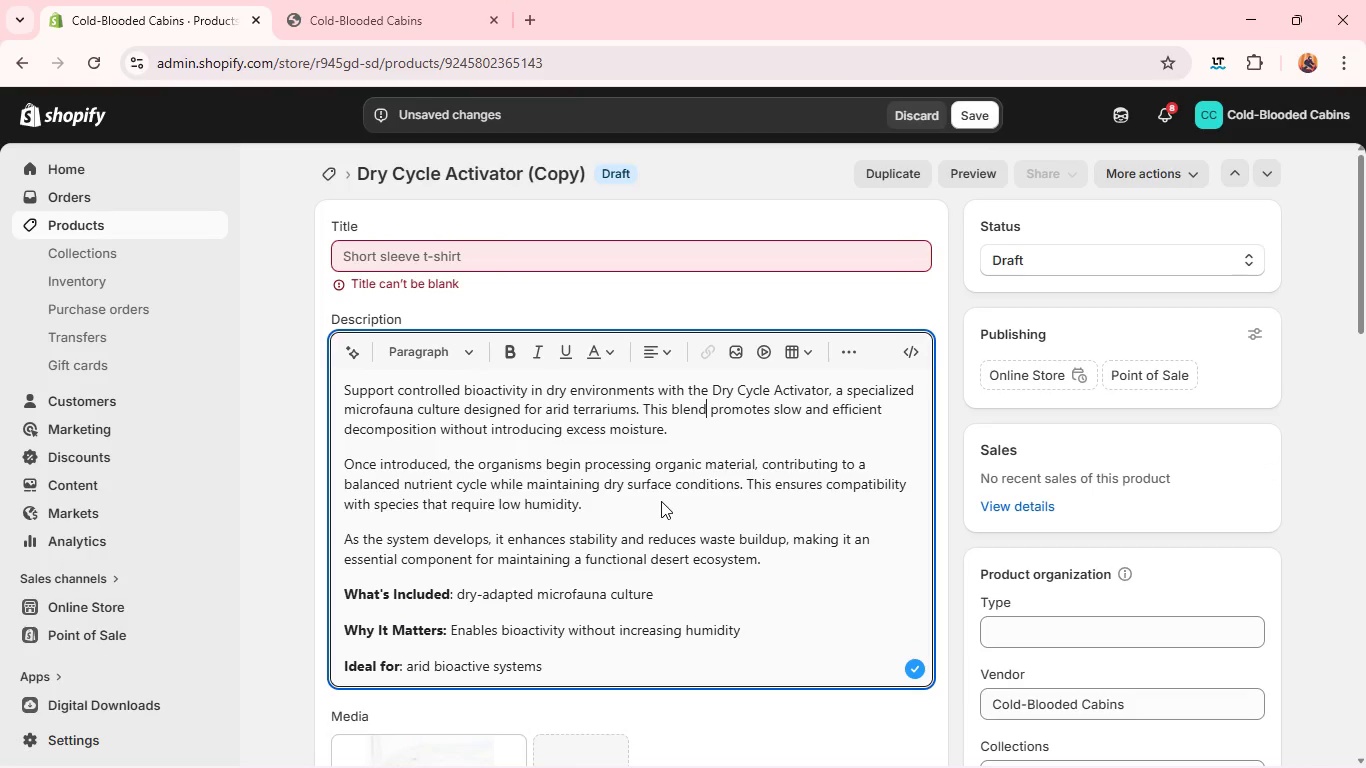 
key(Control+A)
 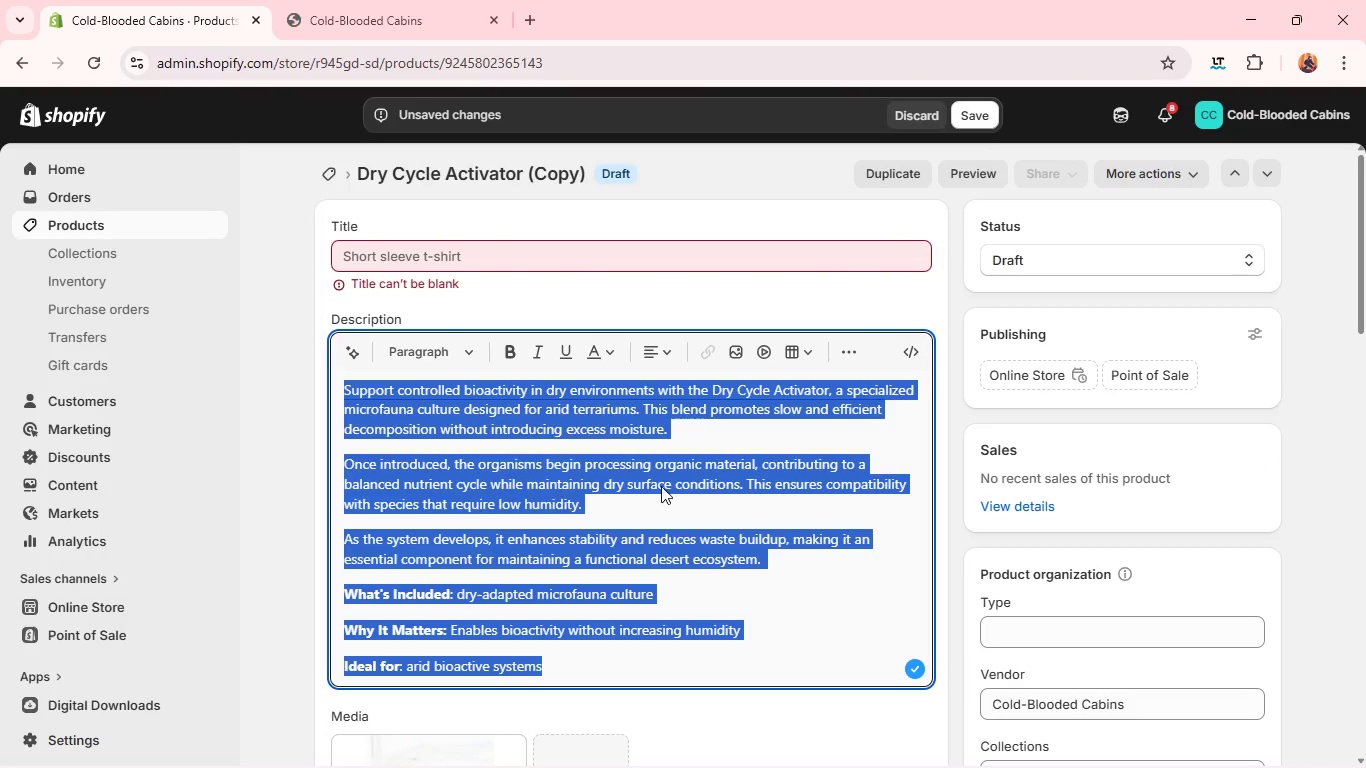 
key(Backspace)
 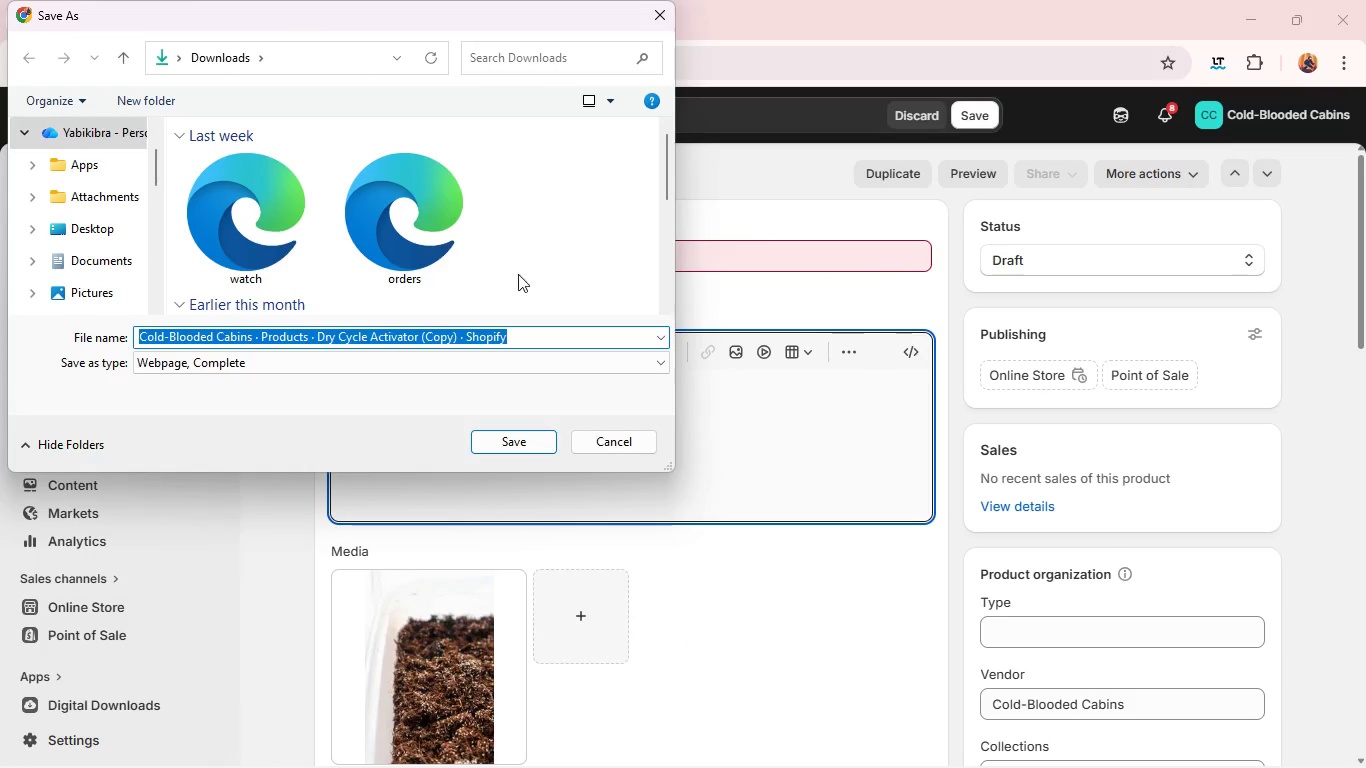 
left_click([619, 450])
 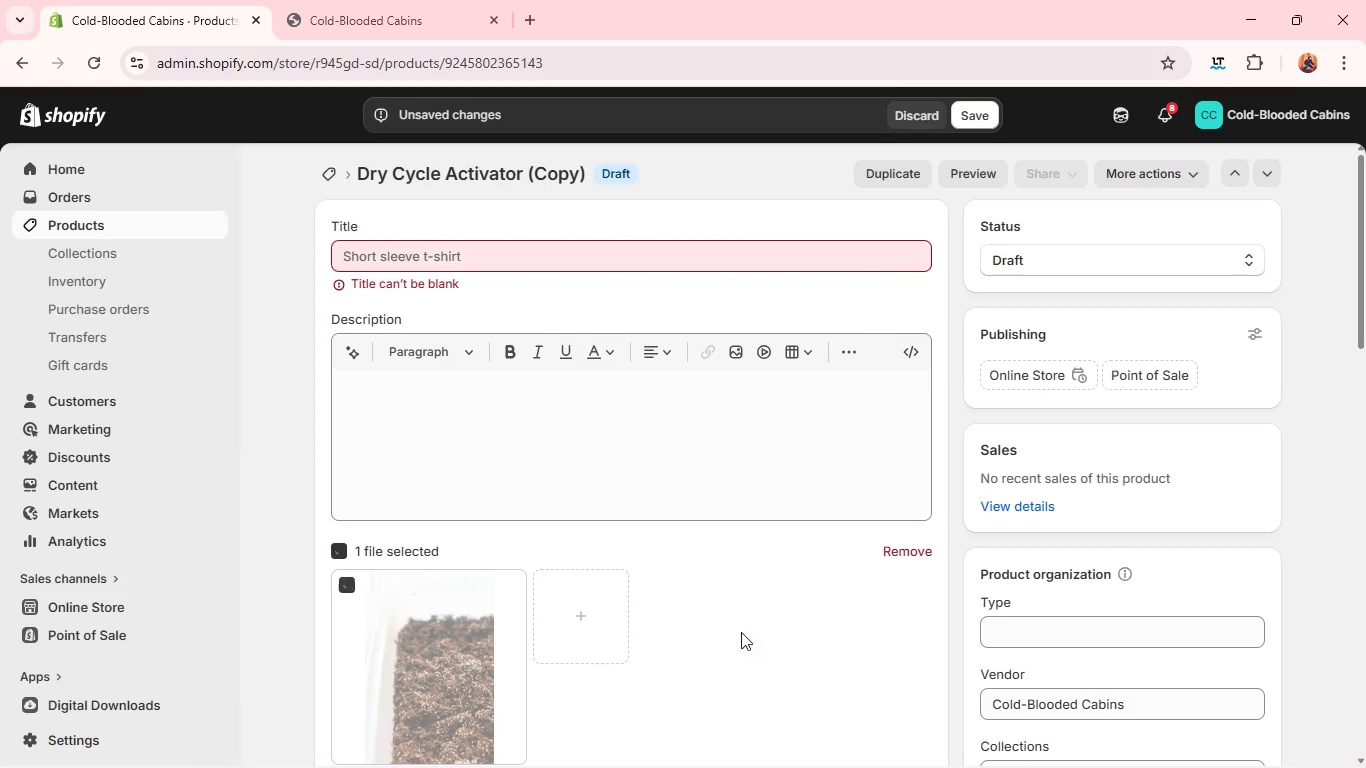 
left_click([896, 548])
 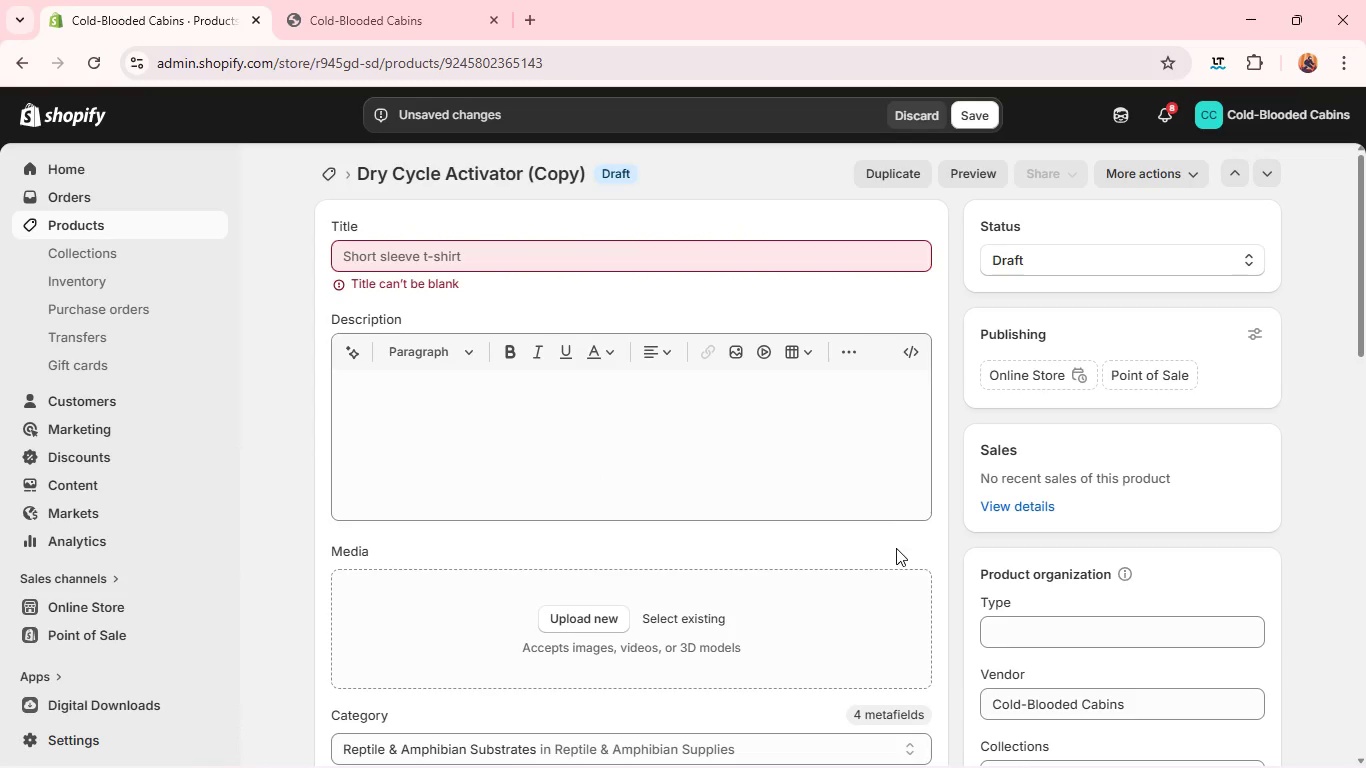 
left_click([544, 258])
 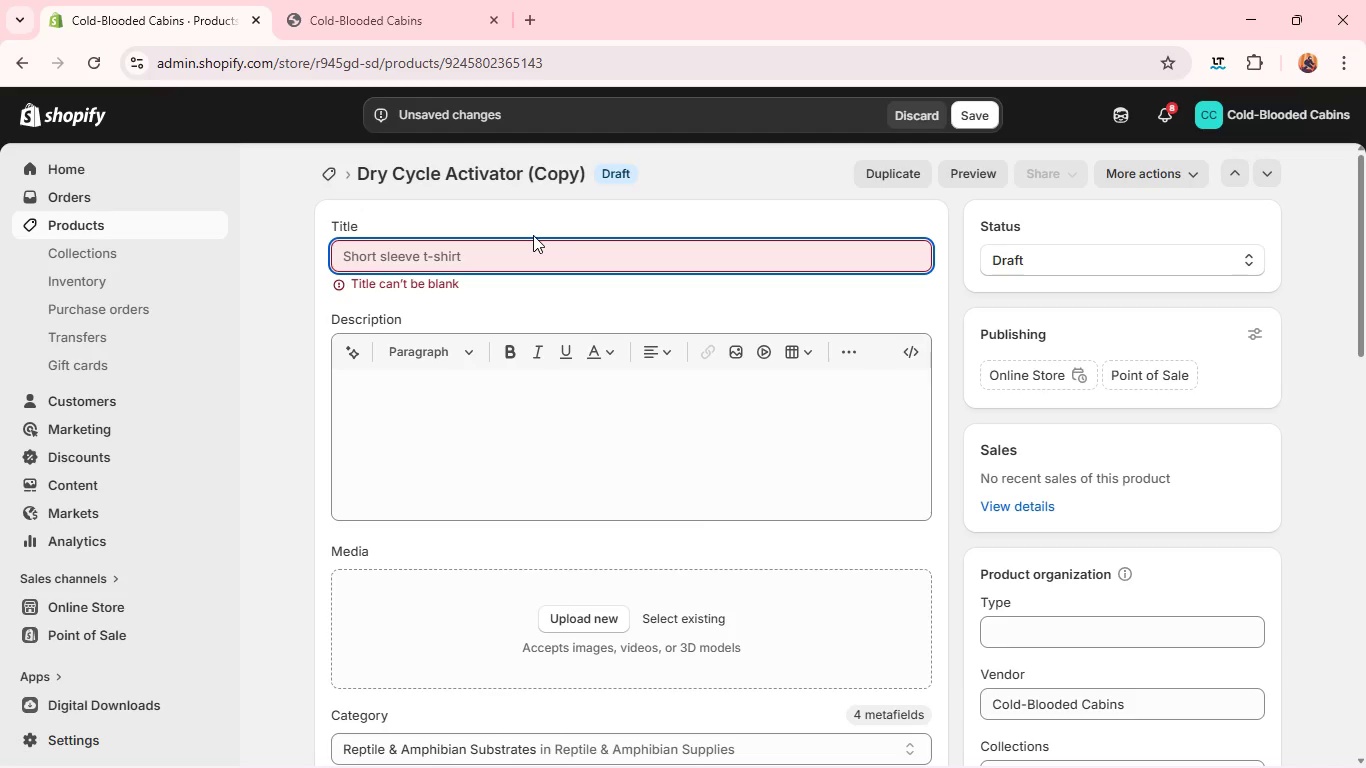 
type(Cp)
key(Backspace)
type(omplete d)
key(Backspace)
type(Dube)
key(Backspace)
key(Backspace)
type(ne System)
 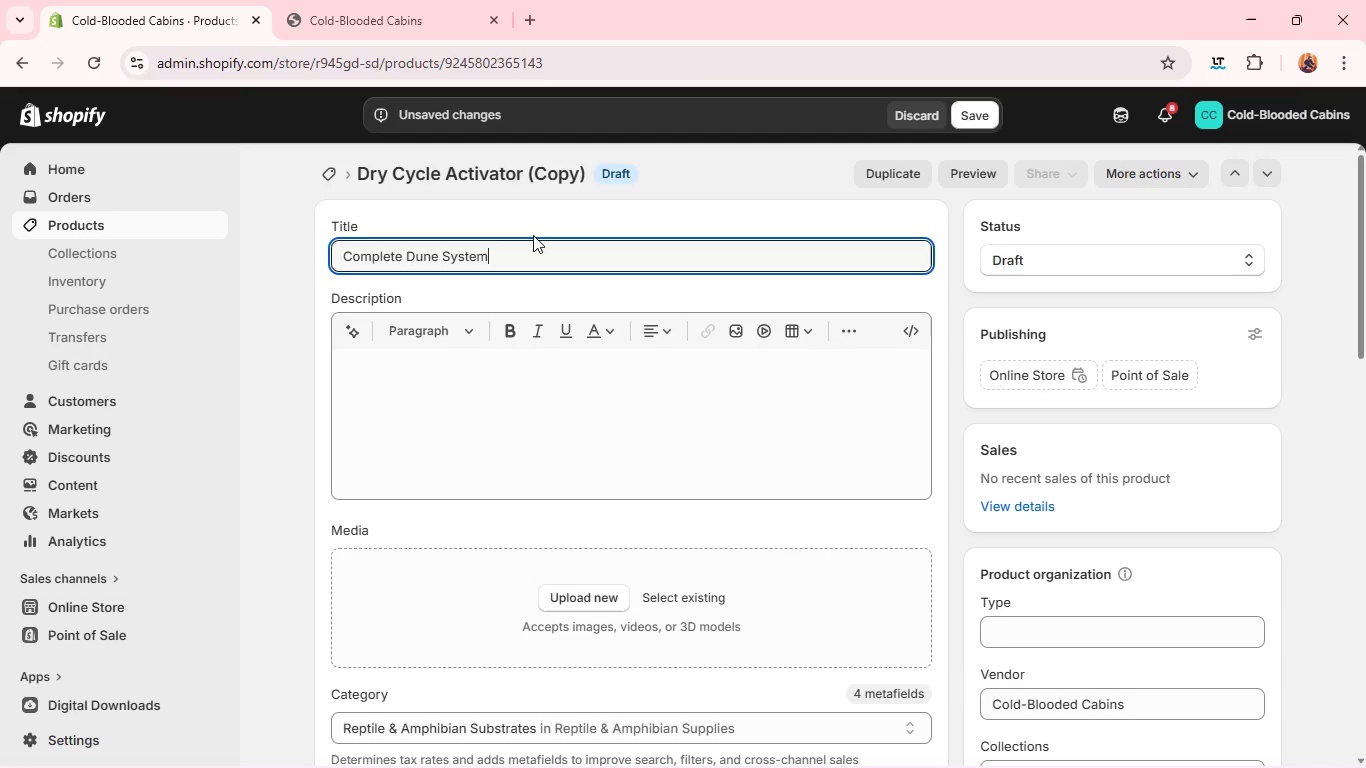 
left_click([468, 379])
 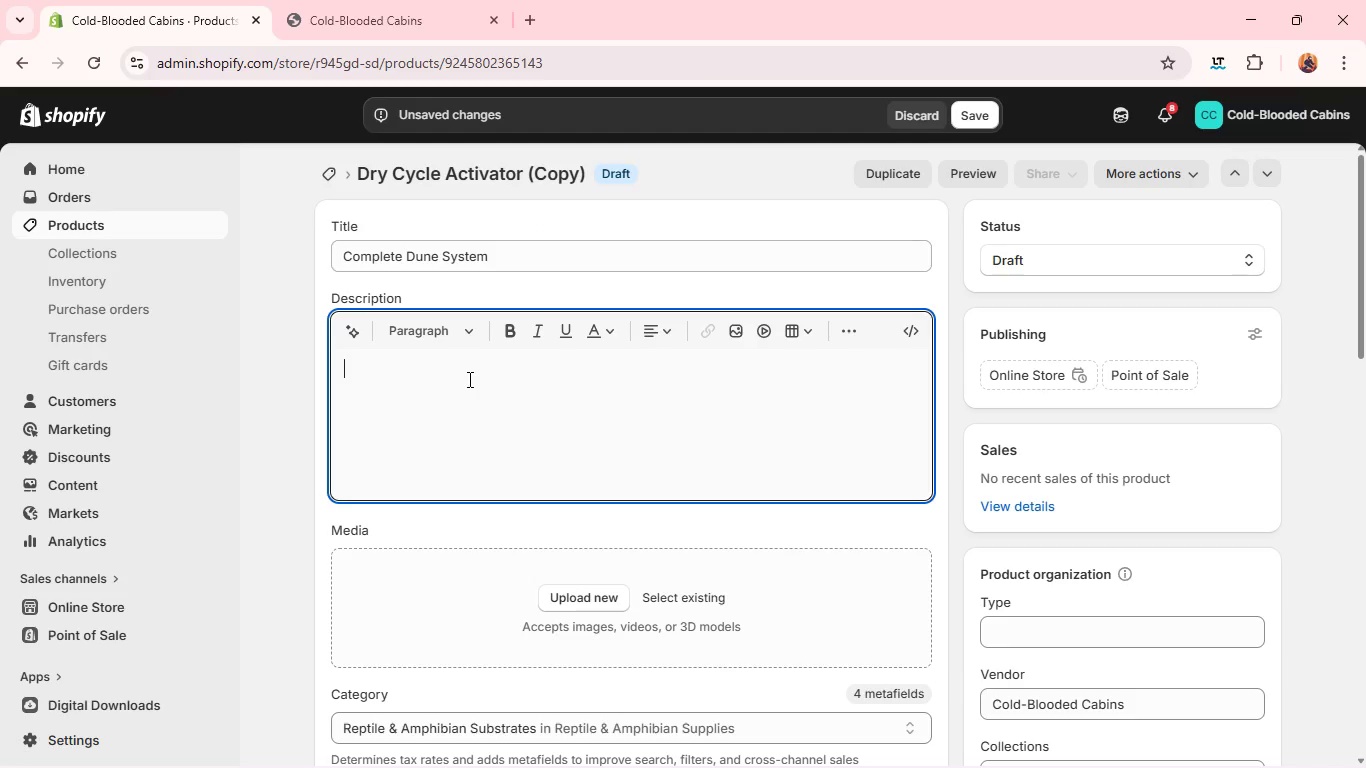 
type(Build a complere)
key(Backspace)
key(Backspace)
type(te and stable desert habitat with the c)
key(Backspace)
 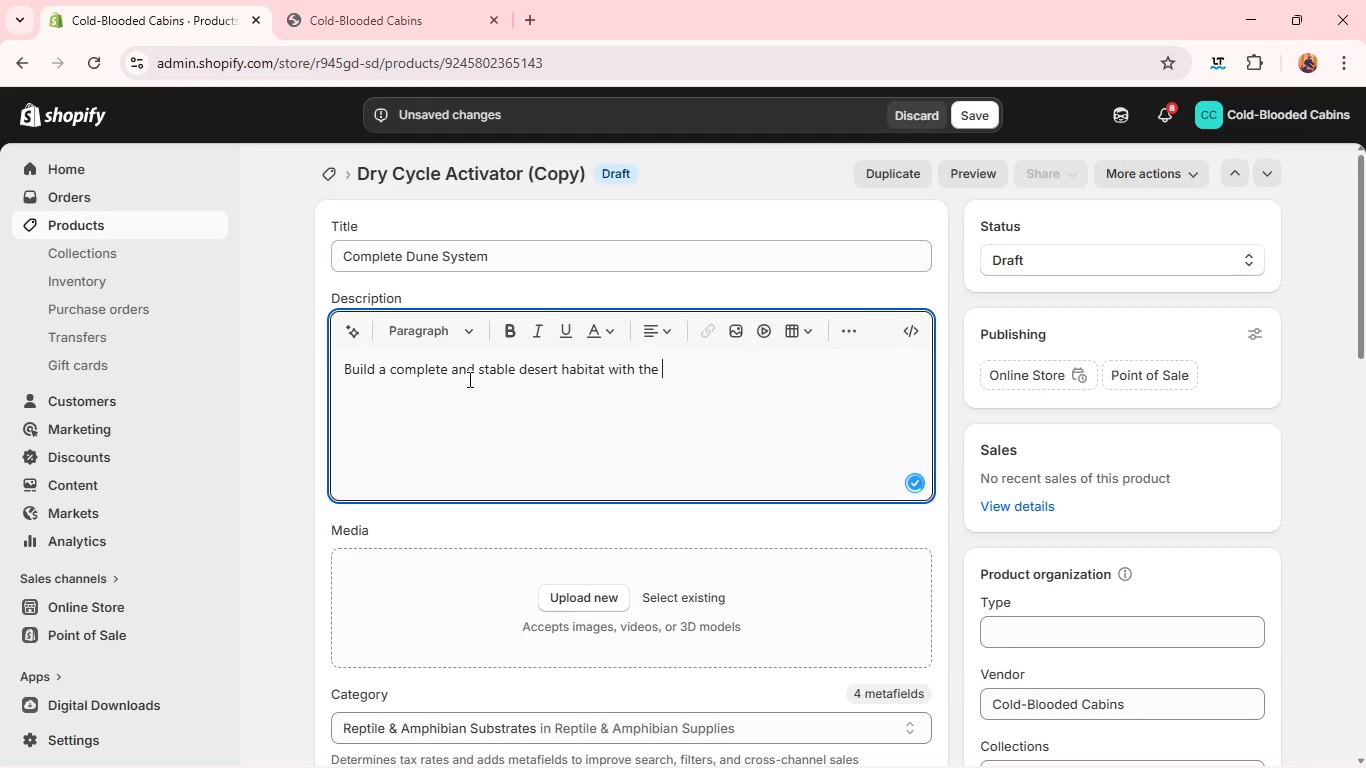 
key(Control+C)
 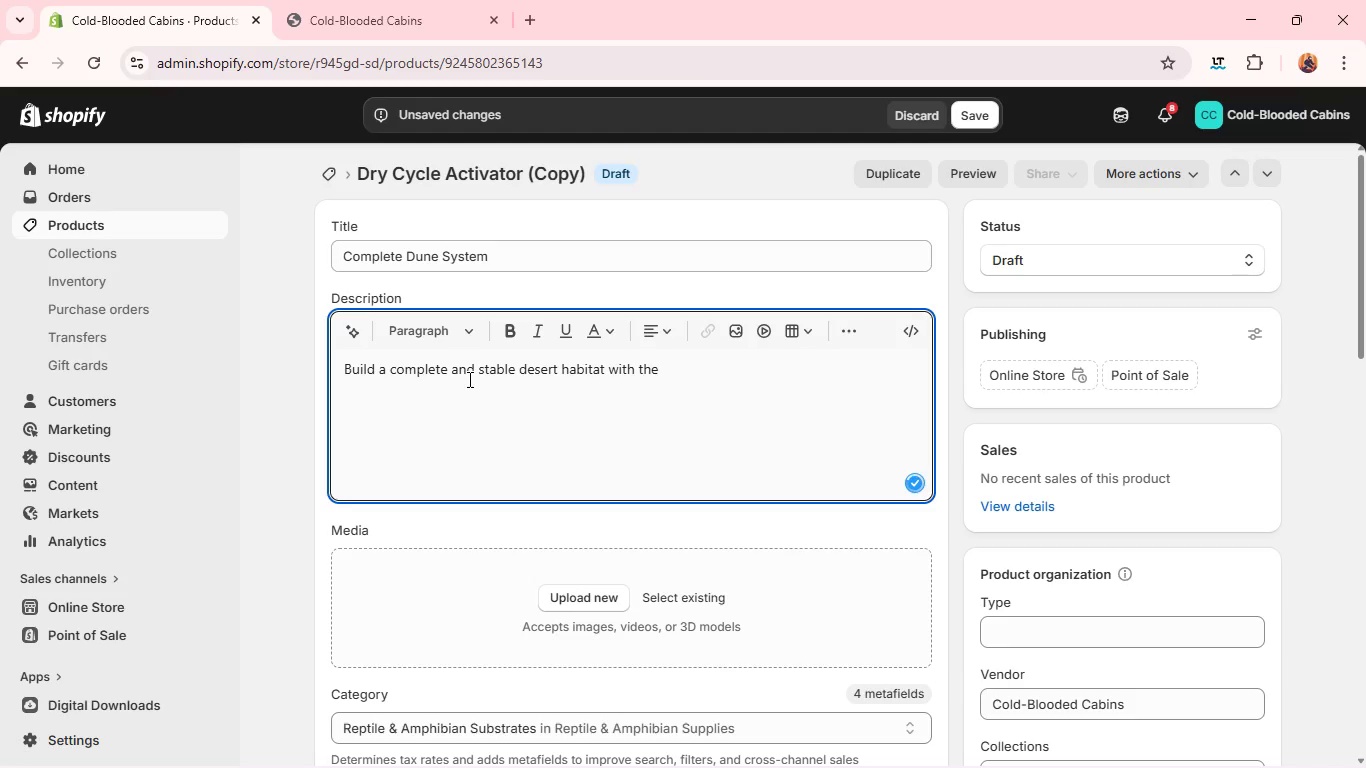 
type(Complr)
key(Backspace)
type(w)
key(Backspace)
type(ete Dune System, an all-in-ine bioactu)
key(Backspace)
type(ibe)
key(Backspace)
key(Backspace)
type(e ju)
key(Backspace)
key(Backspace)
type(kit desigb)
key(Backspace)
type(nes)
key(Backspace)
type(d for arif)
key(Backspace)
type(d en)
key(Backspace)
key(Backspace)
type(nu)
key(Backspace)
type(i)
key(Backspace)
type(vironmnts.)
 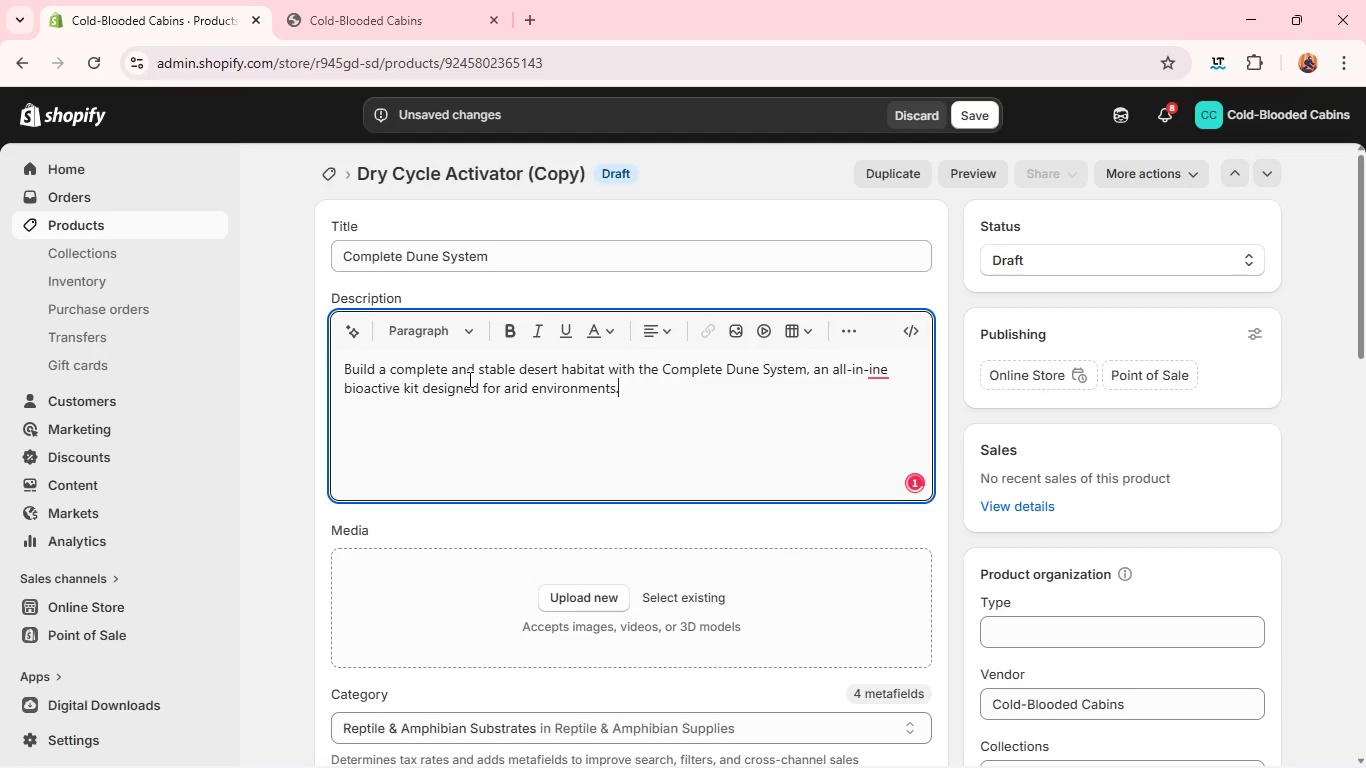 
left_click([876, 376])
 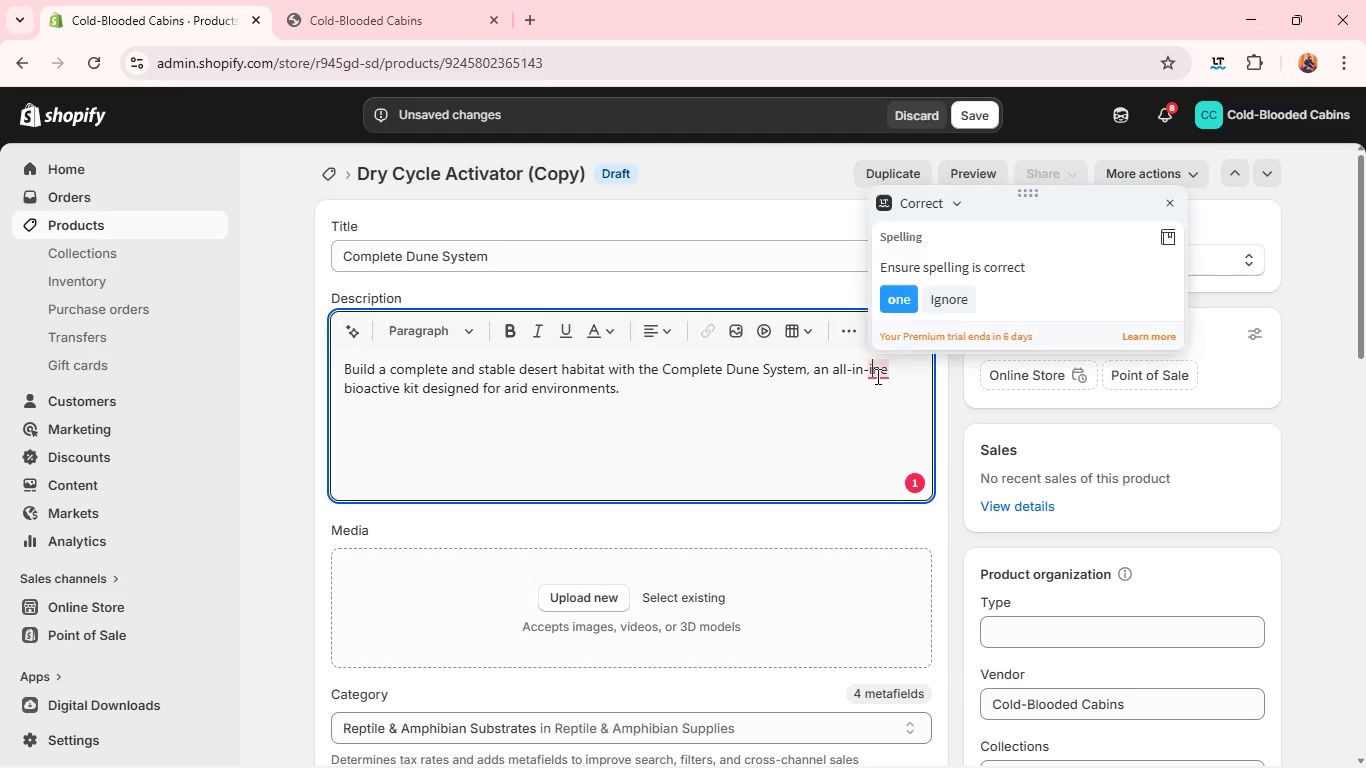 
key(Backspace)
 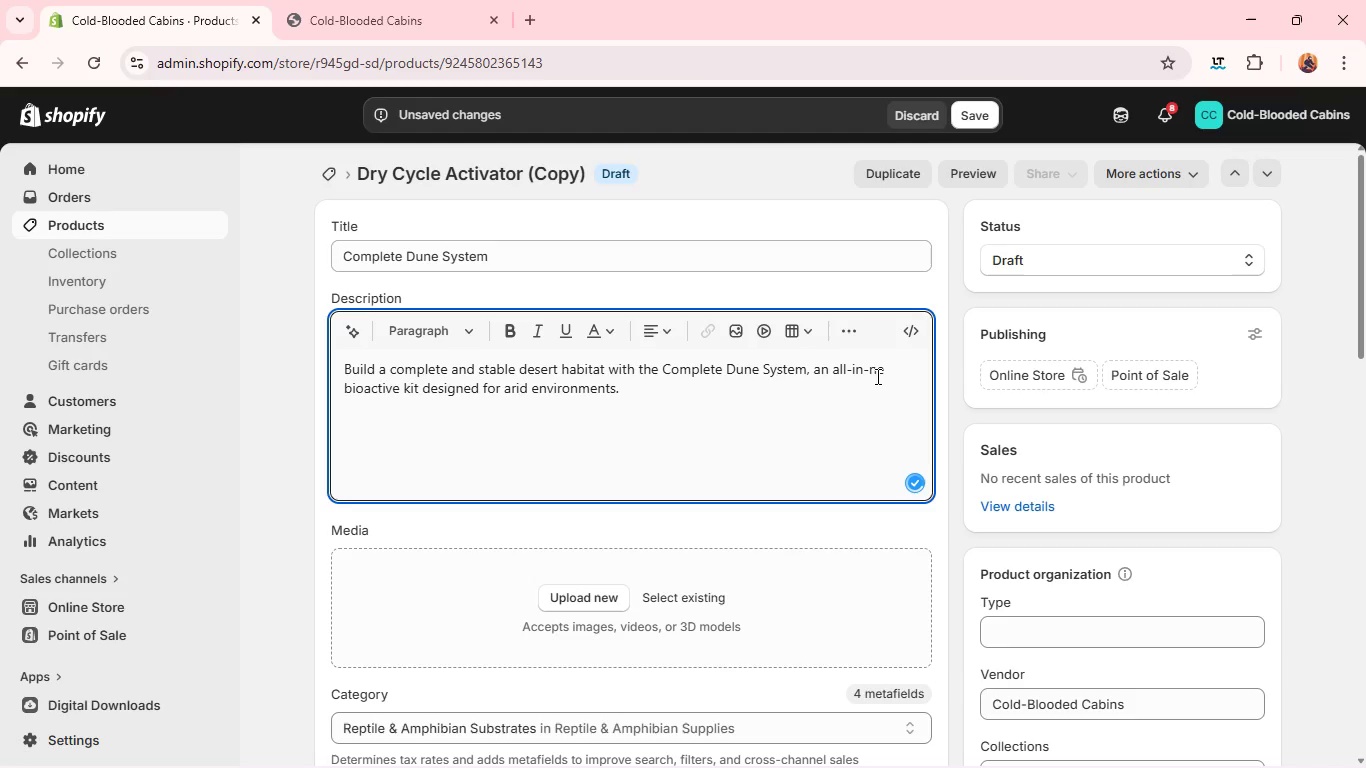 
key(O)
 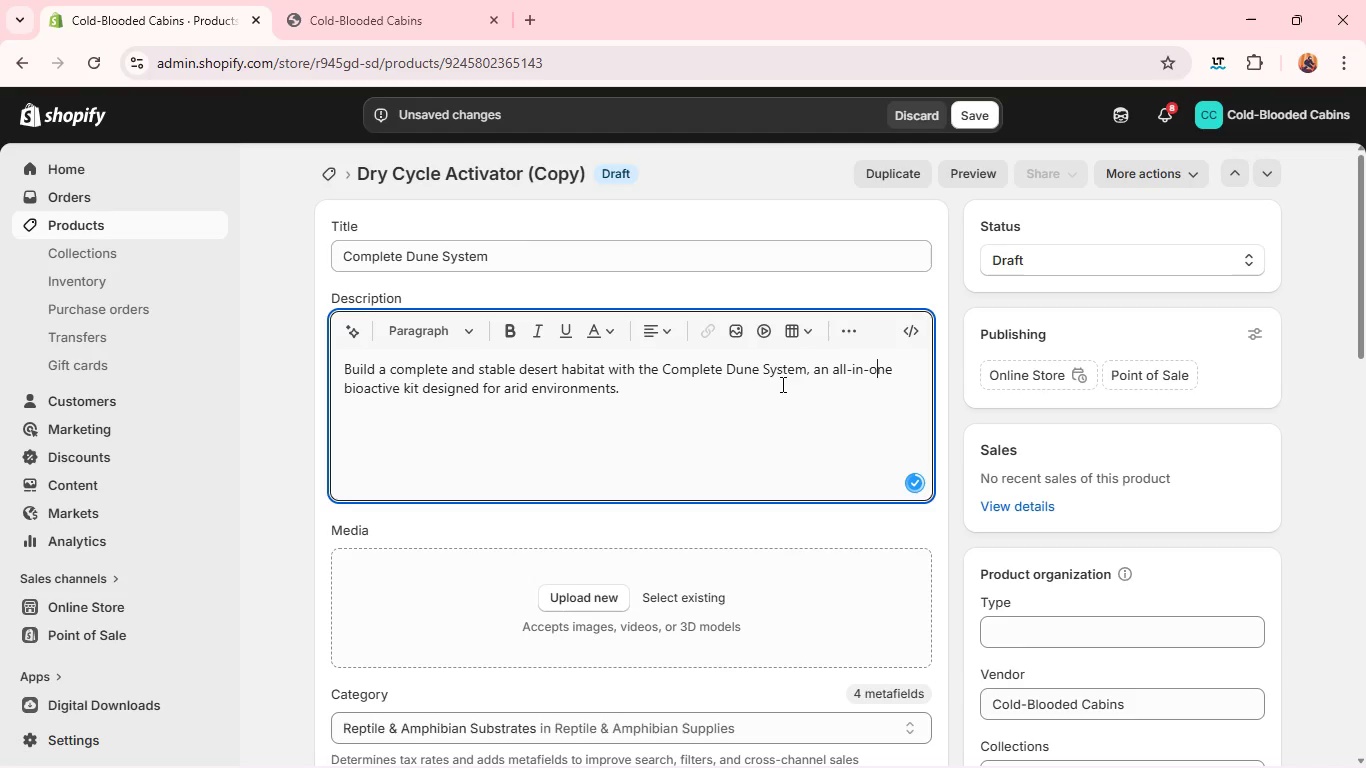 
left_click([756, 390])
 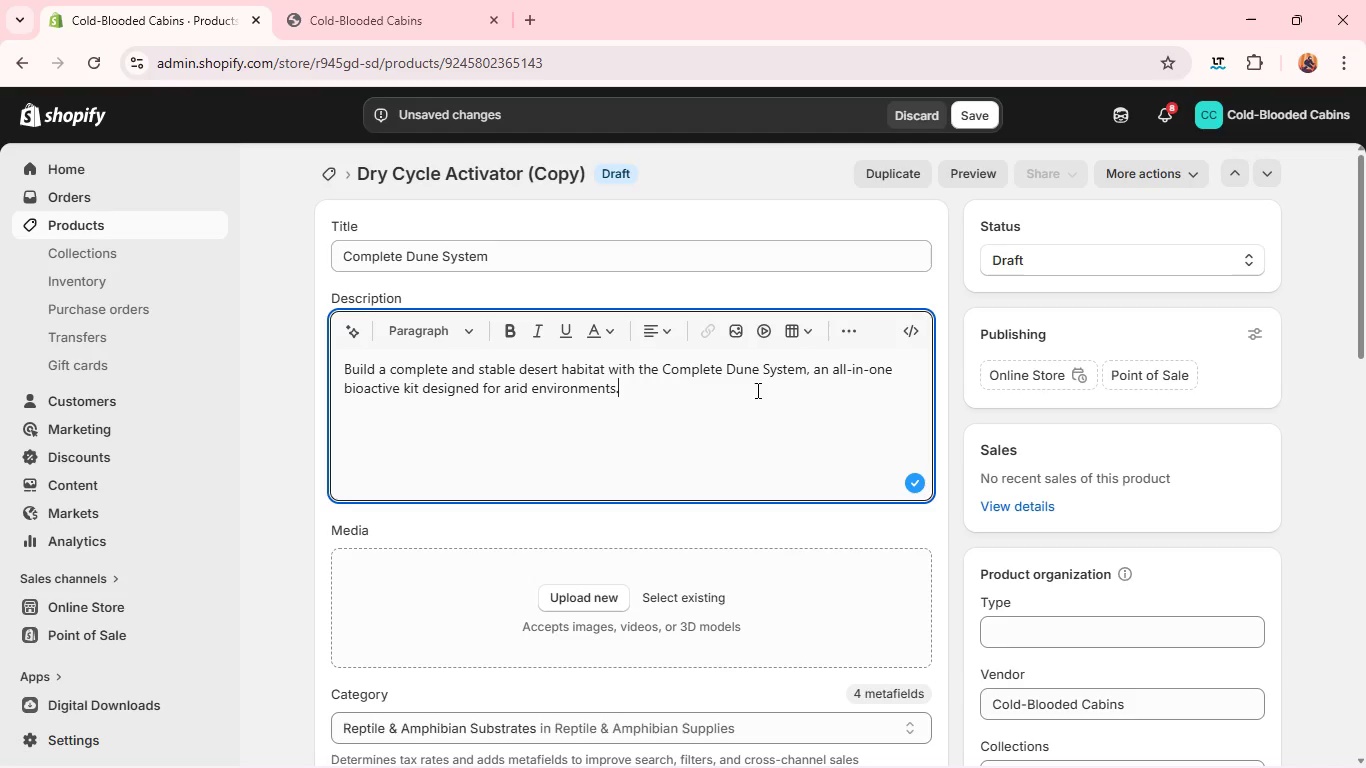 
type( This system combibe)
key(Backspace)
key(Backspace)
type(nes essentual)
key(Backspace)
key(Backspace)
key(Backspace)
type(ila)
key(Backspace)
key(Backspace)
type(al)
 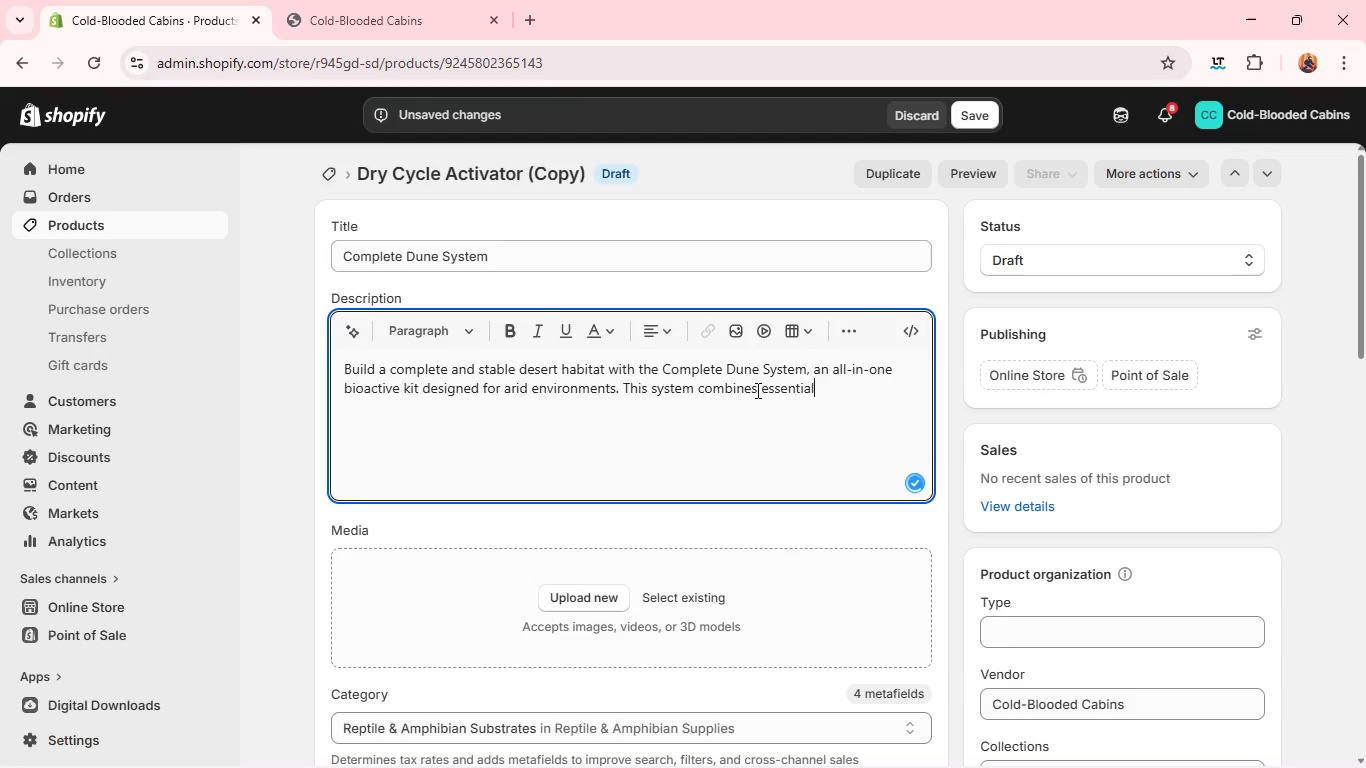 
wait(5.14)
 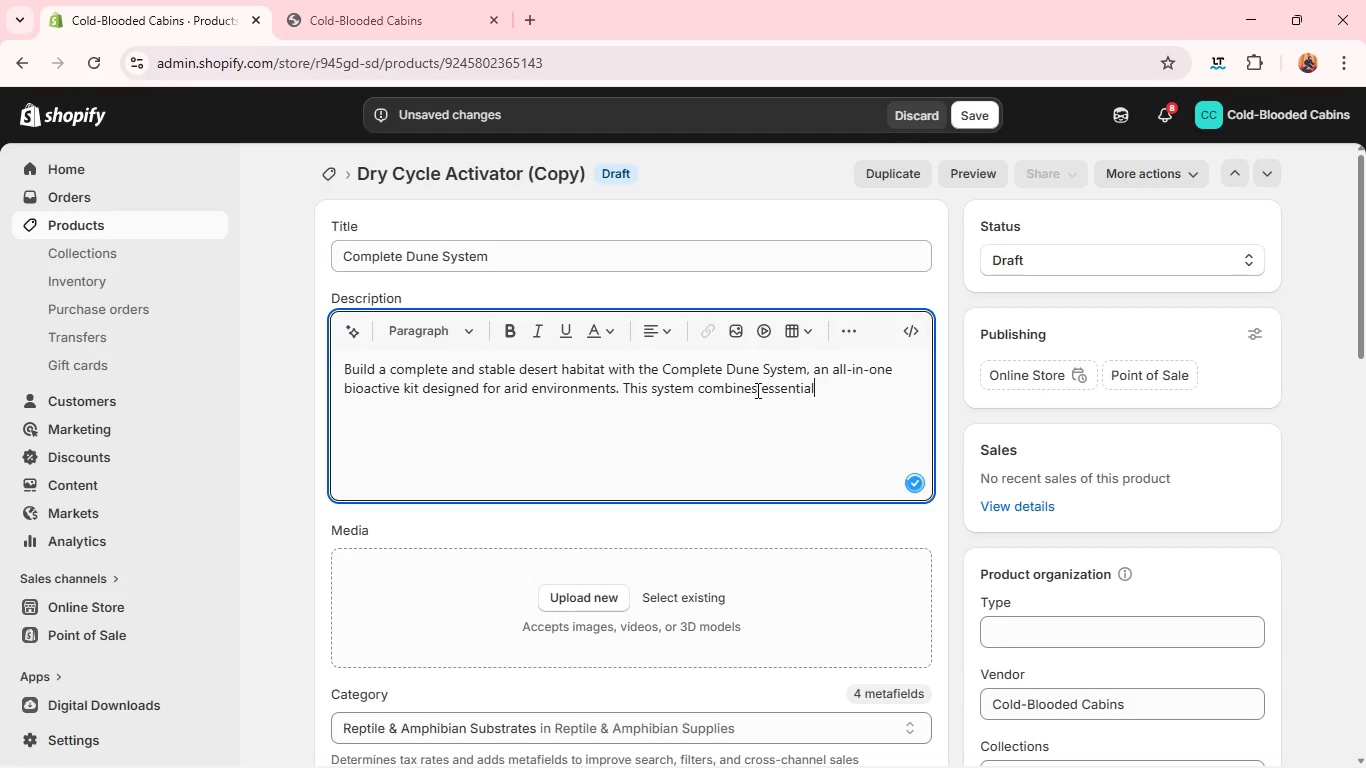 
type( components into a cohesive setup thats)
key(Backspace)
type( supports lin)
key(Backspace)
key(Backspace)
type(ong-rw)
key(Backspace)
key(Backspace)
type(term ensclosure health.)
 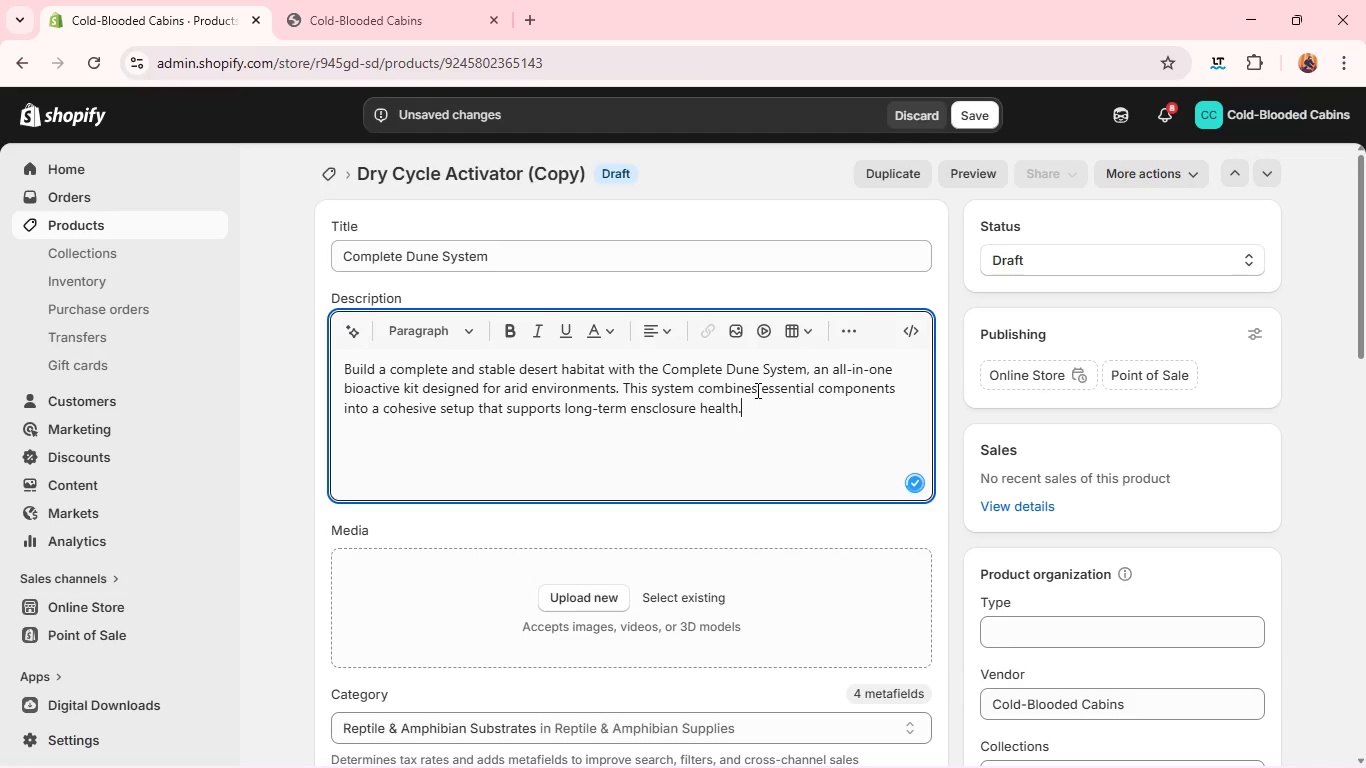 
key(Enter)
 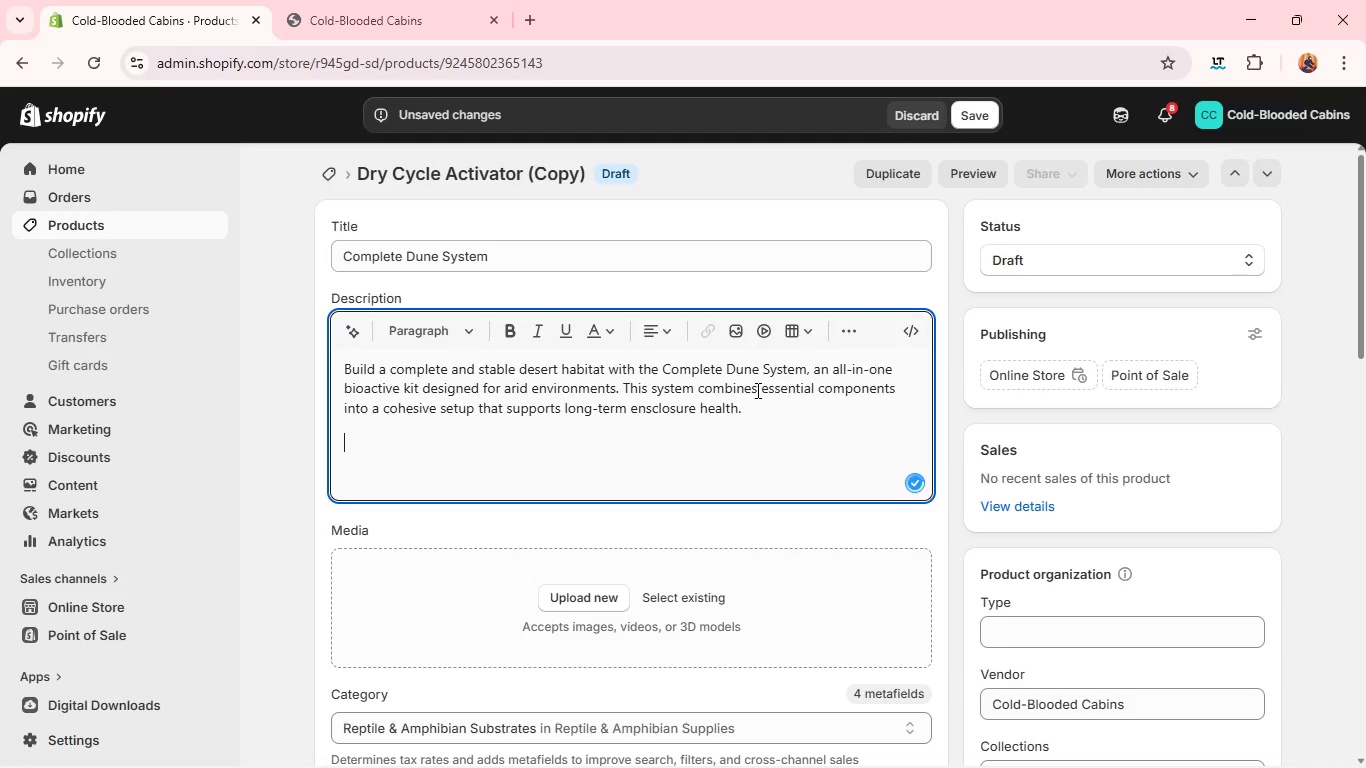 
type(Each element is selected to work togerh)
key(Backspace)
key(Backspace)
type(ther, from susbsr)
key(Backspace)
type(trate to work togeht)
key(Backspace)
key(Backspace)
type(ther, frin)
key(Backspace)
key(Backspace)
type(om susb)
key(Backspace)
key(Backspace)
type(bstrate and ric)
key(Backspace)
key(Backspace)
type(i)
key(Backspace)
type(ockscape to plants and micri)
key(Backspace)
type(ofauna,)
key(Backspace)
type(. )
 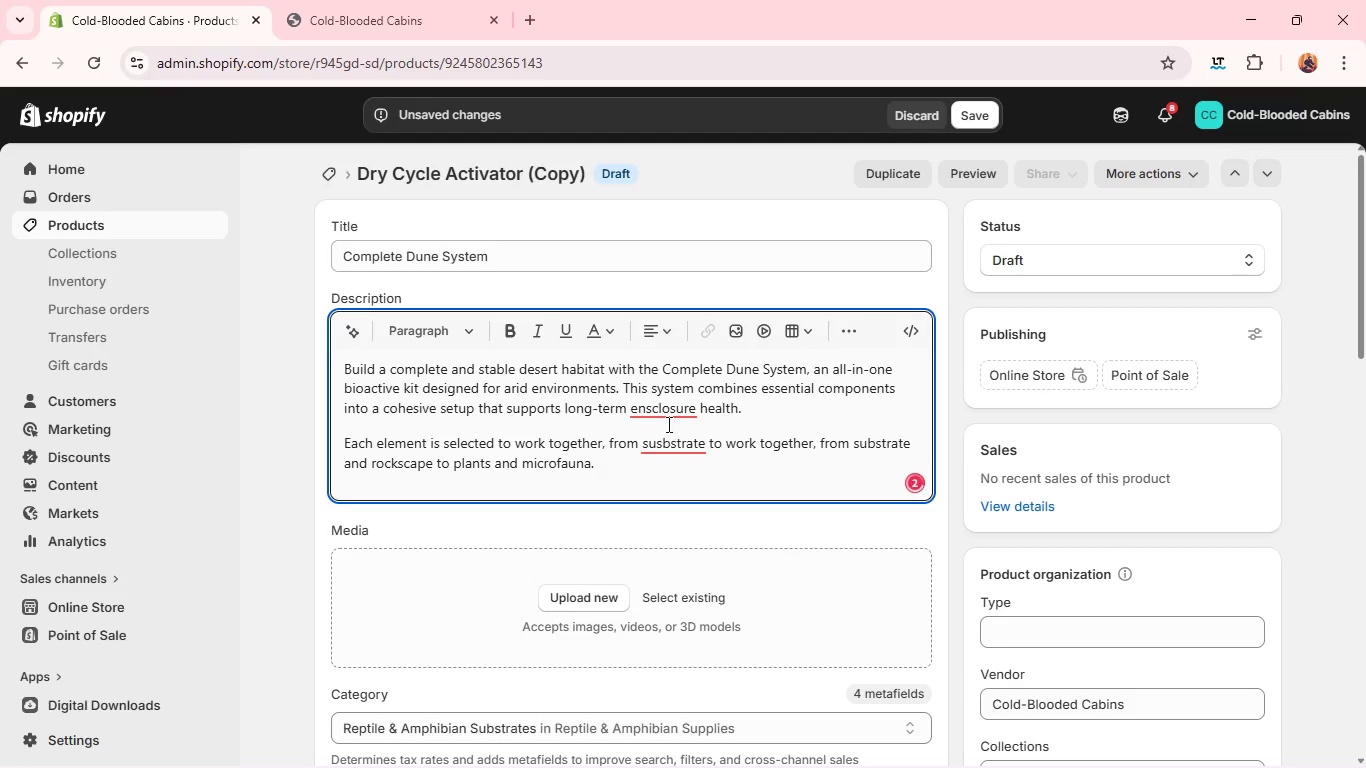 
left_click([668, 412])
 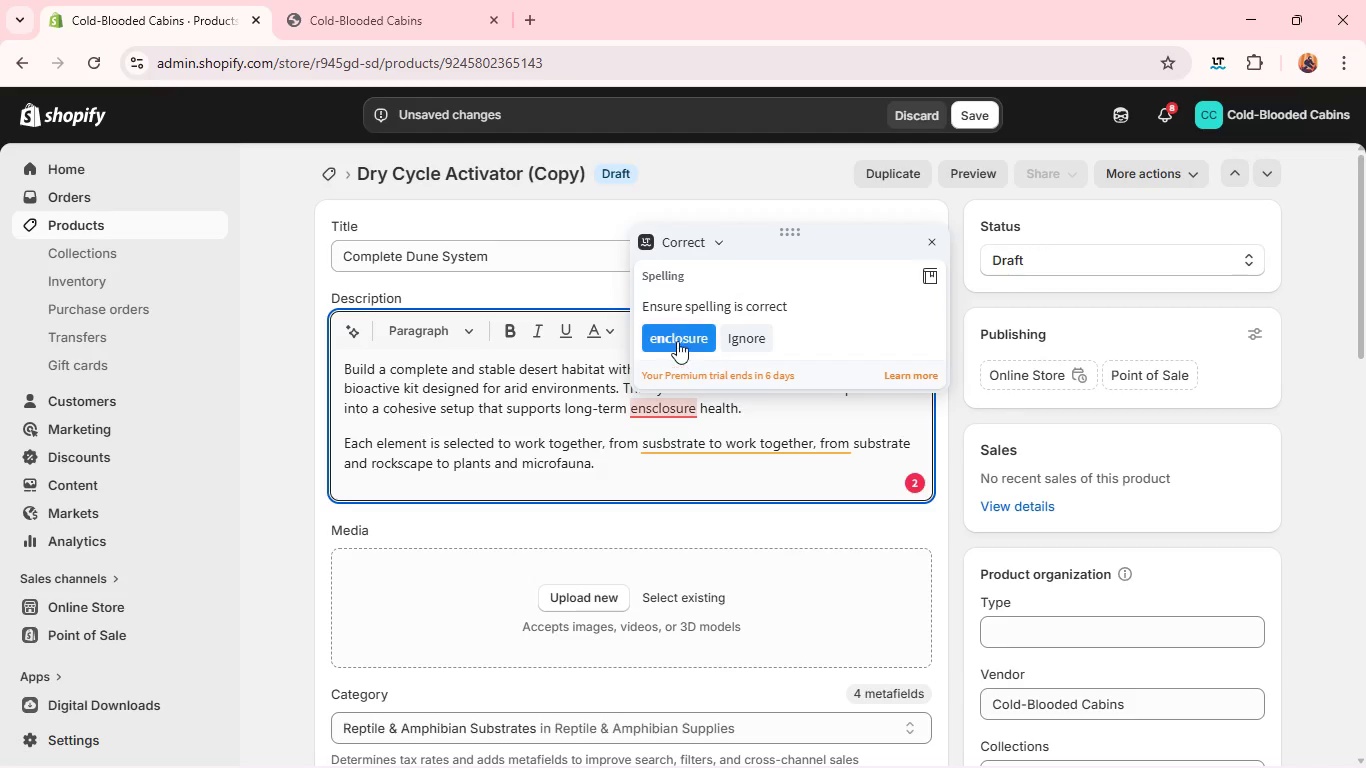 
left_click([678, 335])
 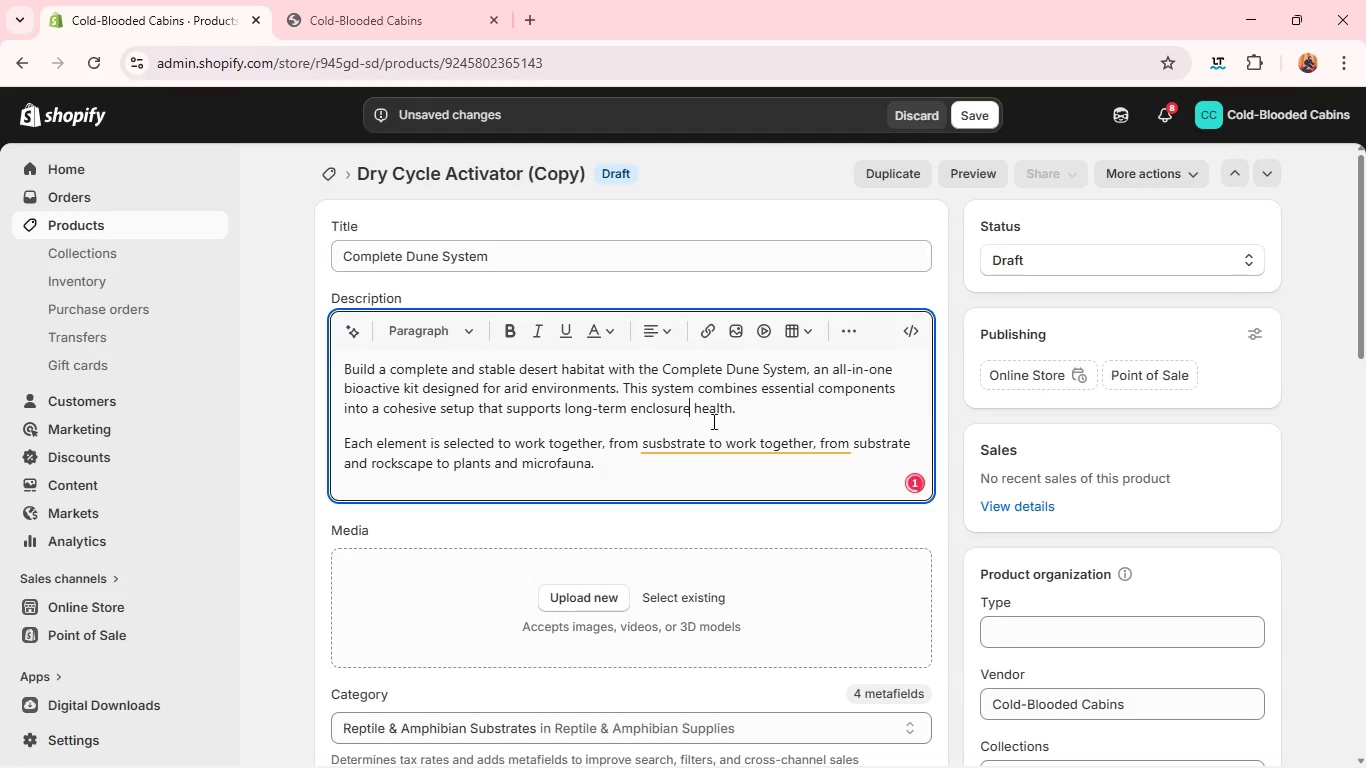 
left_click([718, 441])
 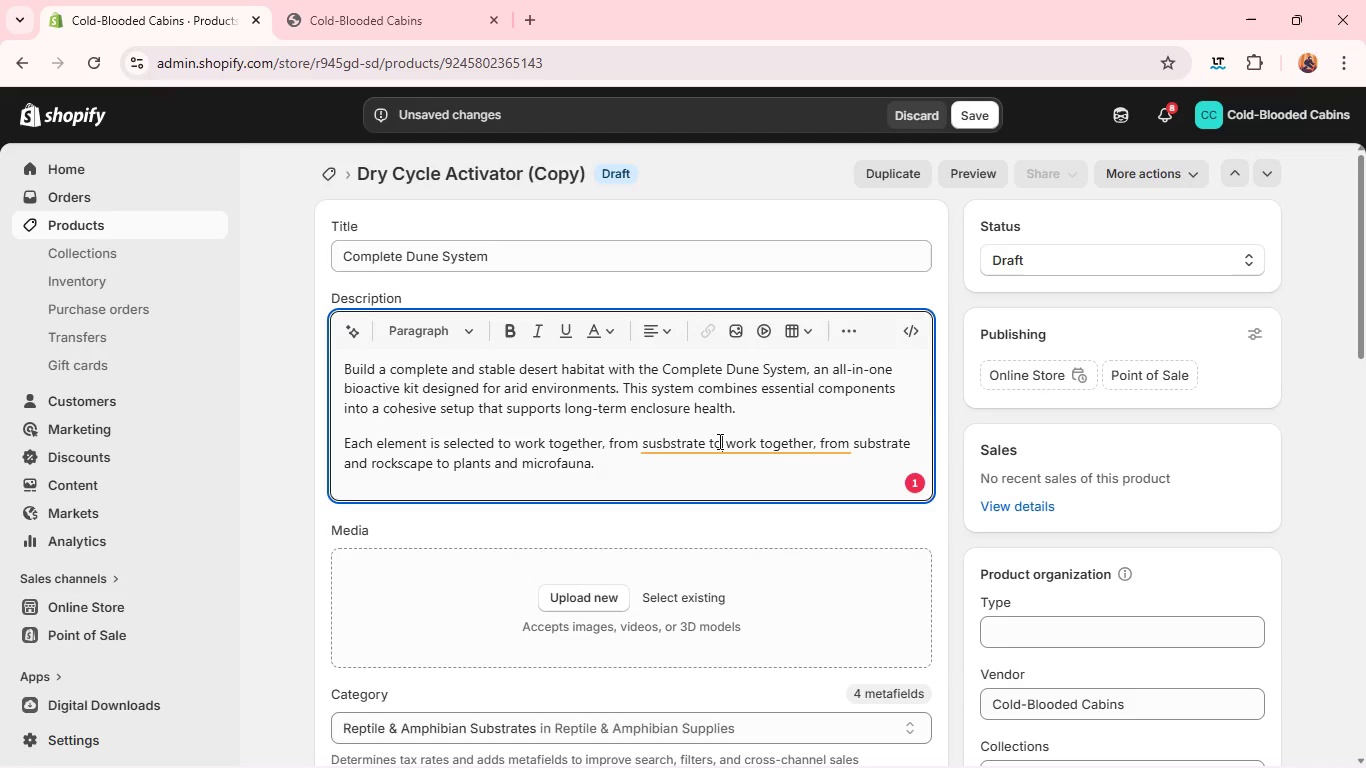 
left_click([718, 441])
 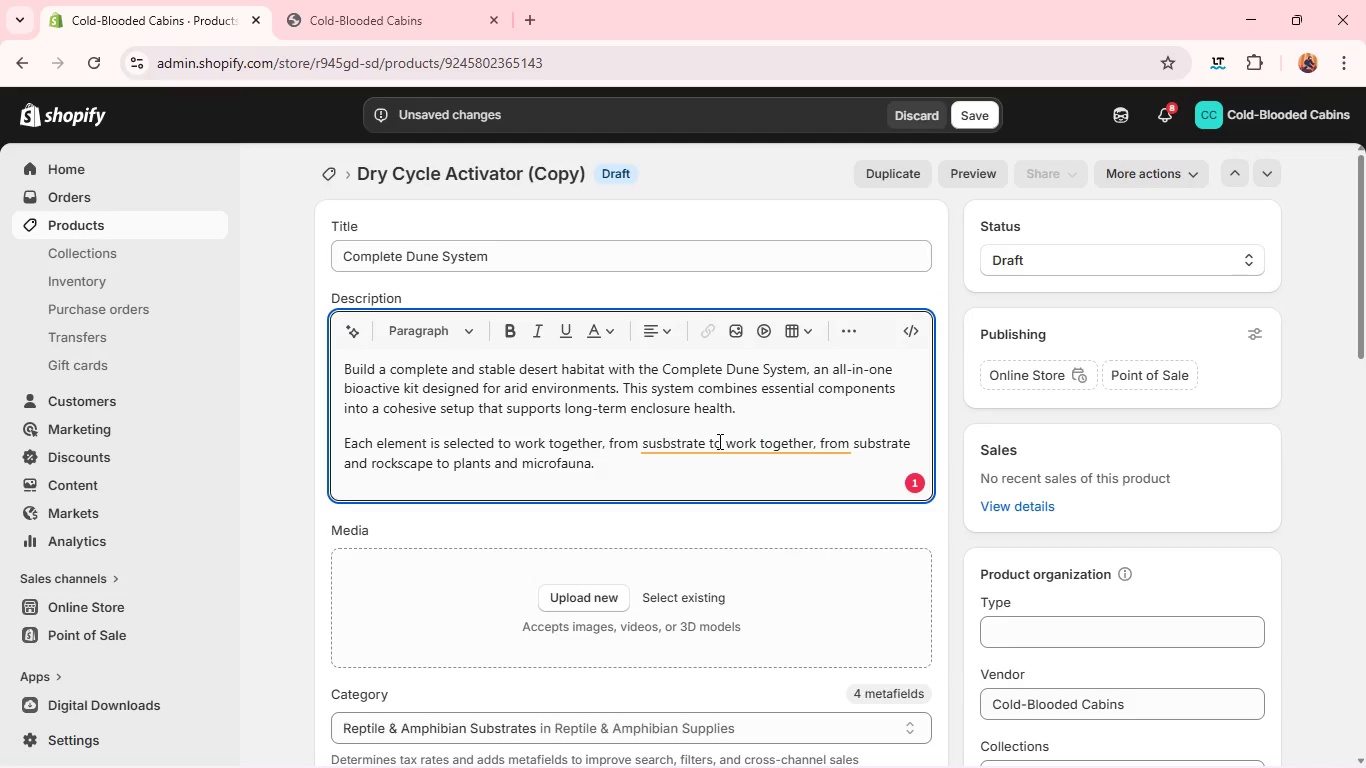 
left_click([718, 441])
 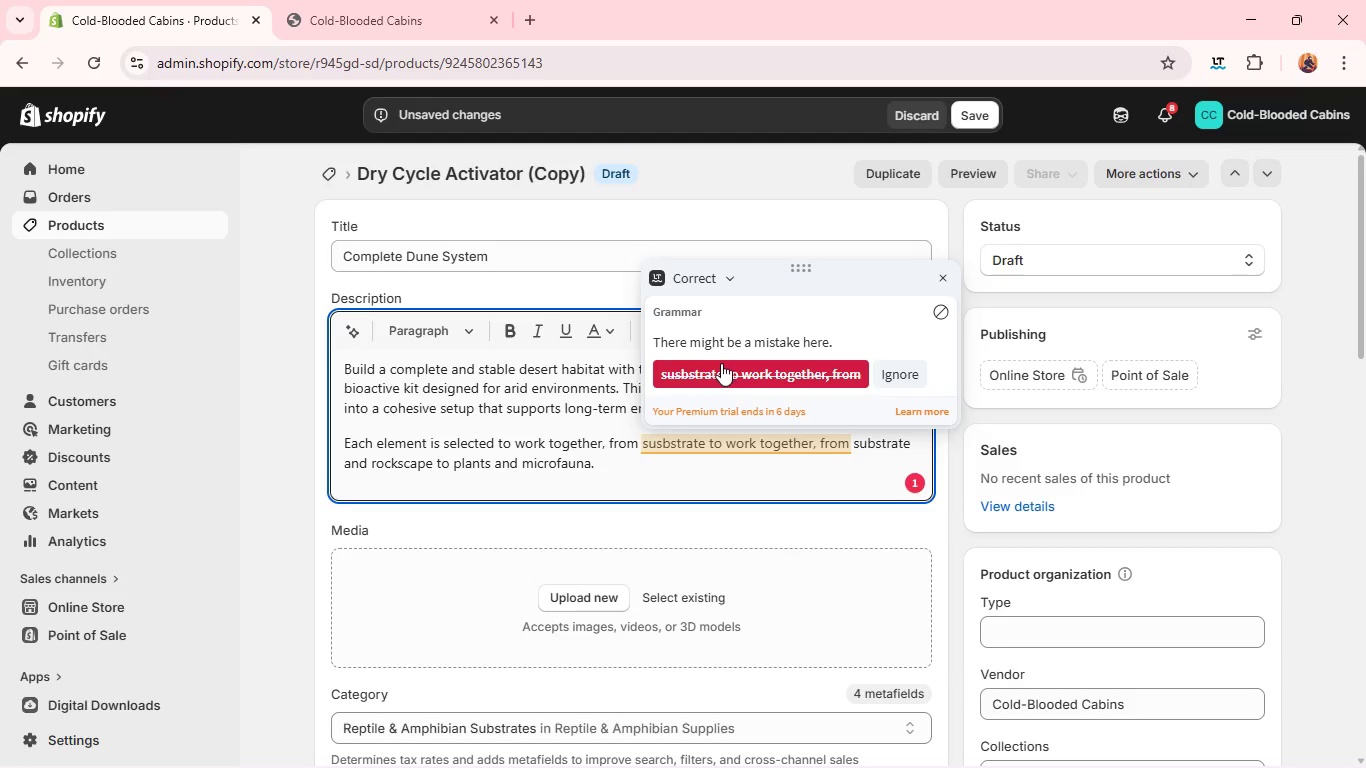 
left_click([719, 364])
 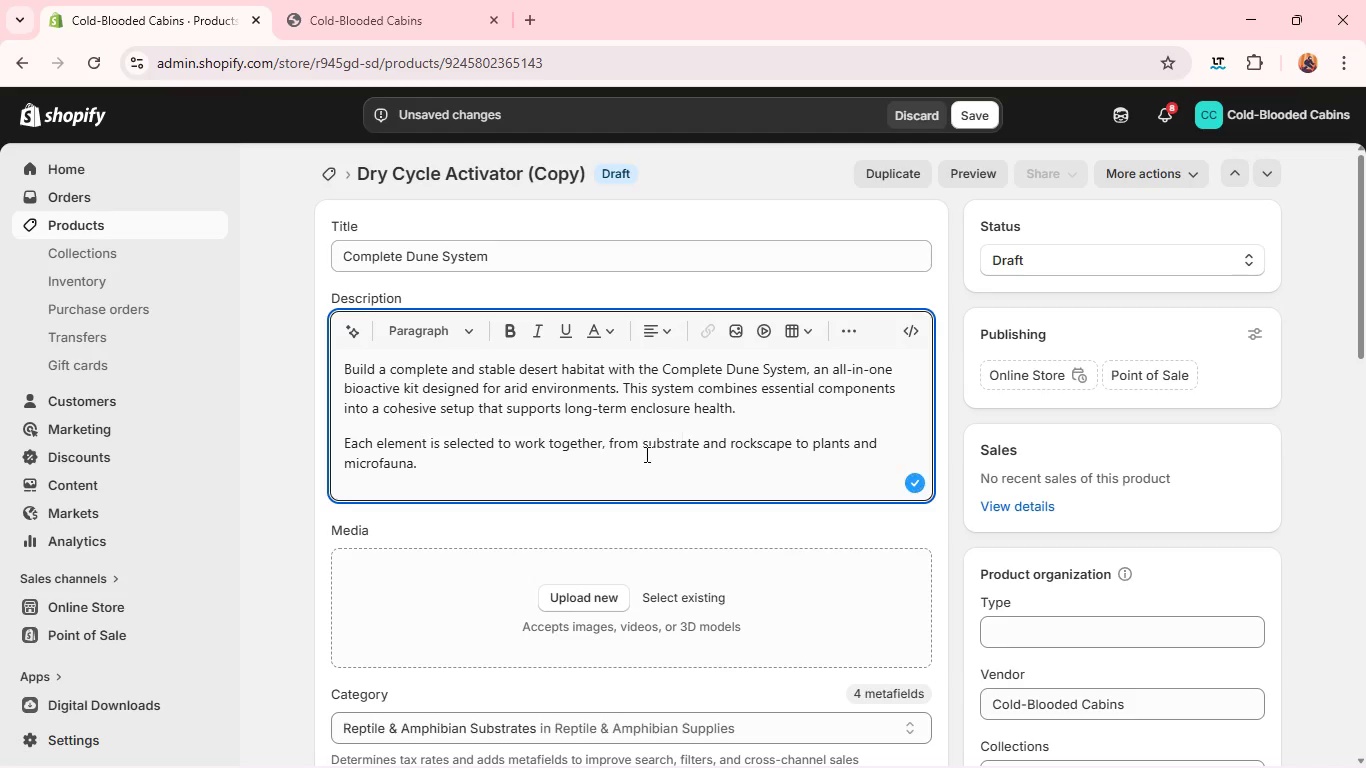 
left_click([602, 469])
 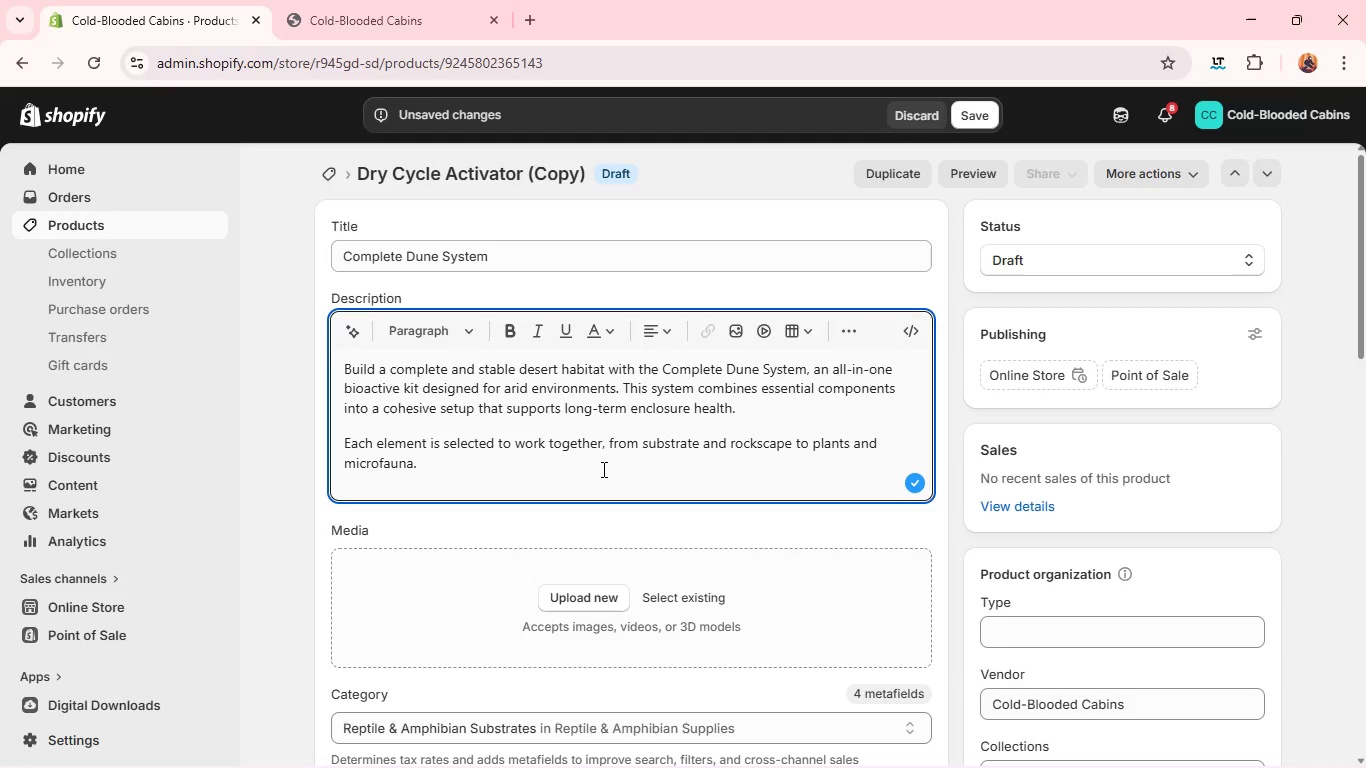 
wait(9.55)
 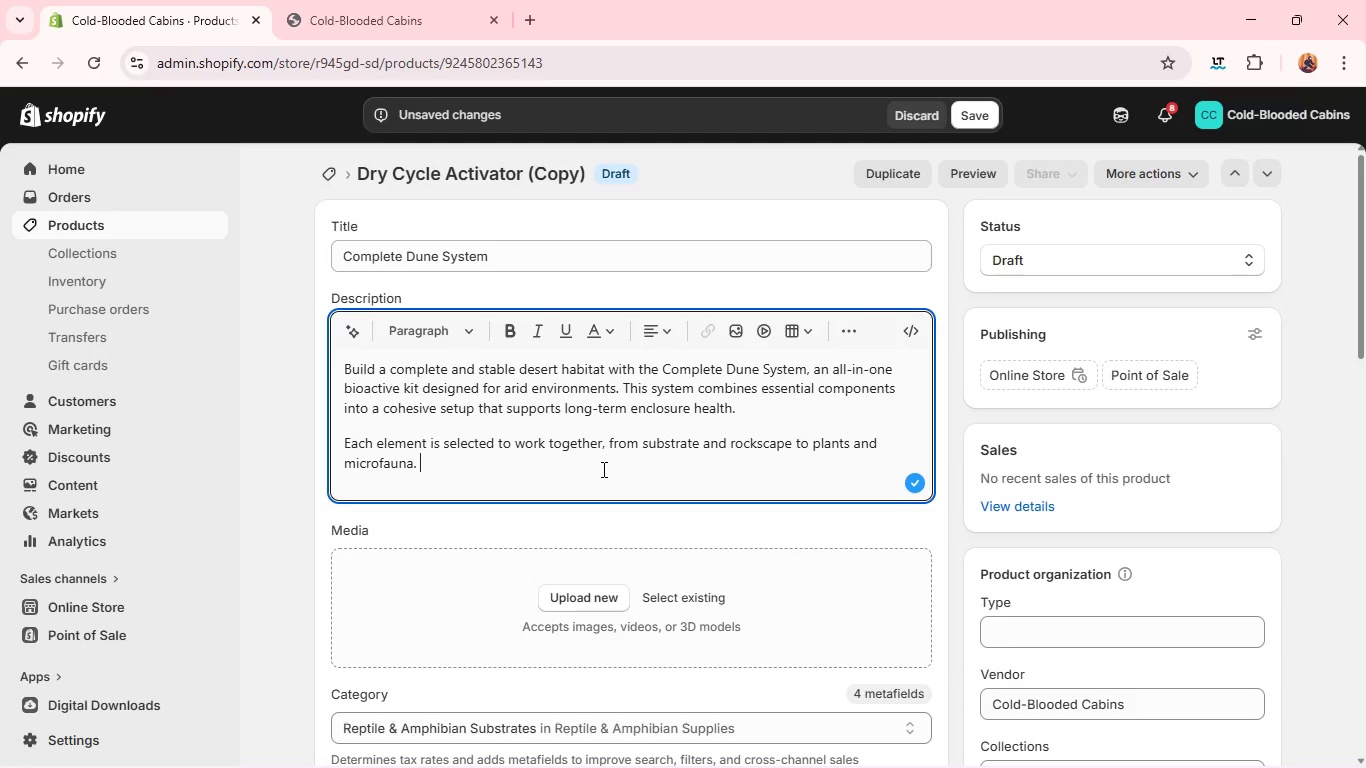 
type(This ensures h)
key(Backspace)
type(r)
key(Backspace)
type(that the enclosure fubct)
key(Backspace)
key(Backspace)
key(Backspace)
type(nt)
key(Backspace)
type(ctui)
key(Backspace)
key(Backspace)
type(iob)
key(Backspace)
type(ns as a balanced ex)
key(Backspace)
type(cosystem from the start.)
 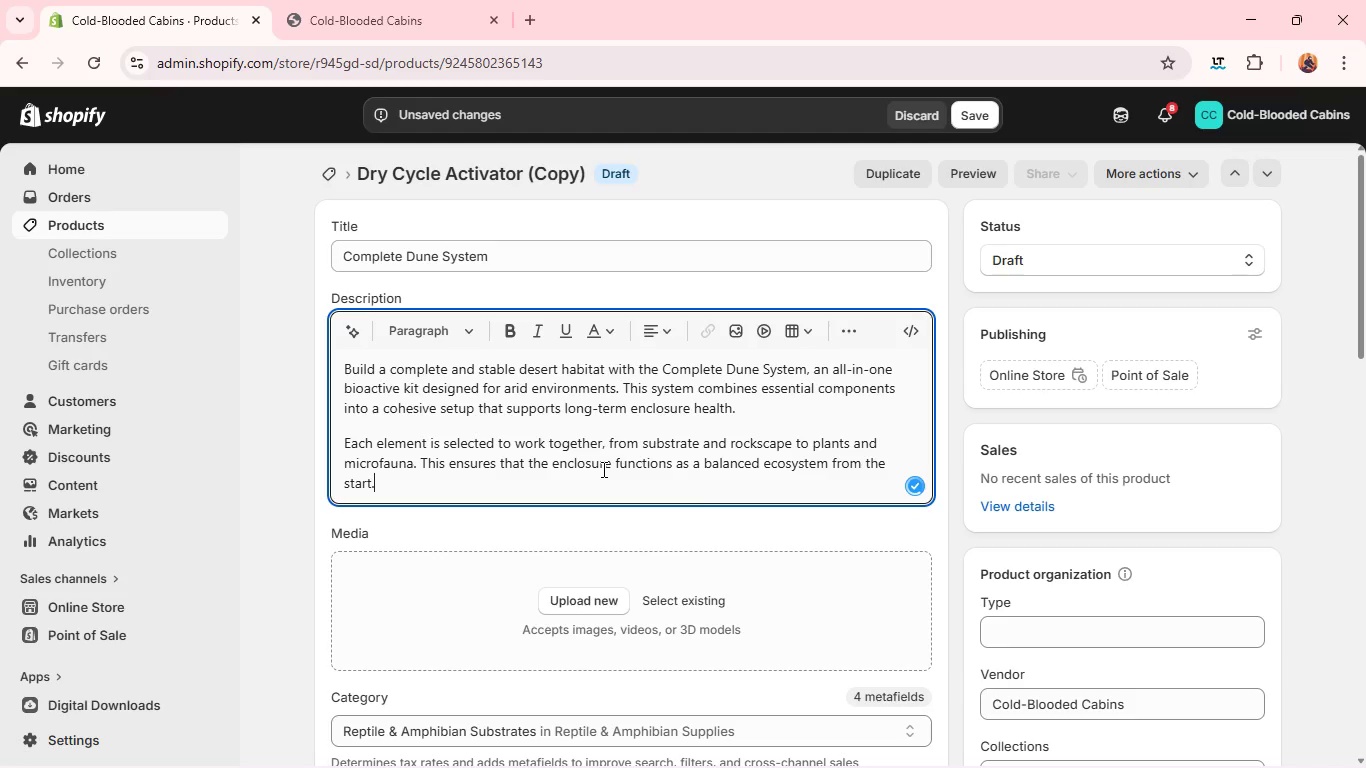 
key(Enter)
 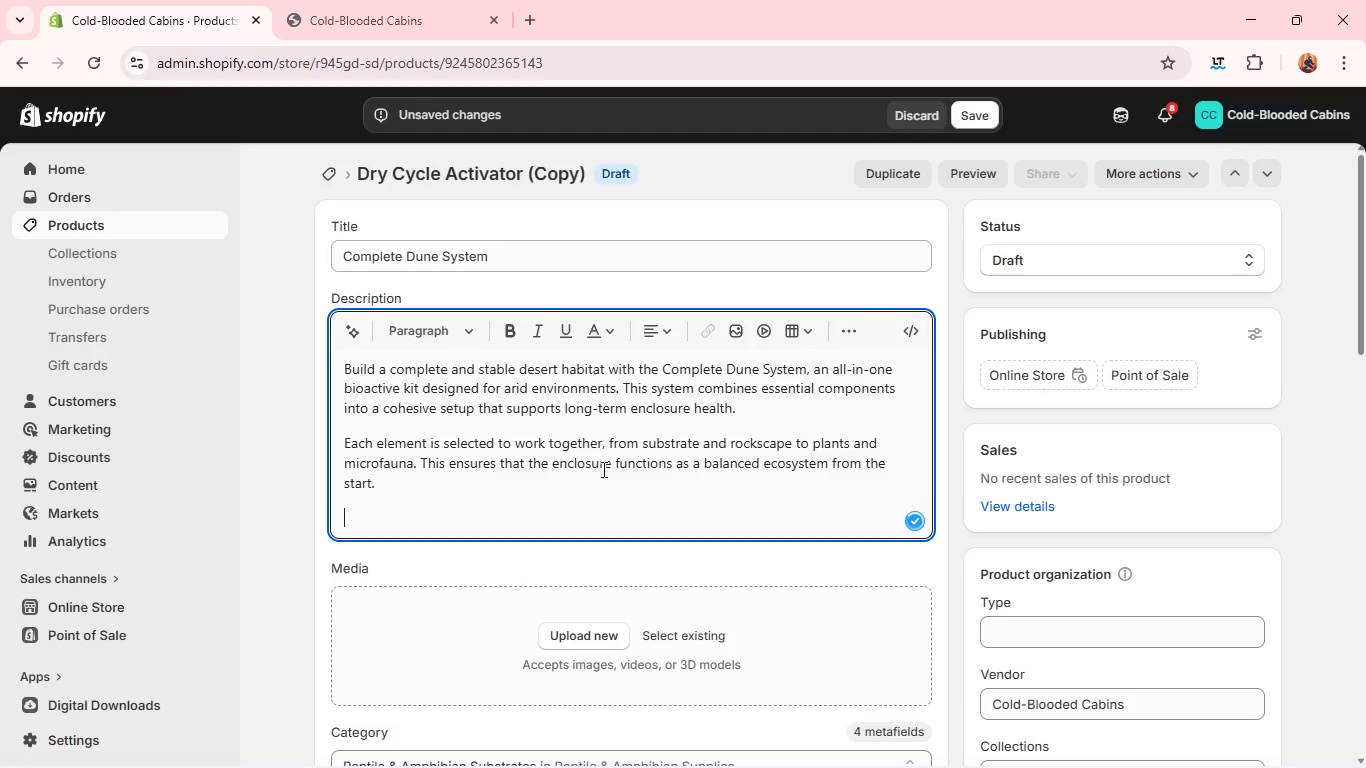 
type(Ad )
key(Backspace)
key(Backspace)
type(s h)
key(Backspace)
type(the habitat matures, it becomes increasingly self0)
key(Backspace)
type(-sustaining, reducing maintenance while supporting natural reptile behaci)
key(Backspace)
key(Backspace)
type(vui)
key(Backspace)
key(Backspace)
type(ior,,)
key(Backspace)
key(Backspace)
type(. Thus )
key(Backspace)
key(Backspace)
key(Backspace)
type(is makes it an ideal solutu)
key(Backspace)
type(ion for bto)
key(Backspace)
key(Backspace)
type(oth begub)
key(Backspace)
key(Backspace)
type(inners and exo)
key(Backspace)
type(pwe)
key(Backspace)
key(Backspace)
type(eru)
key(Backspace)
type(iwn)
key(Backspace)
key(Backspace)
type(enced keepers.)
 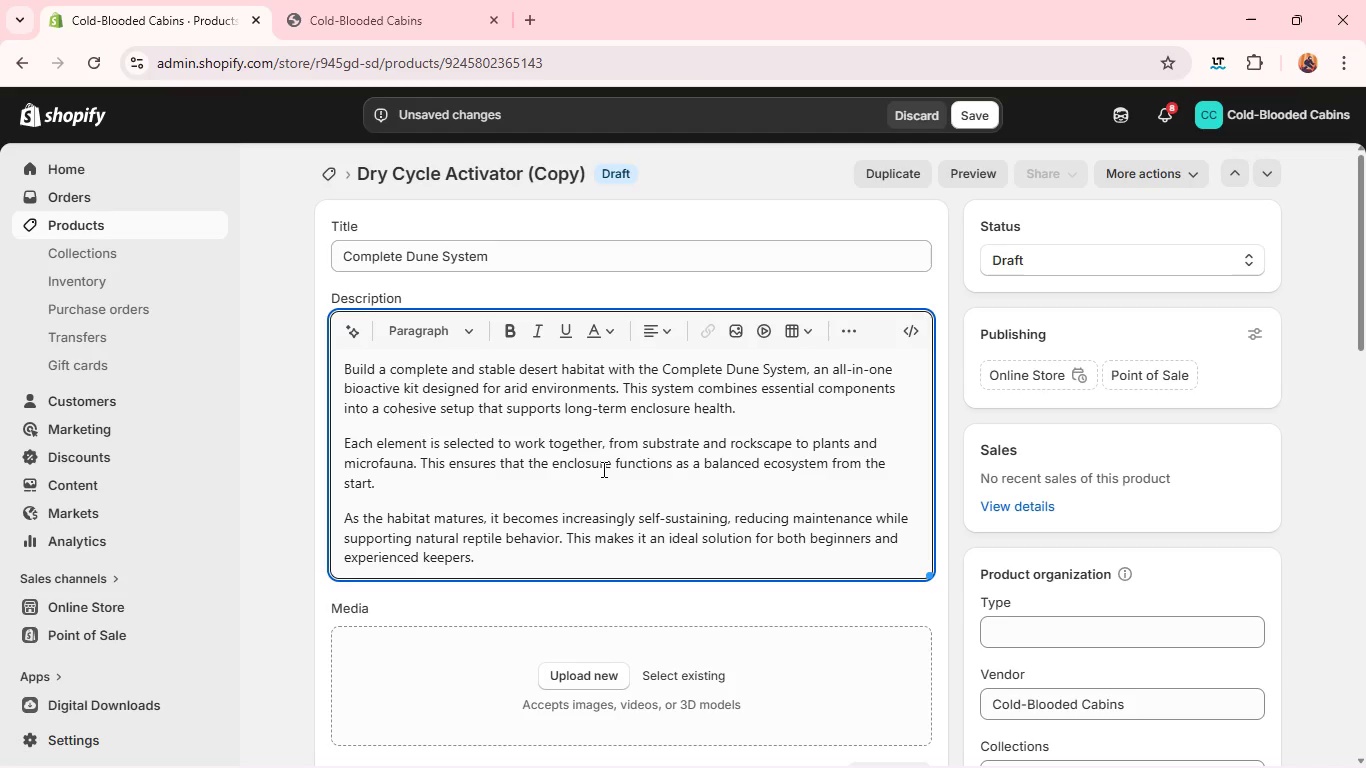 
key(Enter)
 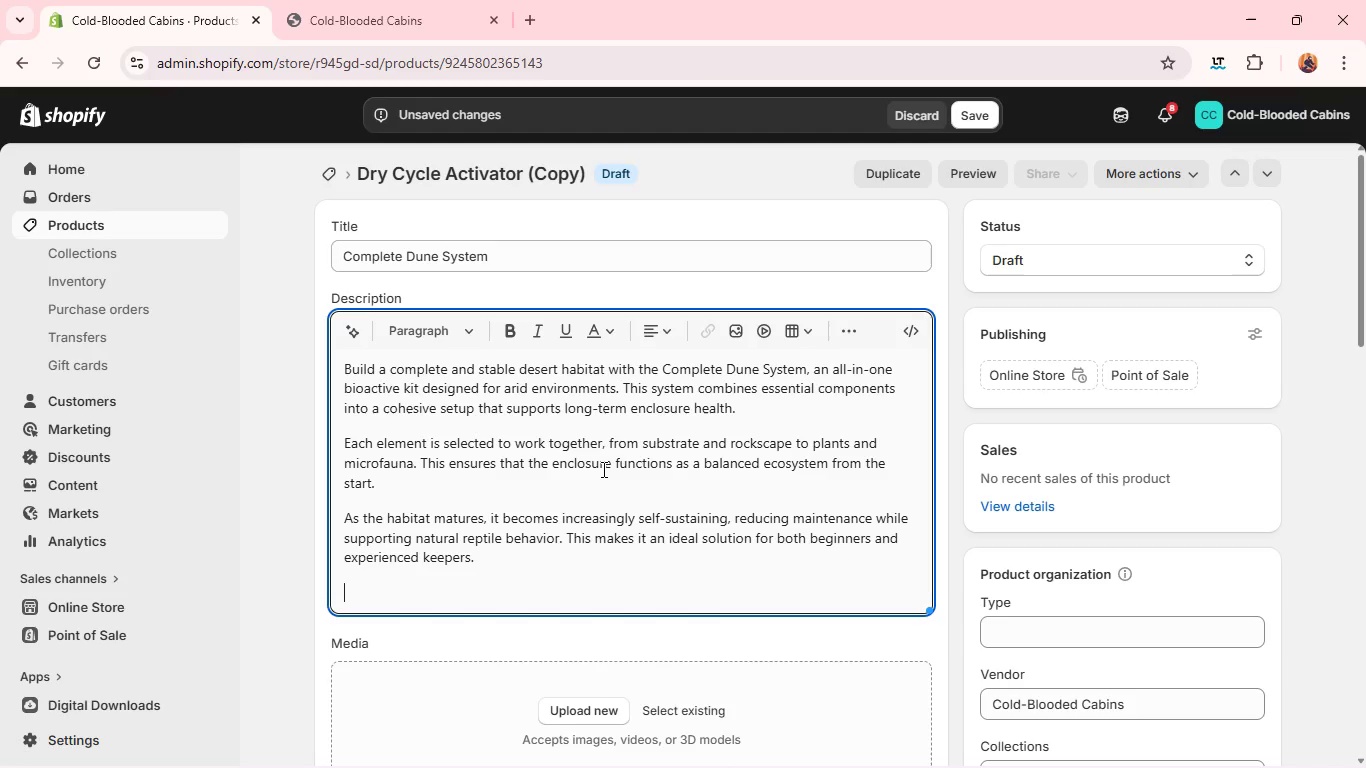 
type(What/)
key(Backspace)
type(')
key(Backspace)
type('s )
 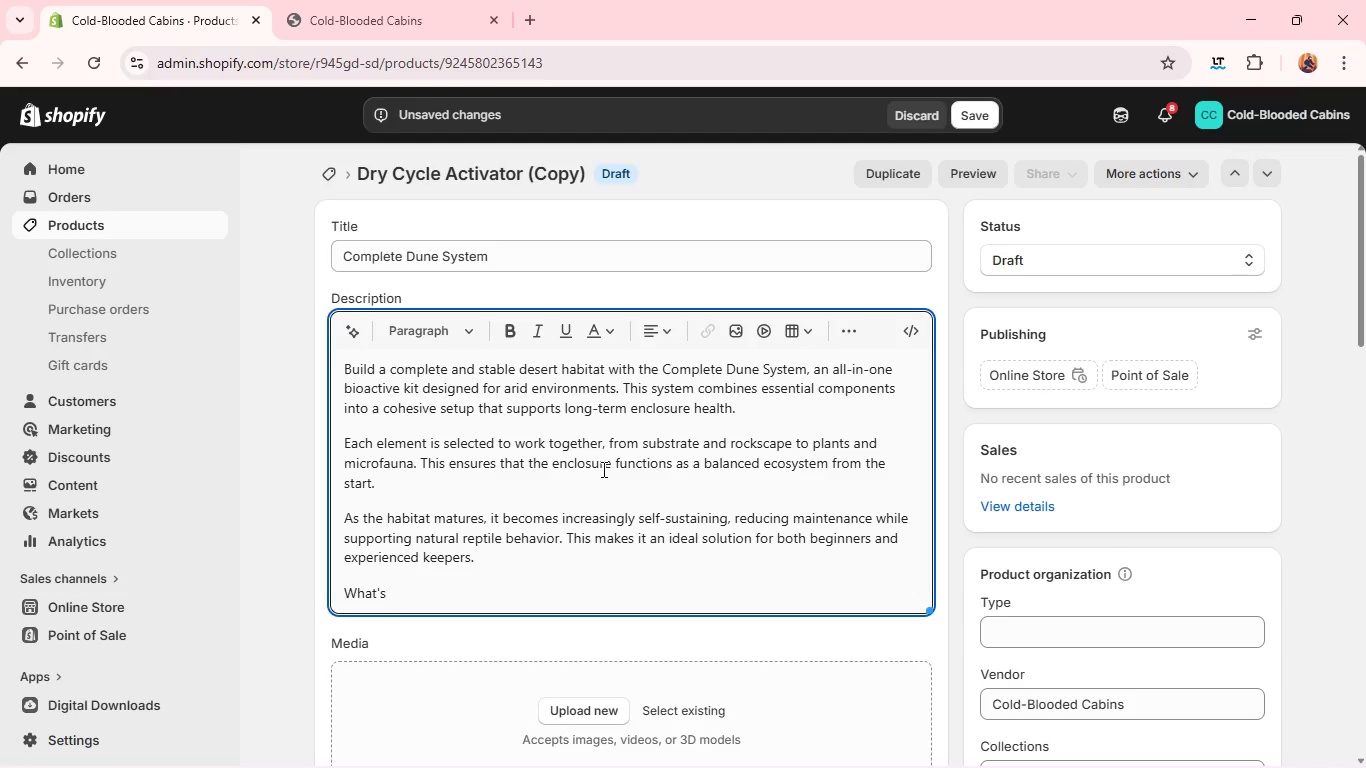 
hold_key(key=ShiftLeft, duration=0.61)
 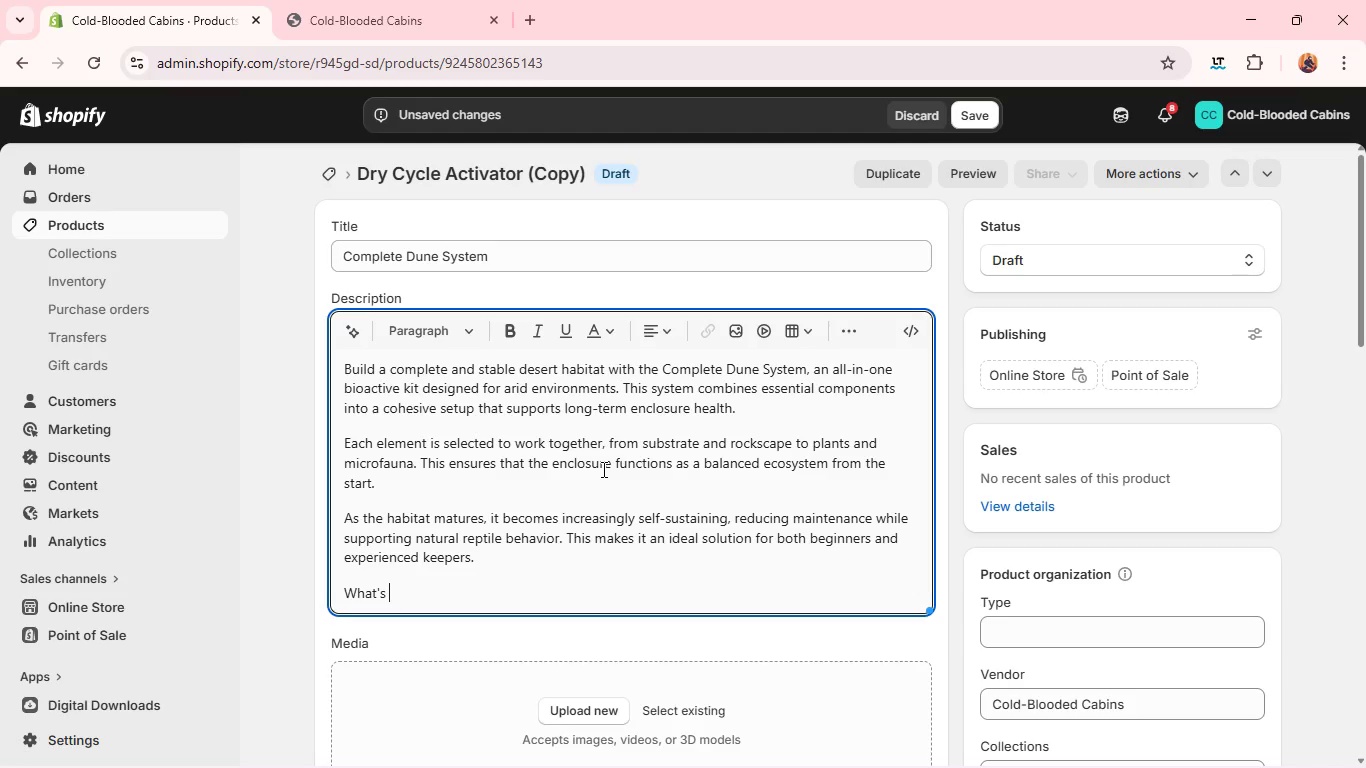 
type(Included: full deserecosysemcomponenr)
key(Backspace)
type(ts)
 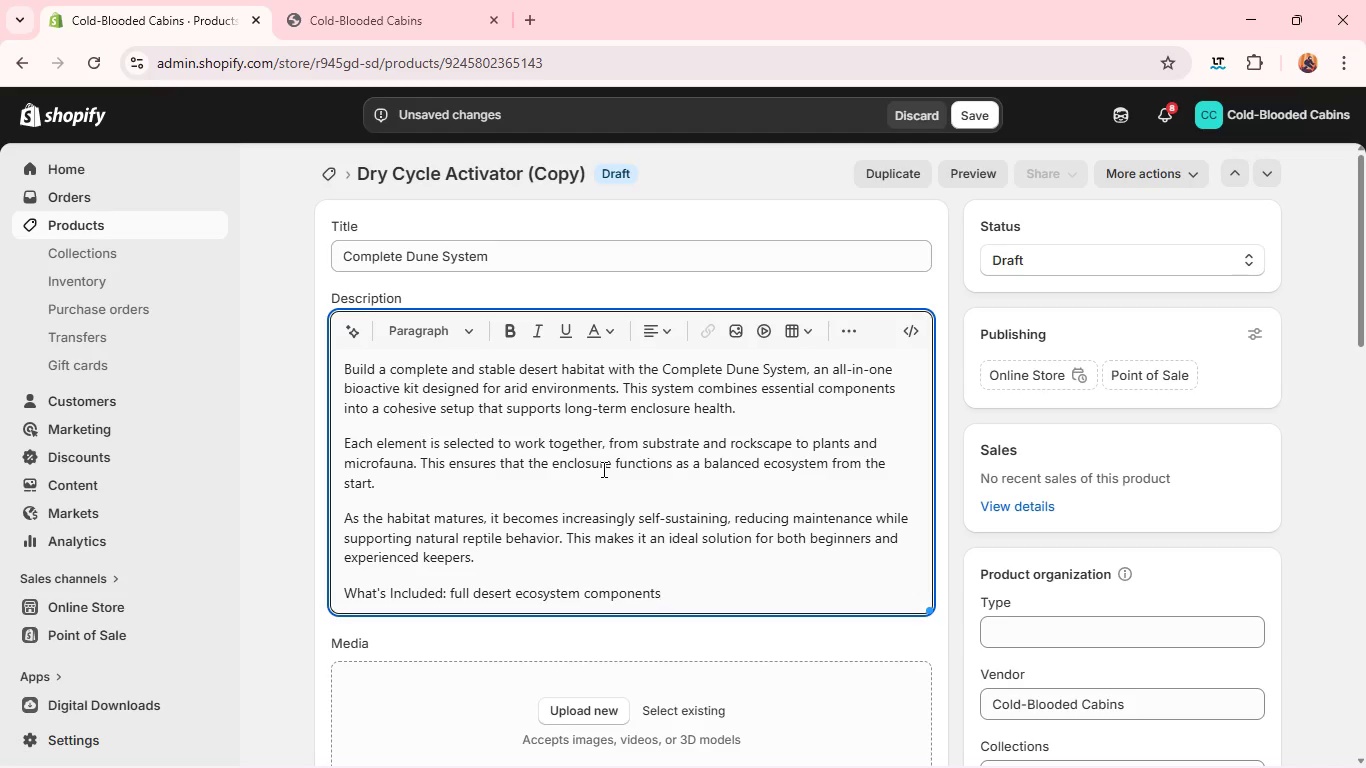 
key(Enter)
 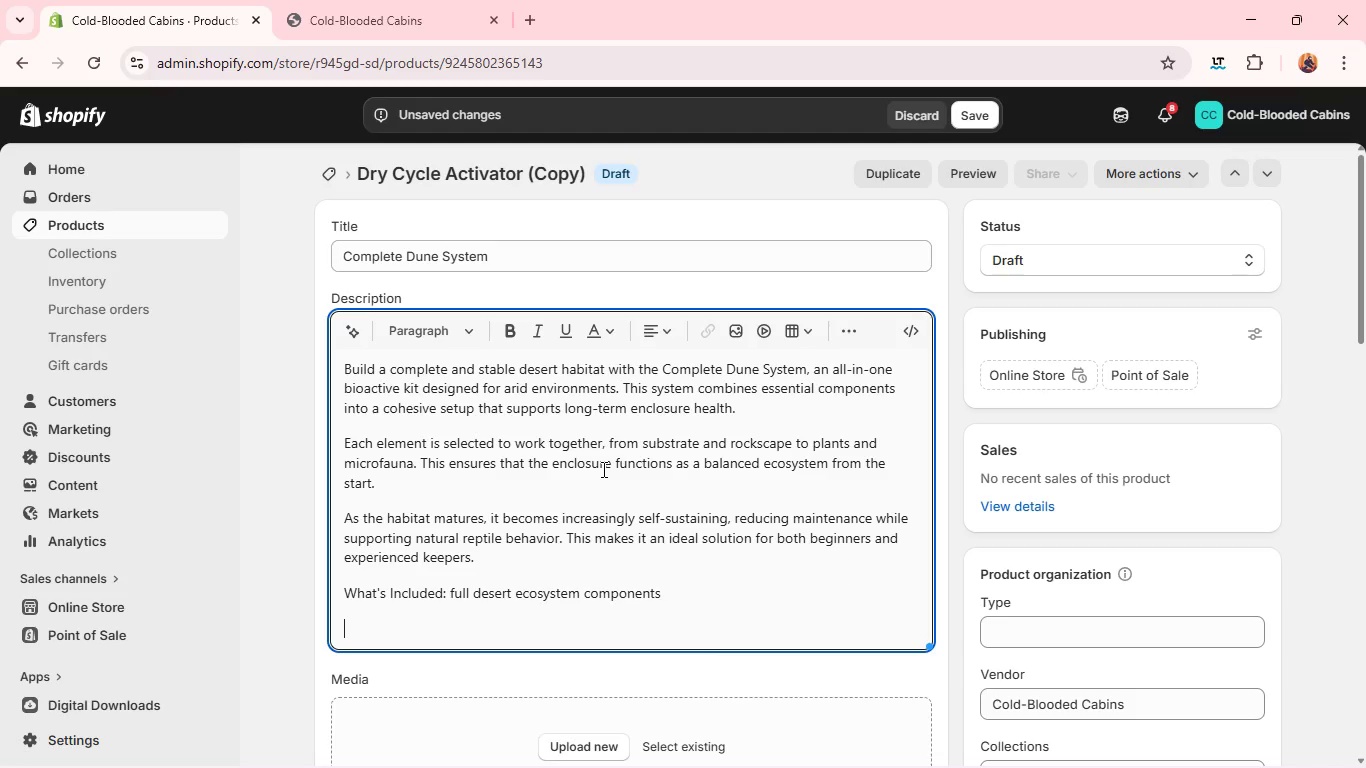 
type(Why U)
key(Backspace)
type(It MattersL)
key(Backspace)
type(: provides a complere)
key(Backspace)
key(Backspace)
type(te, balanced s)
key(Backspace)
type(desert setuo)
key(Backspace)
type(o)
key(Backspace)
type(p)
 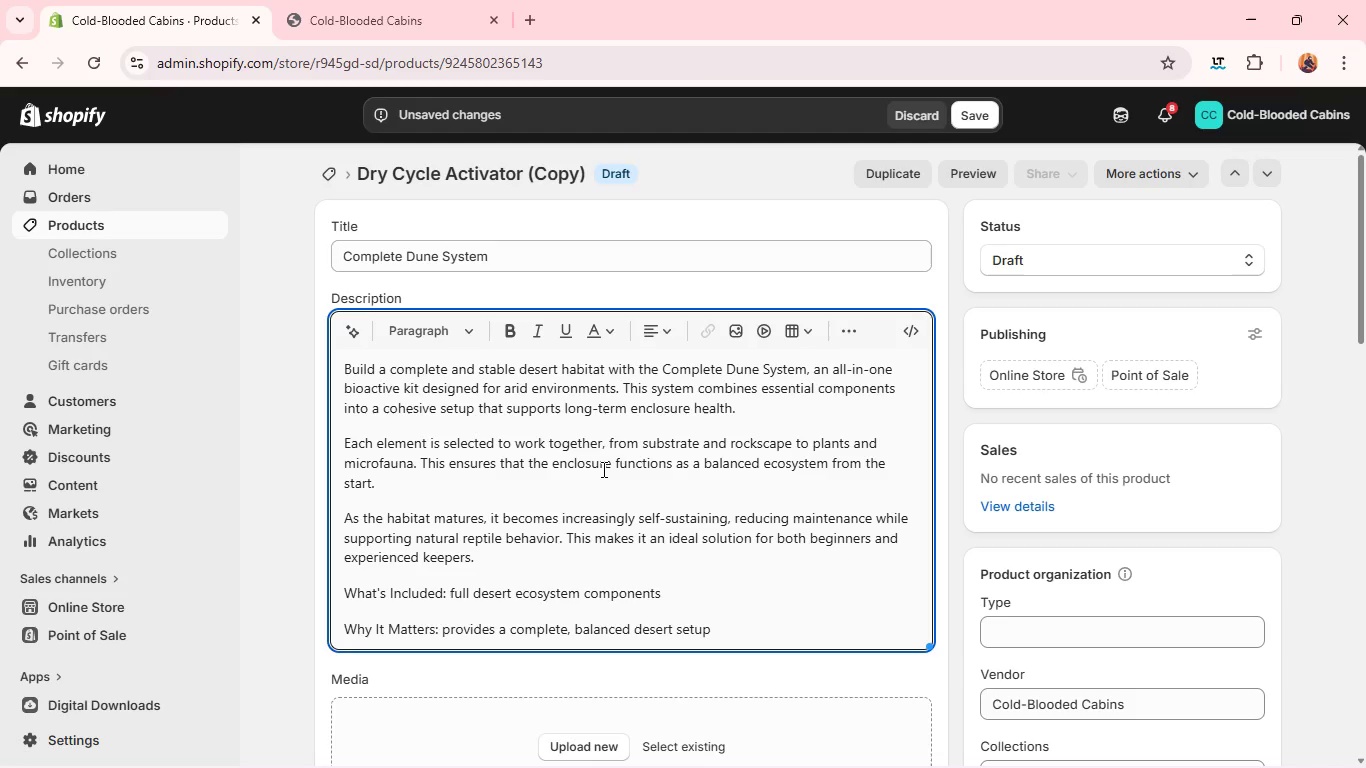 
key(Enter)
 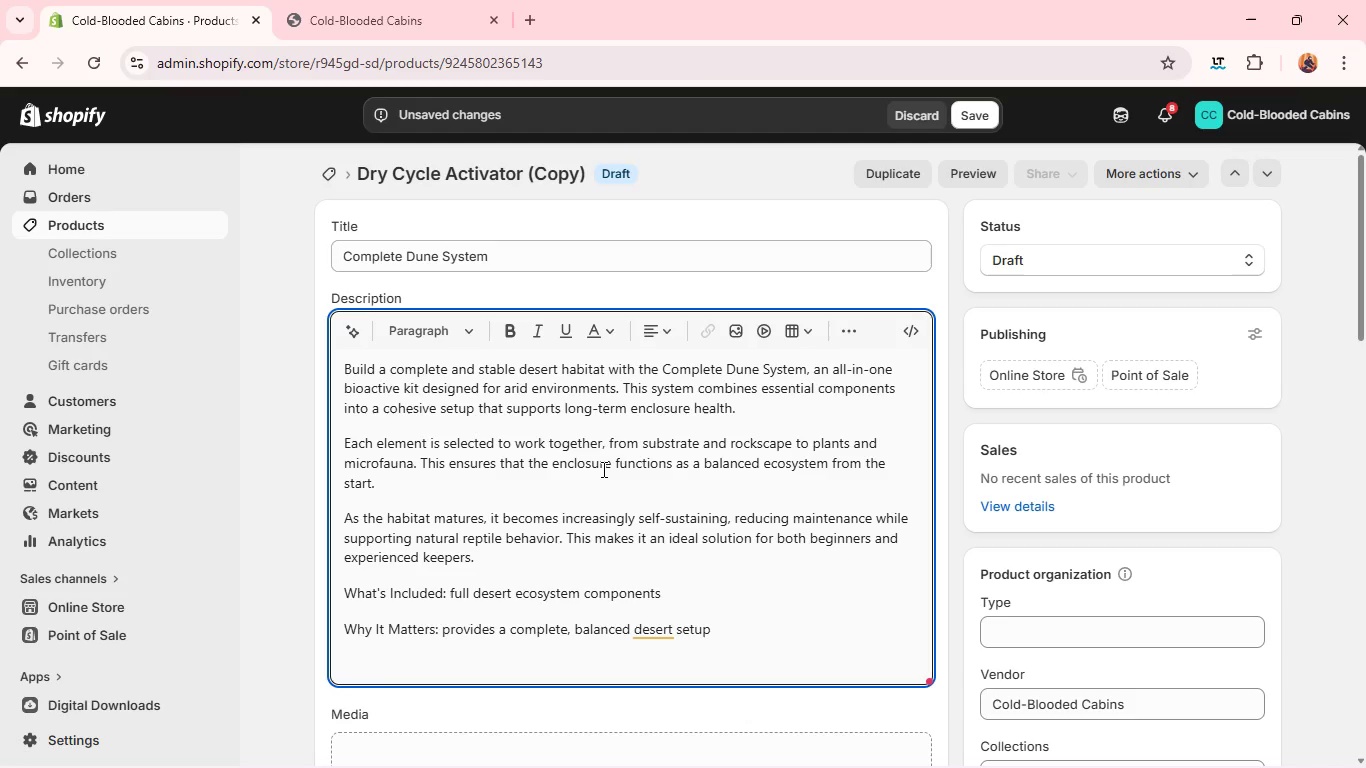 
type(Ideal for: full arid enclosures)
 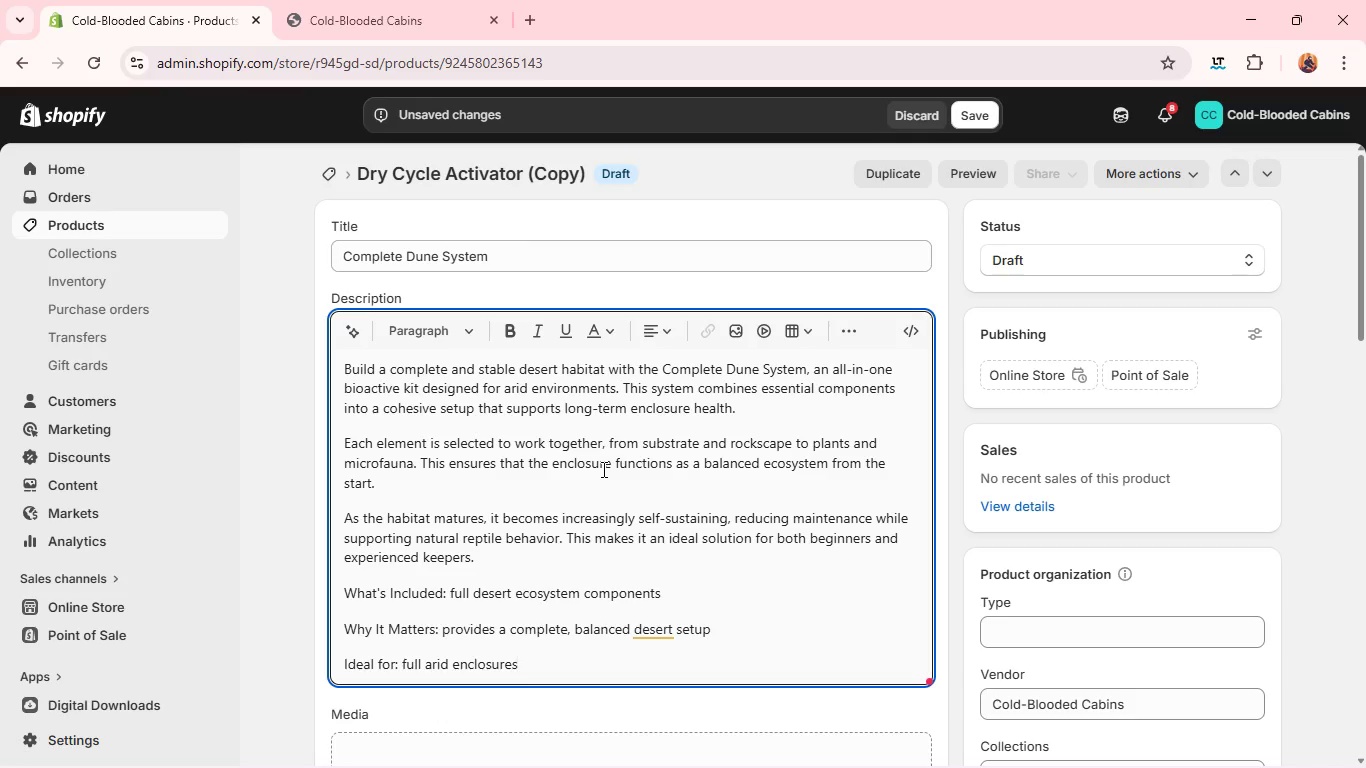 
left_click([659, 637])
 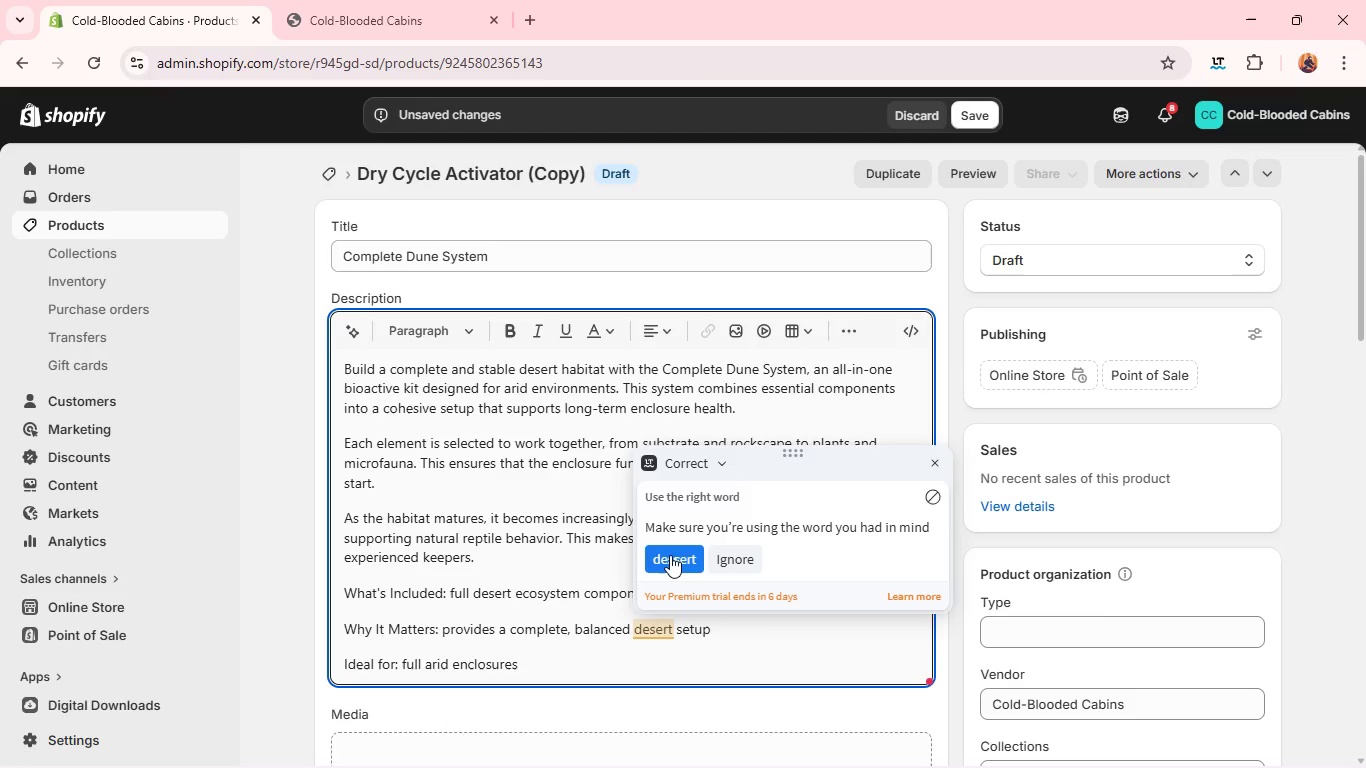 
left_click([670, 555])
 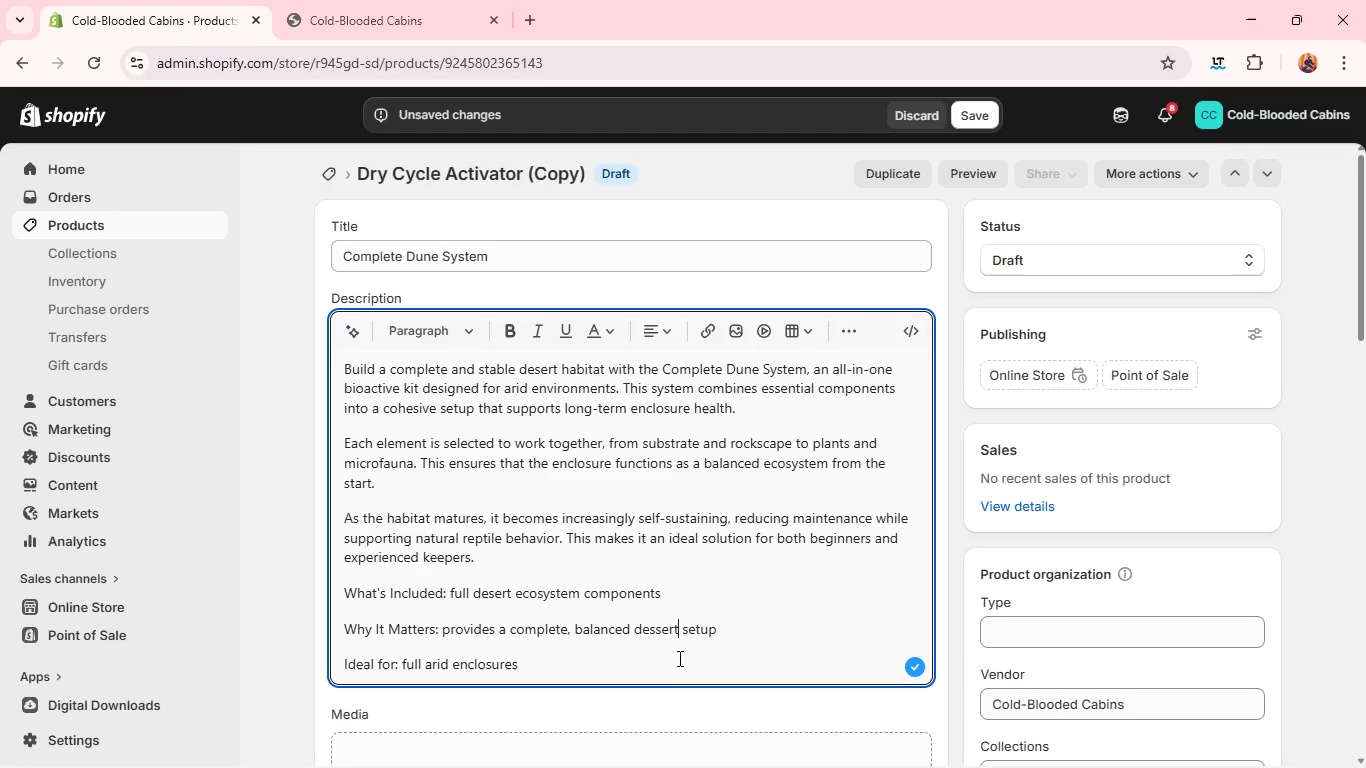 
left_click([661, 633])
 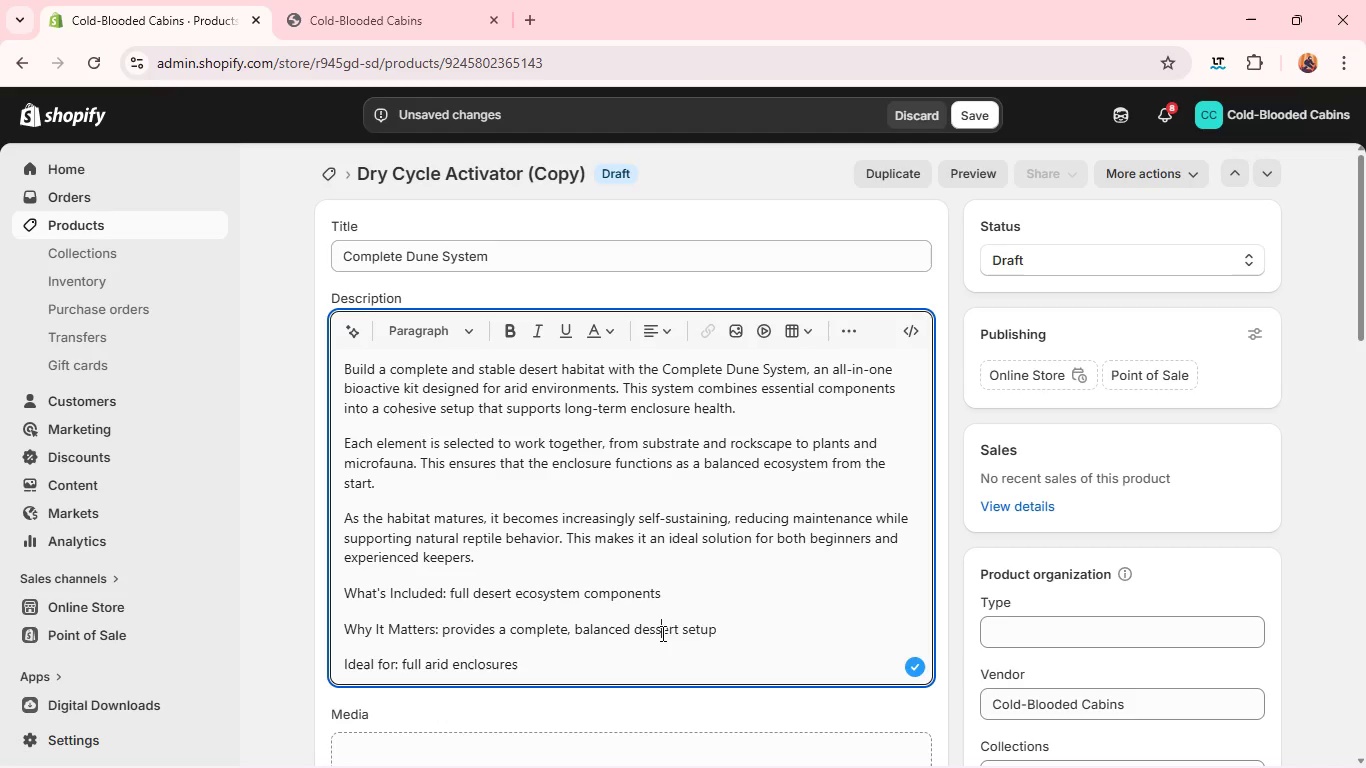 
key(Backspace)
 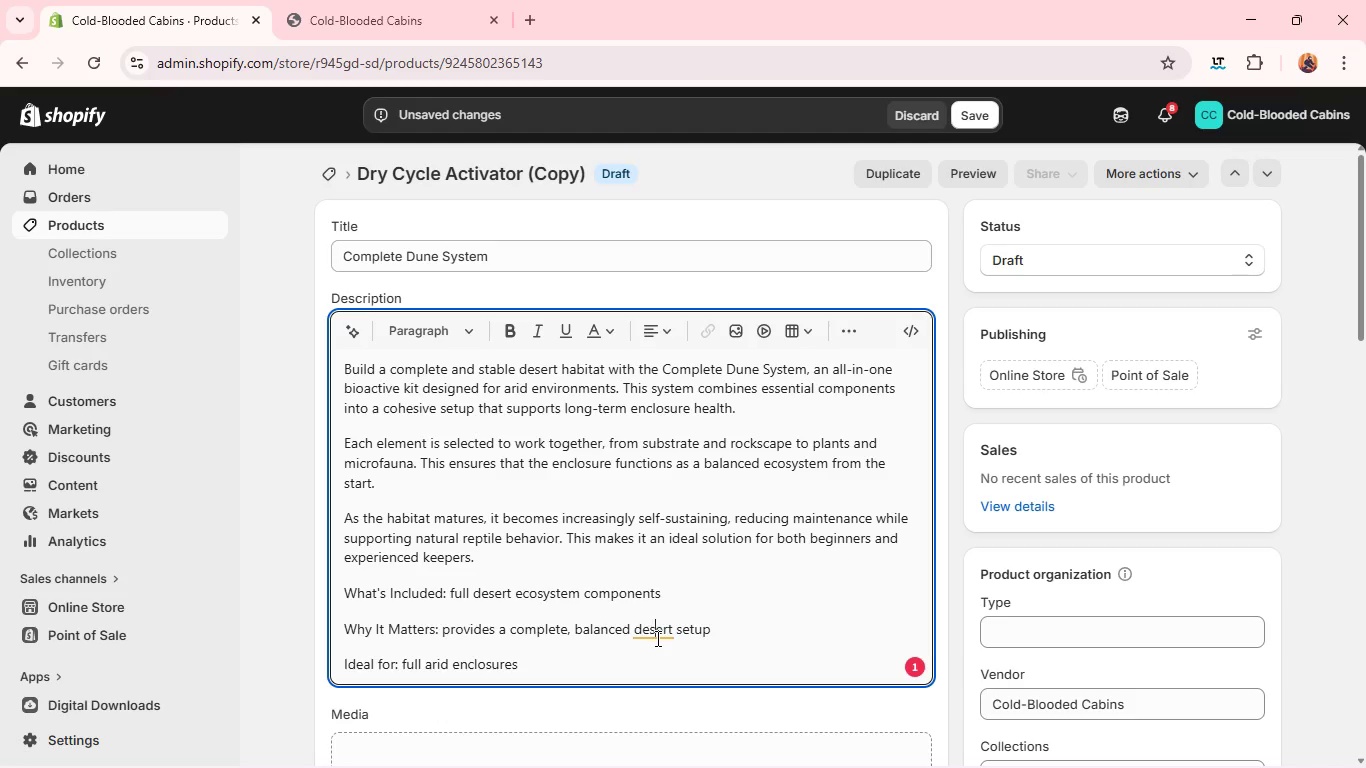 
wait(6.44)
 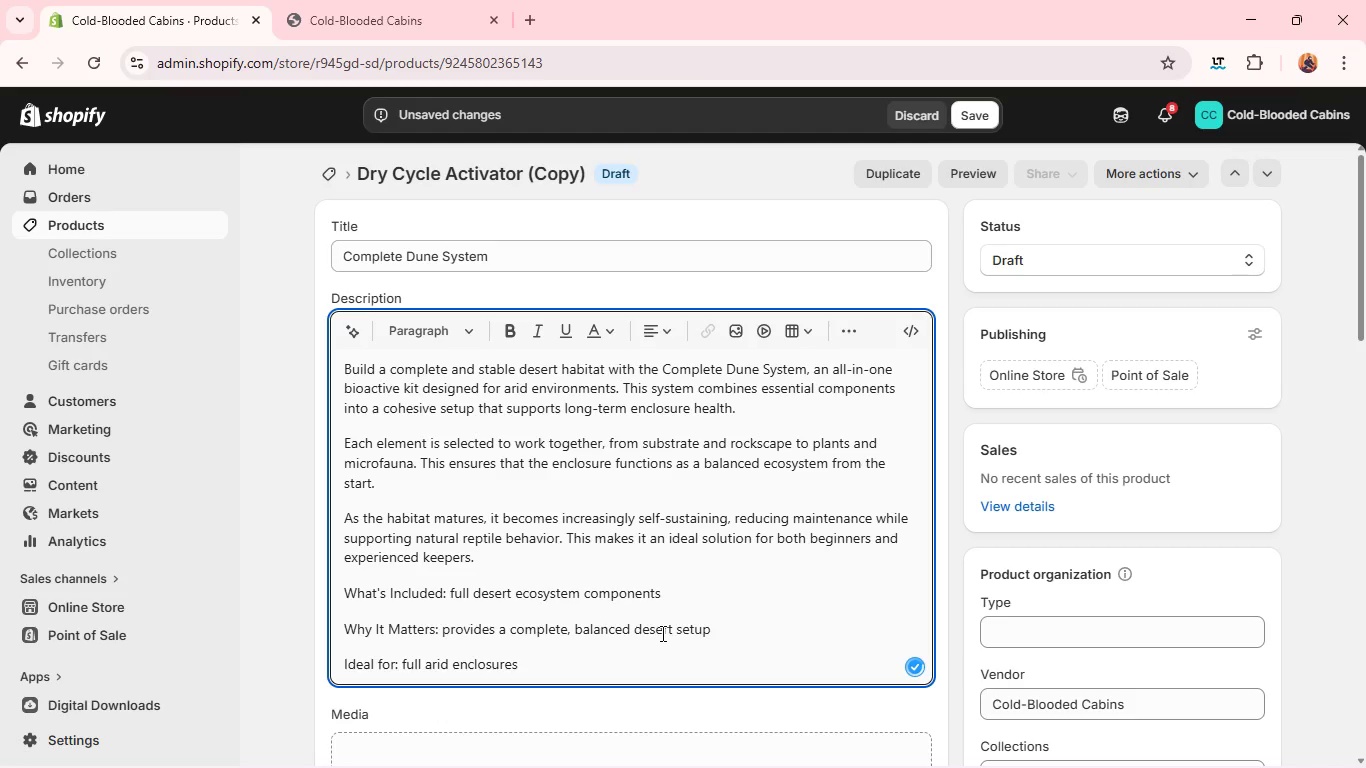 
left_click([635, 665])
 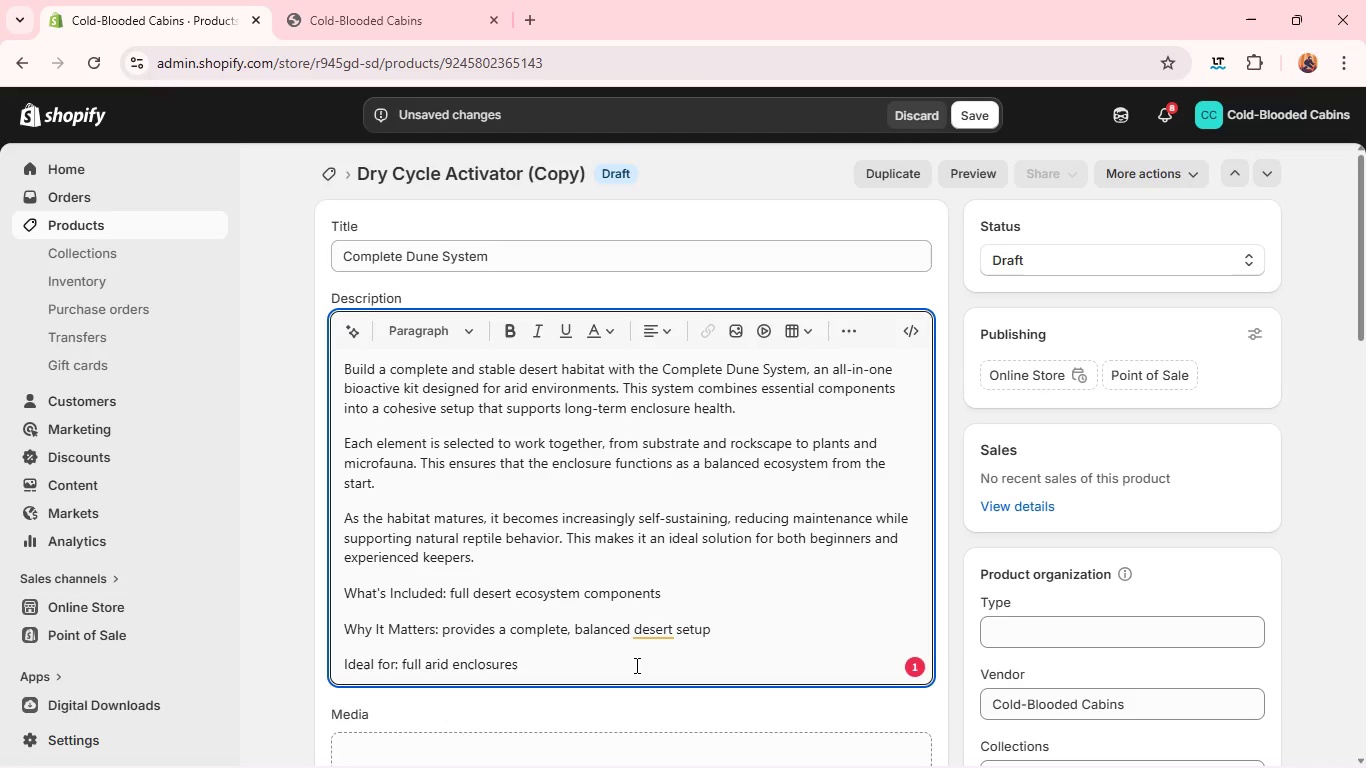 
left_click([648, 626])
 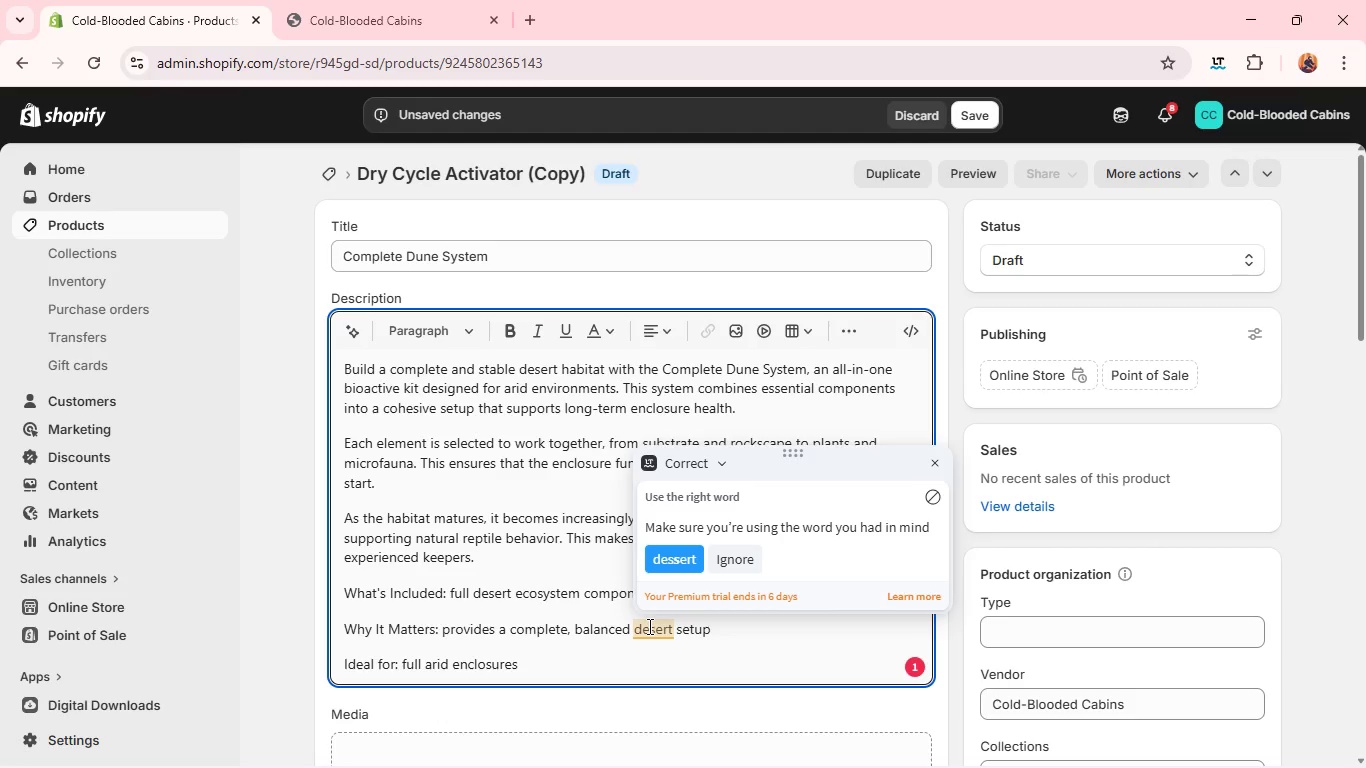 
wait(6.81)
 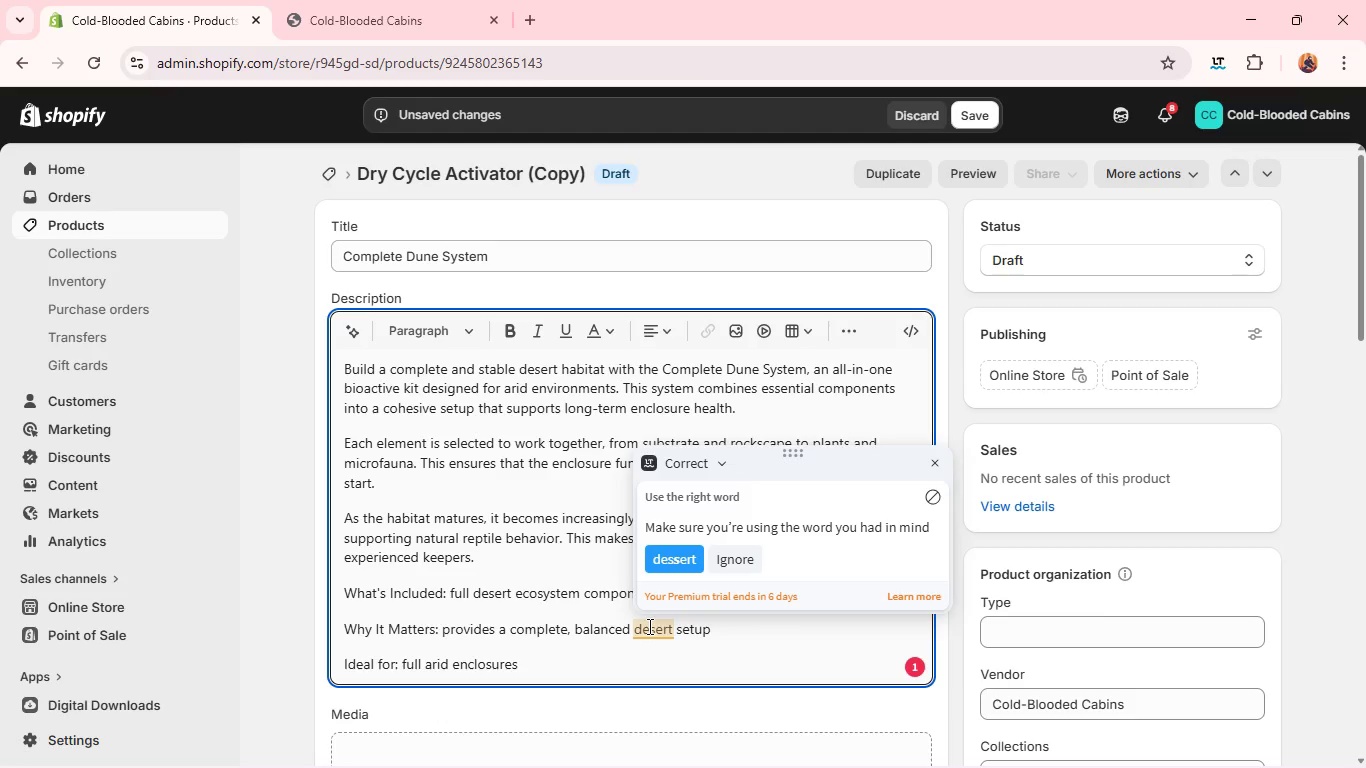 
left_click([717, 546])
 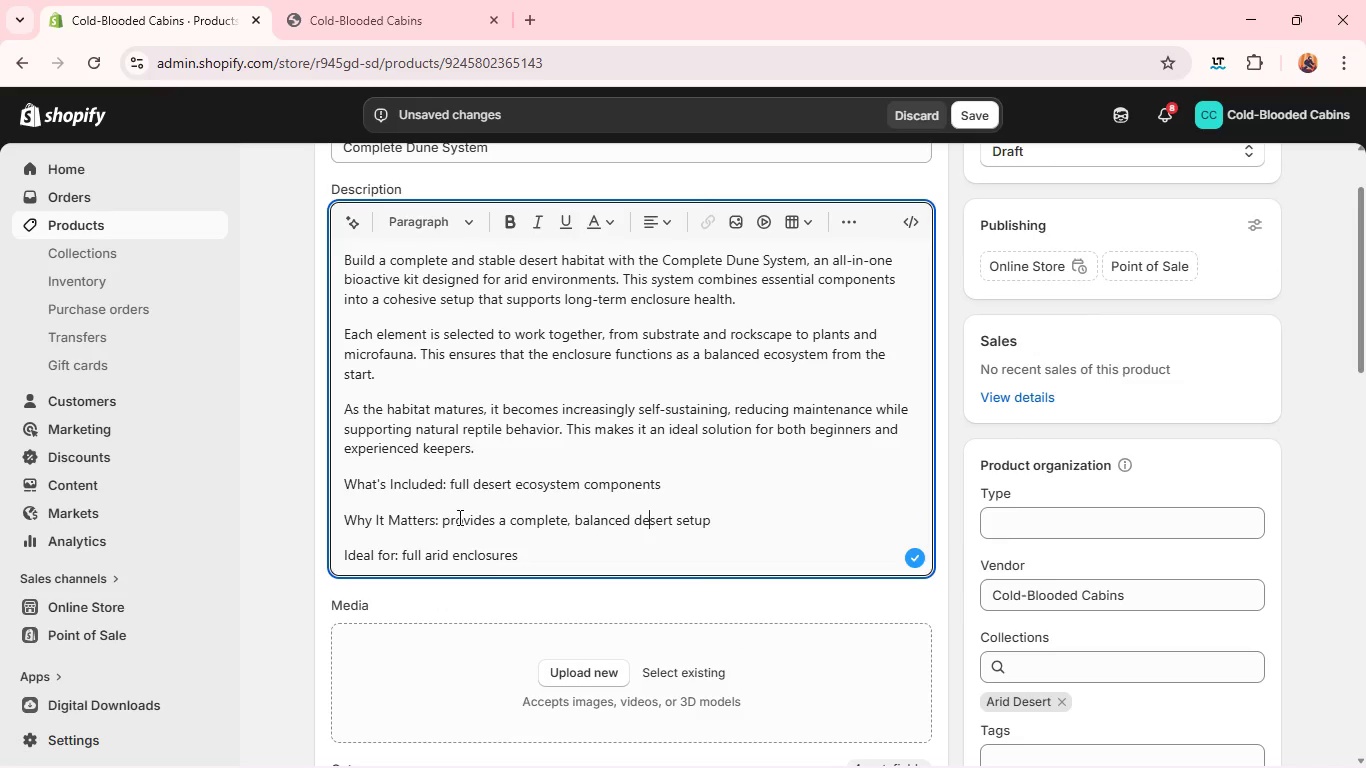 
left_click_drag(start_coordinate=[445, 482], to_coordinate=[343, 470])
 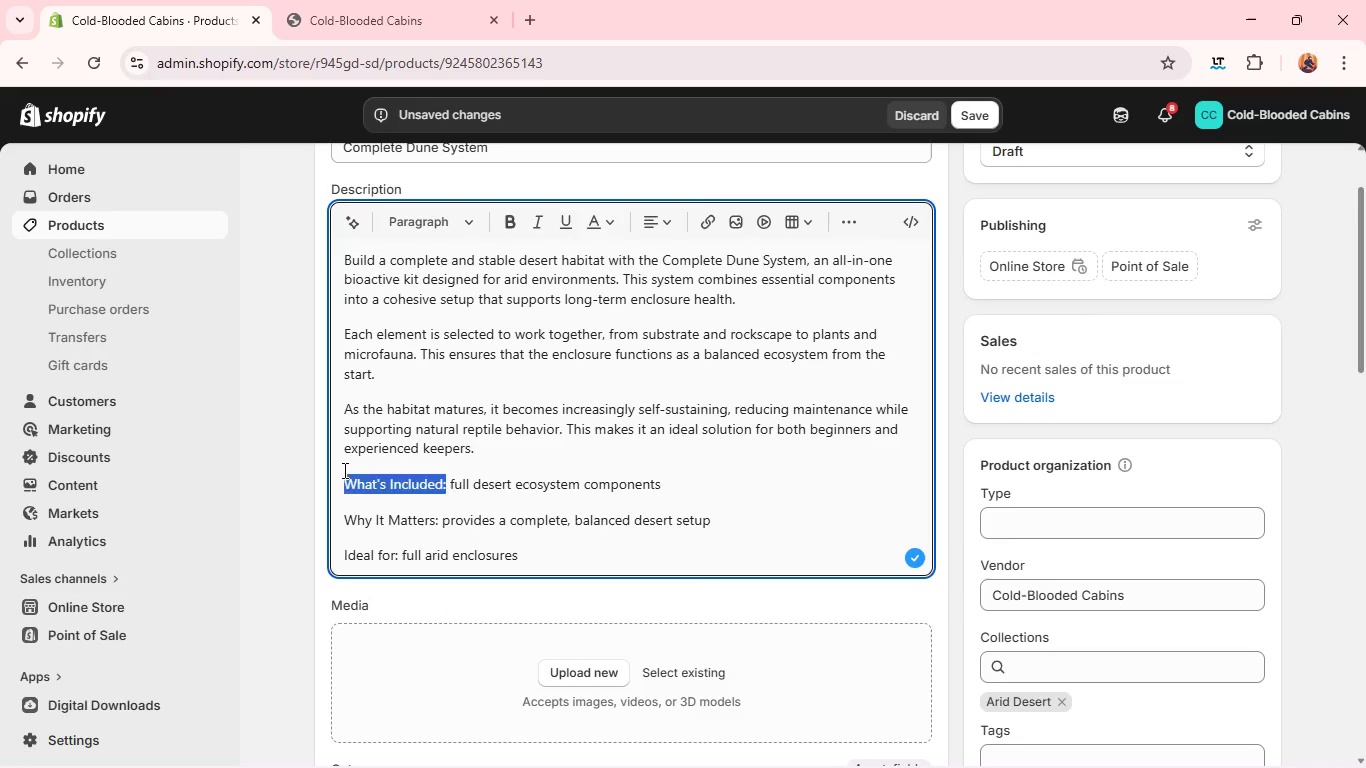 
left_click([343, 470])
 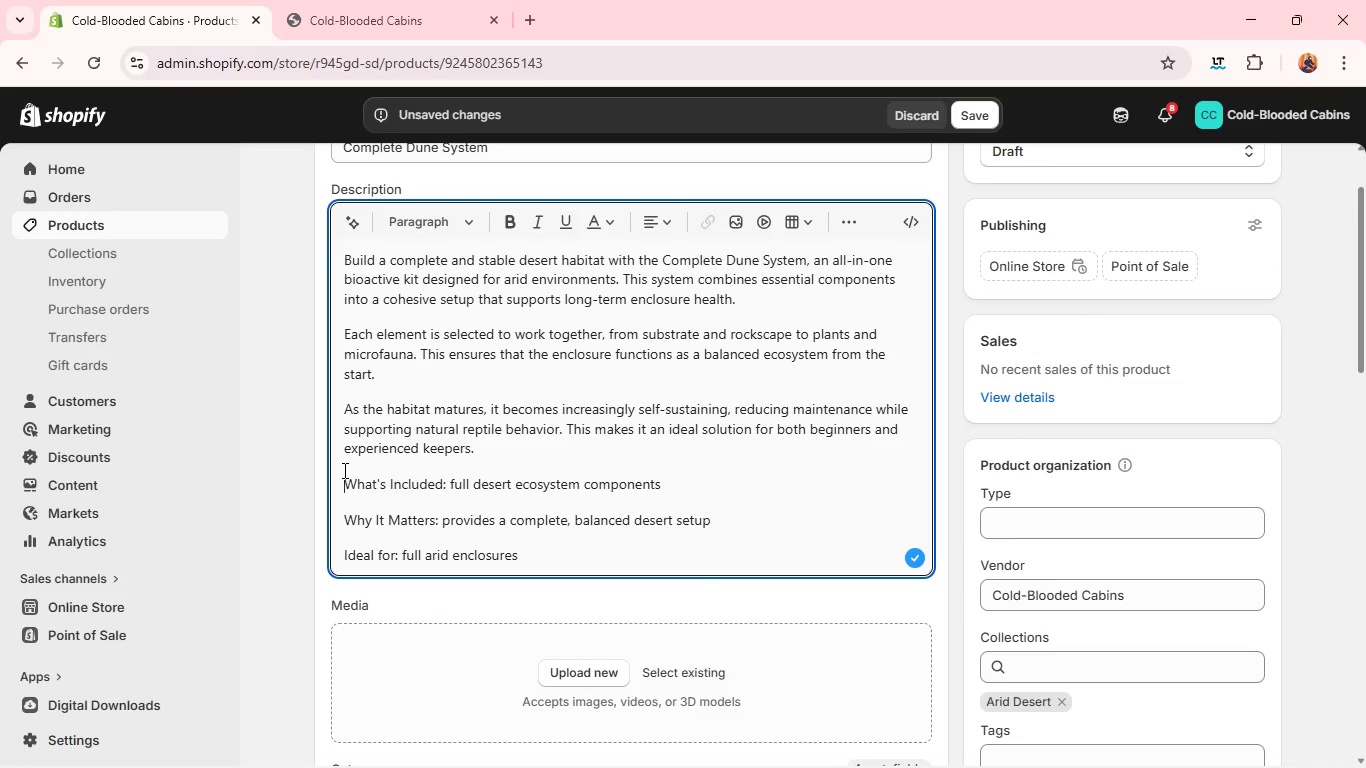 
key(Control+B)
 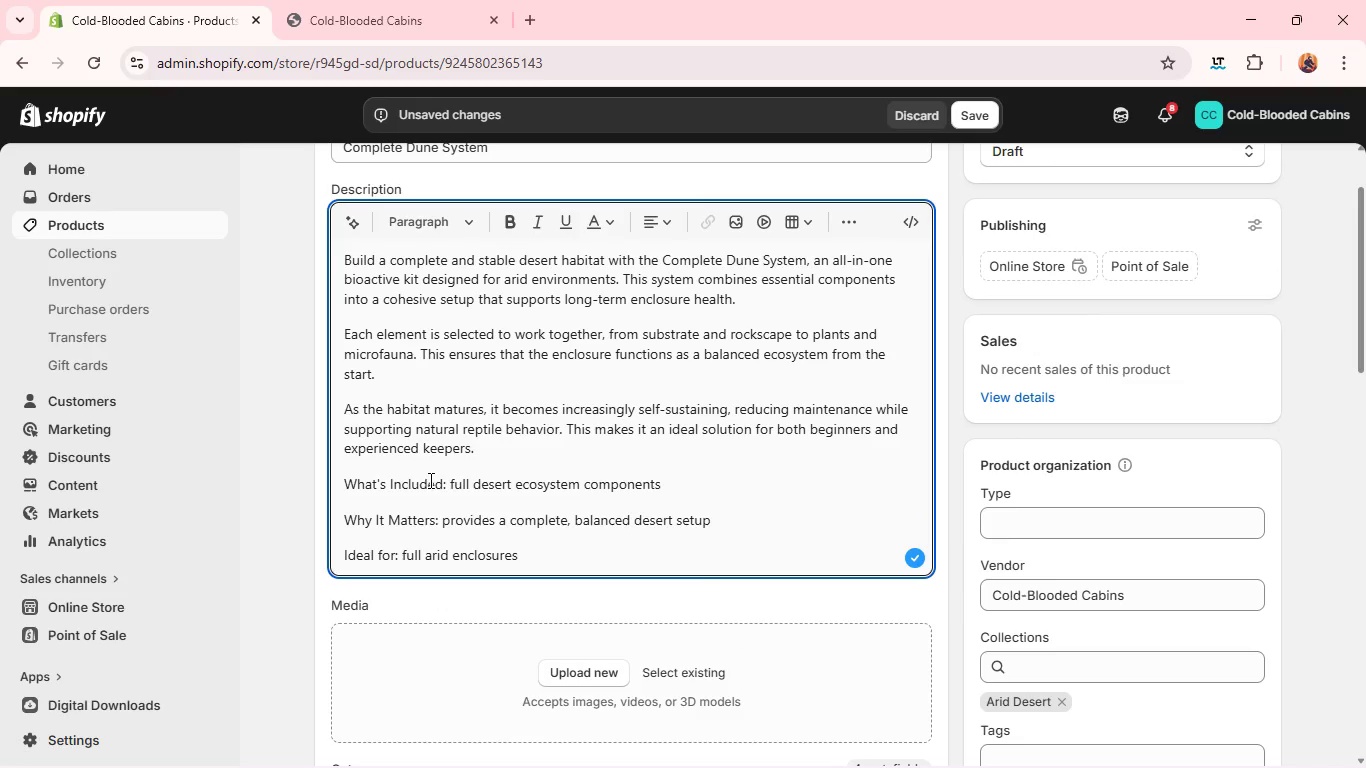 
left_click_drag(start_coordinate=[442, 482], to_coordinate=[327, 487])
 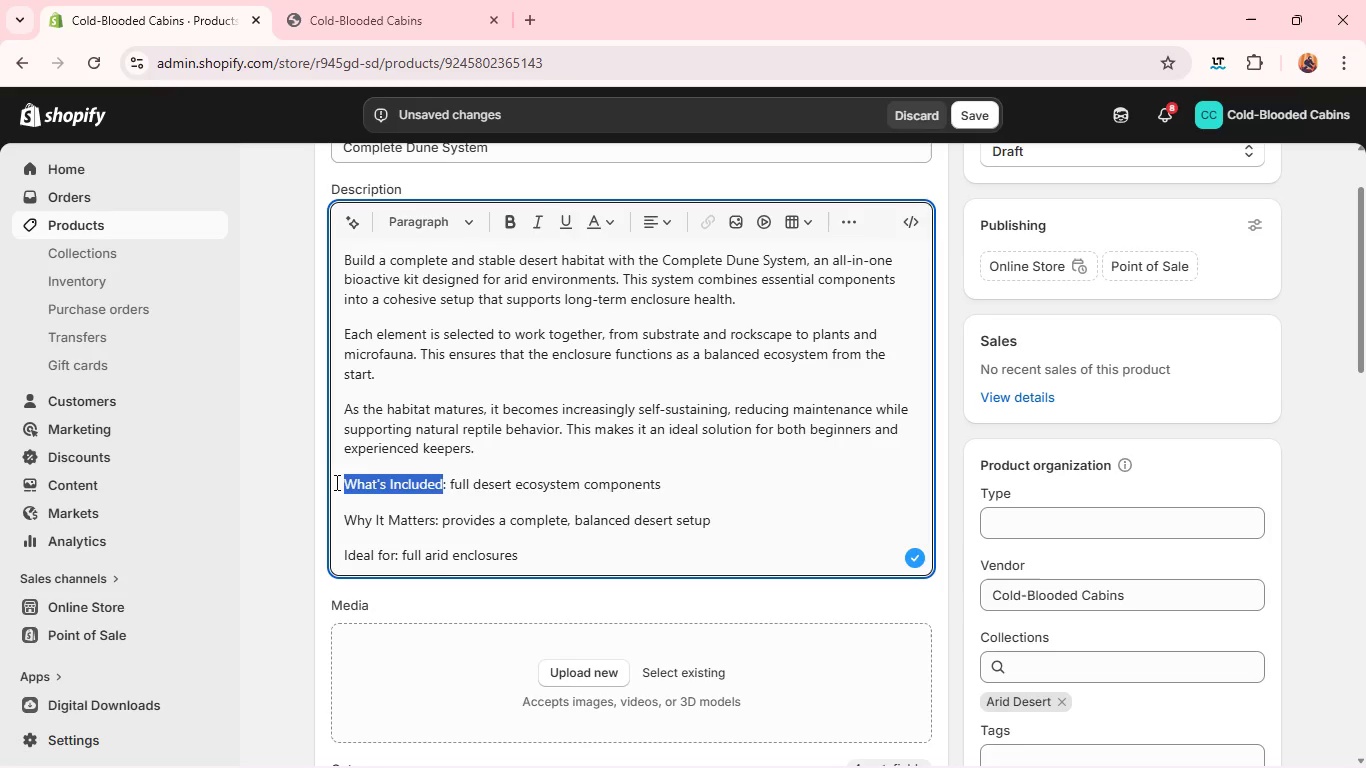 
key(Control+B)
 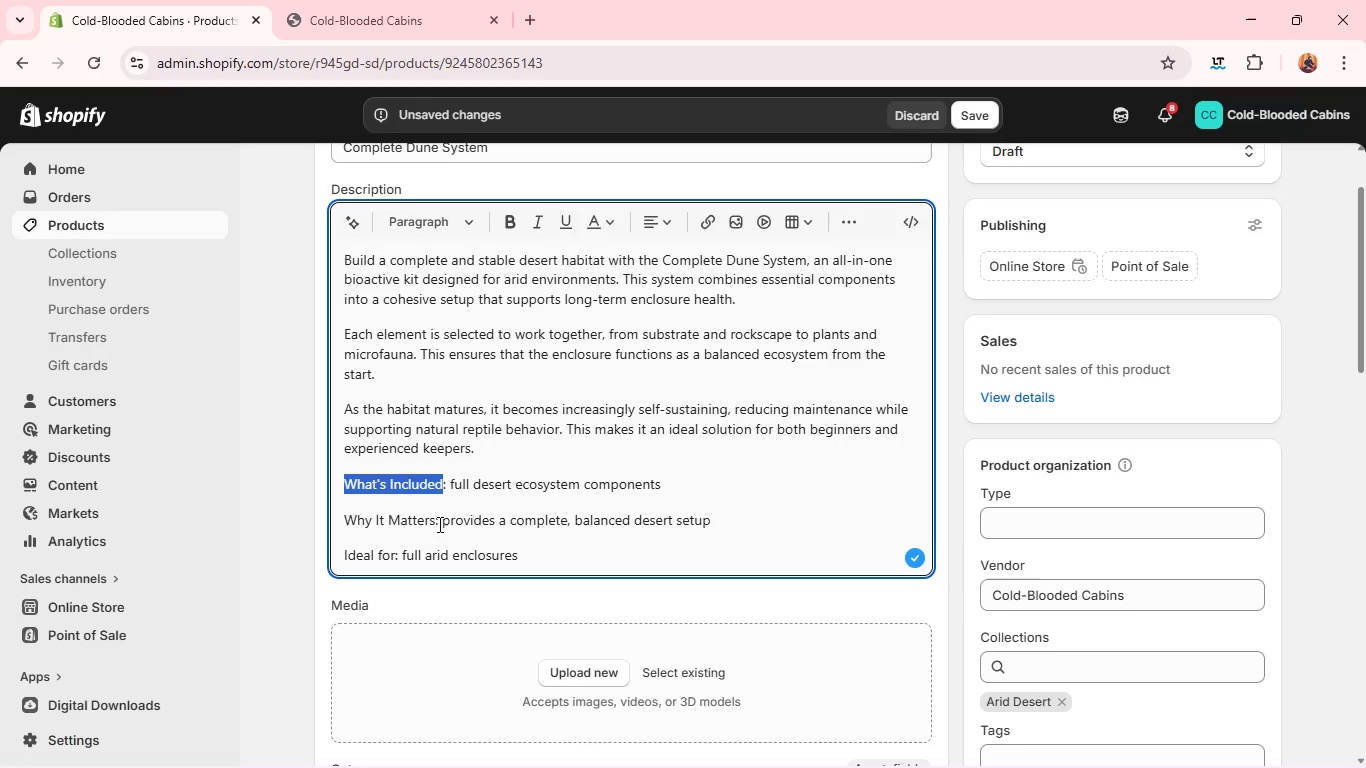 
key(Control+B)
 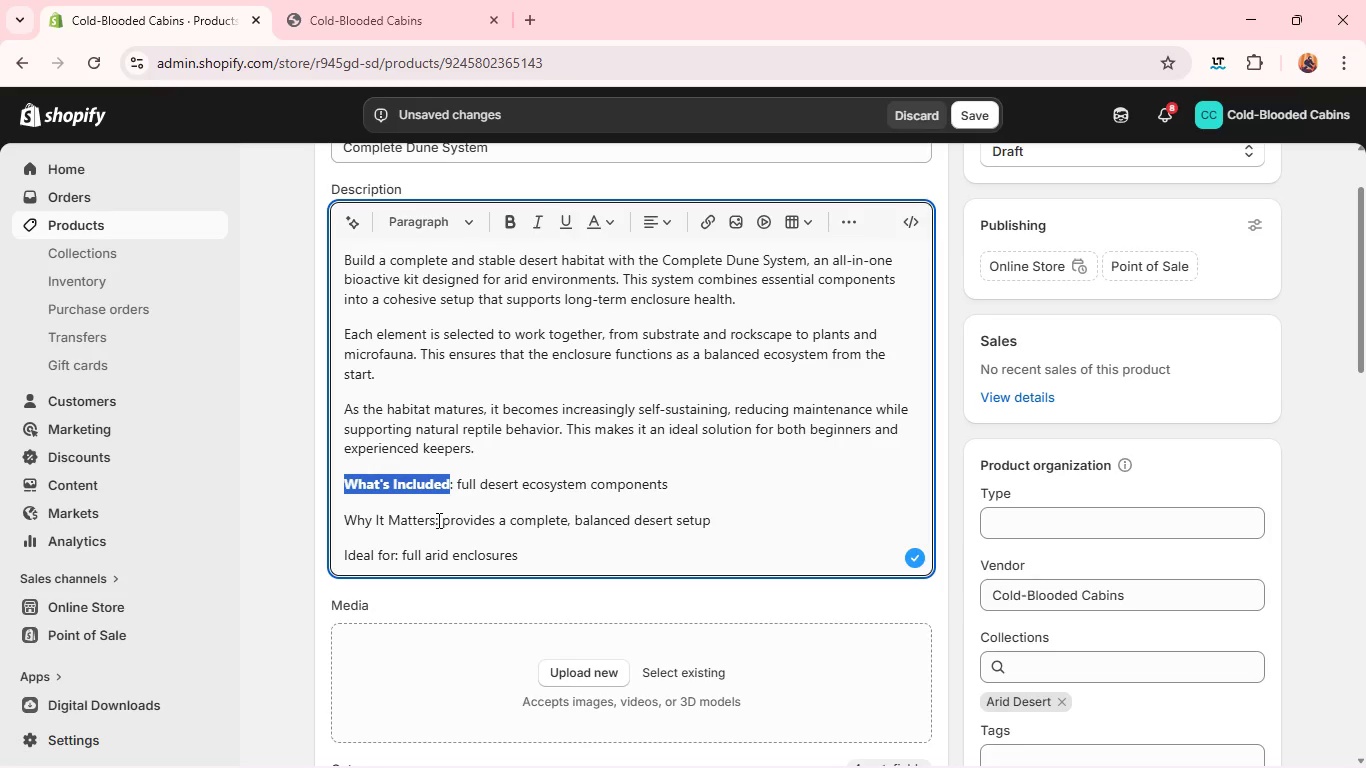 
left_click([437, 520])
 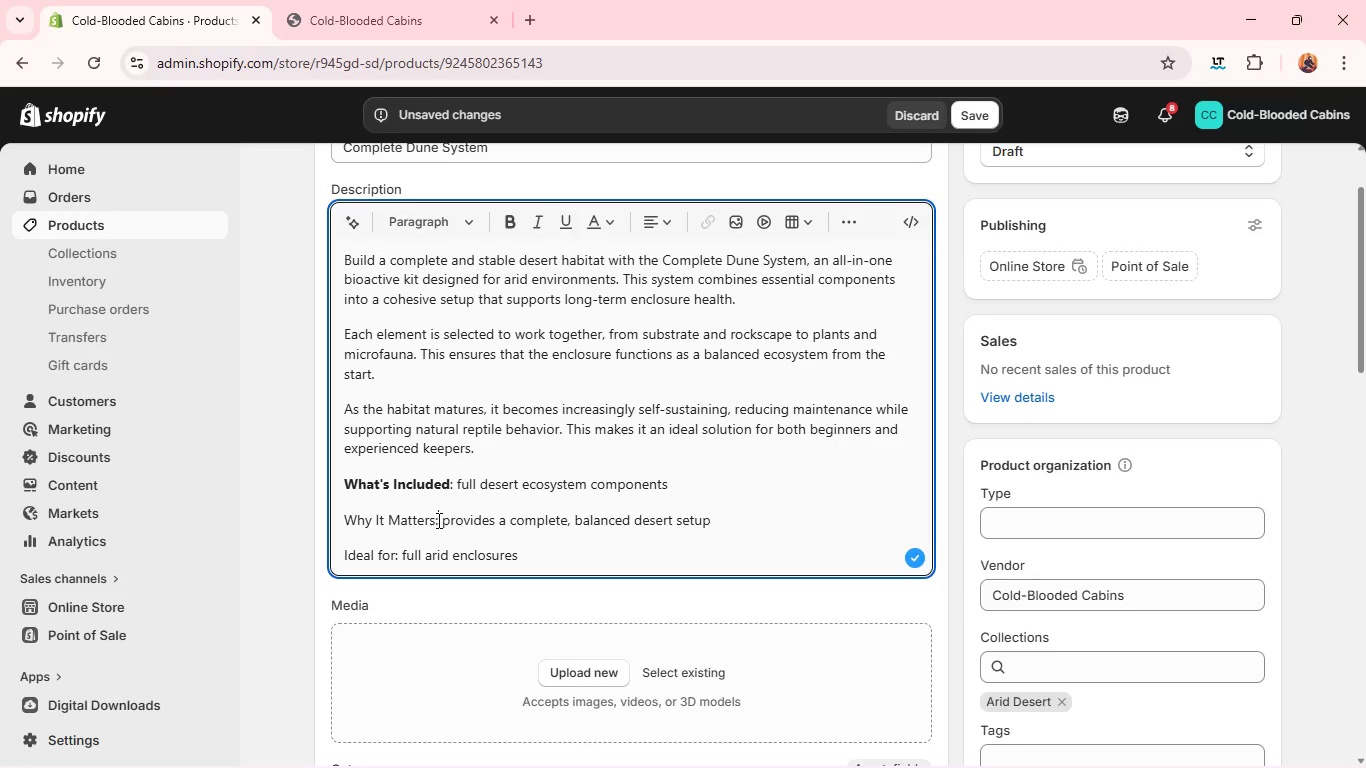 
left_click_drag(start_coordinate=[437, 520], to_coordinate=[301, 536])
 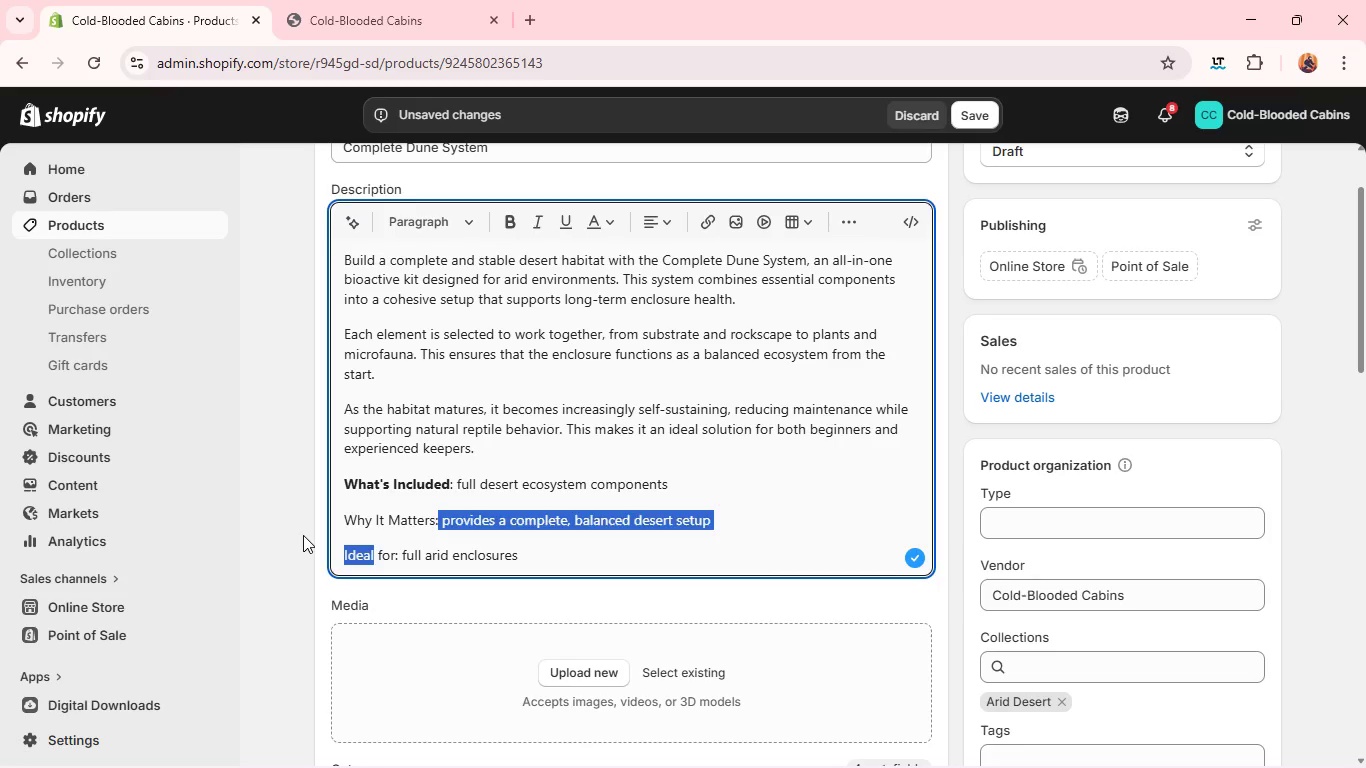 
left_click([303, 535])
 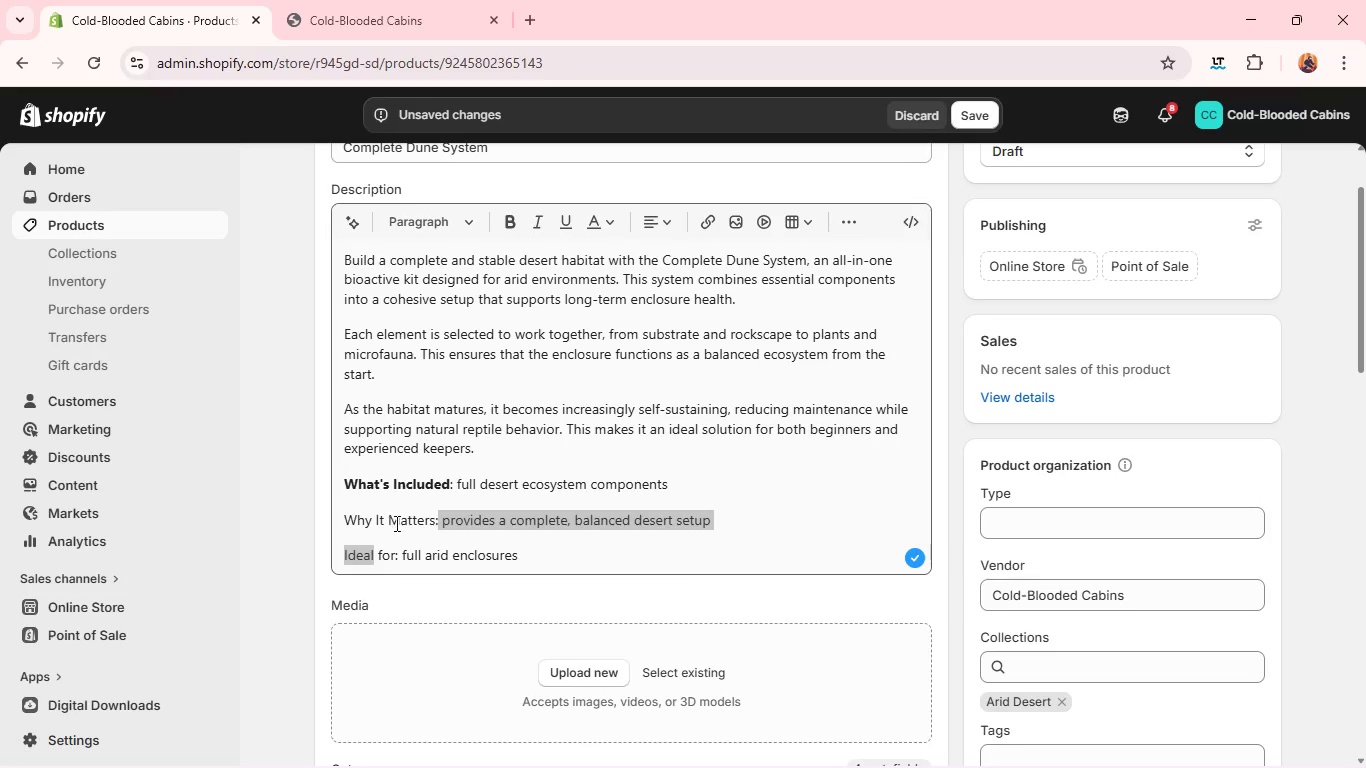 
left_click([400, 522])
 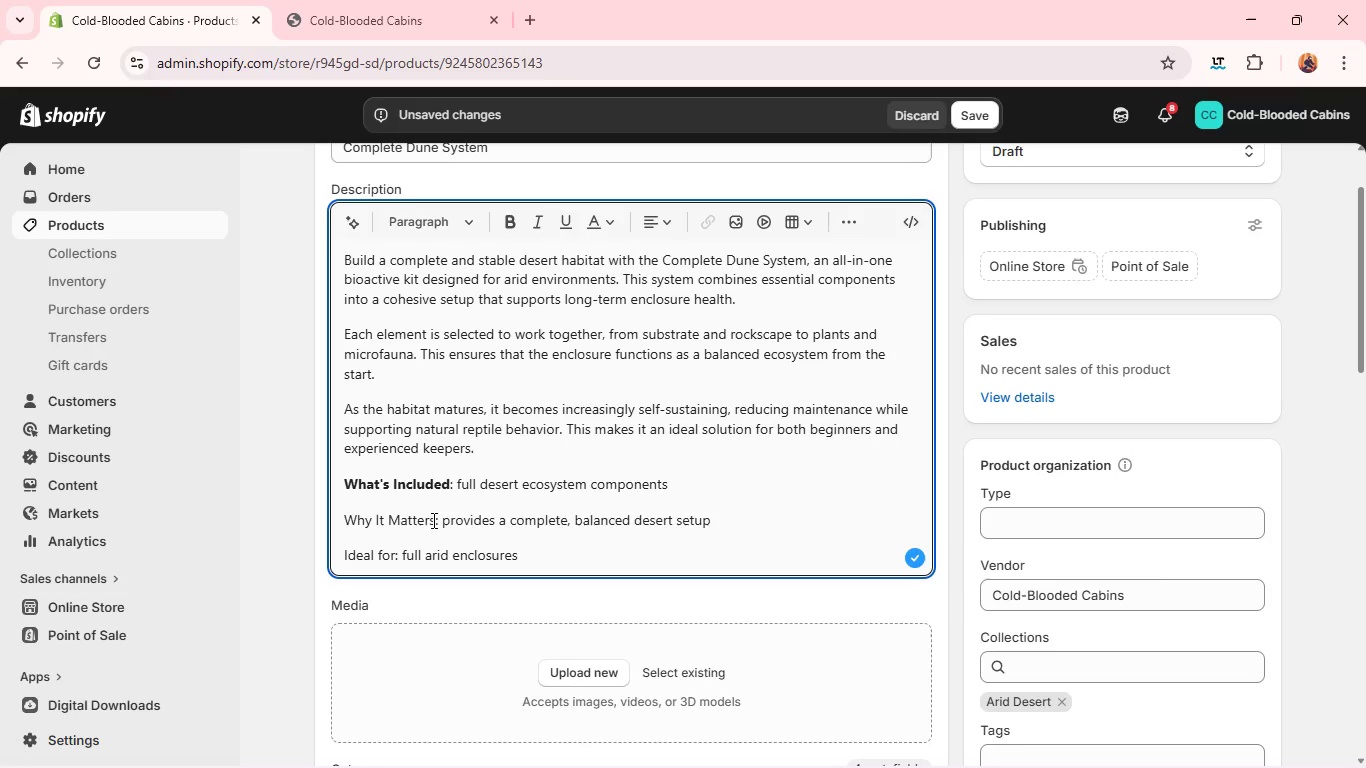 
left_click_drag(start_coordinate=[434, 520], to_coordinate=[294, 518])
 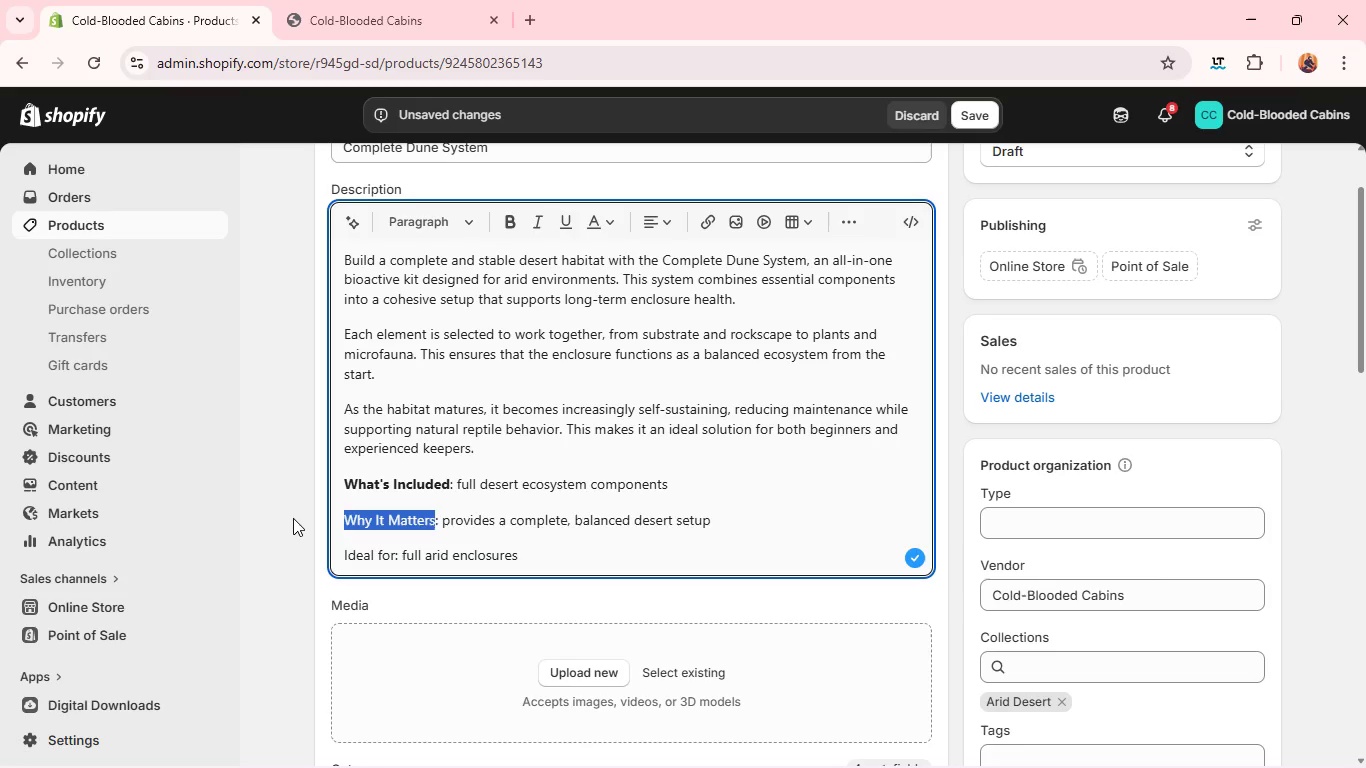 
key(Control+B)
 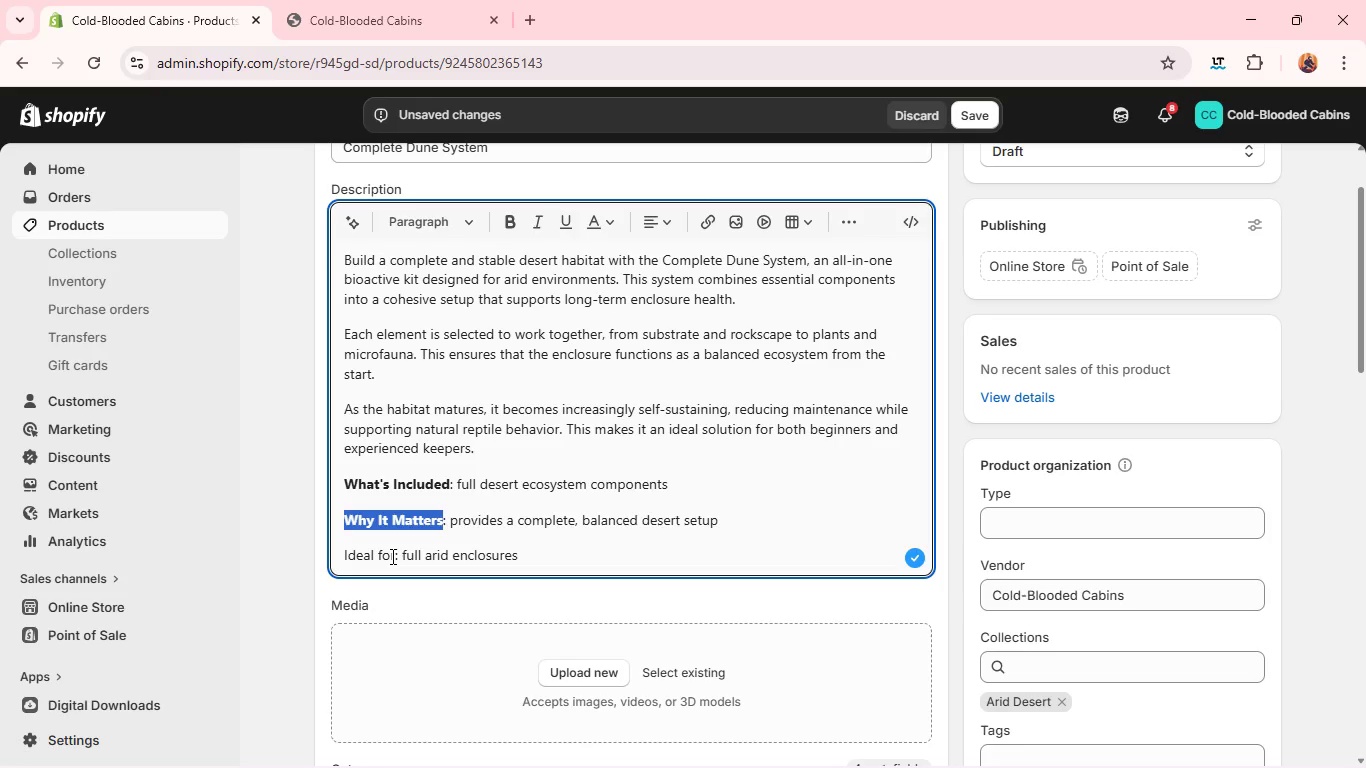 
double_click([391, 556])
 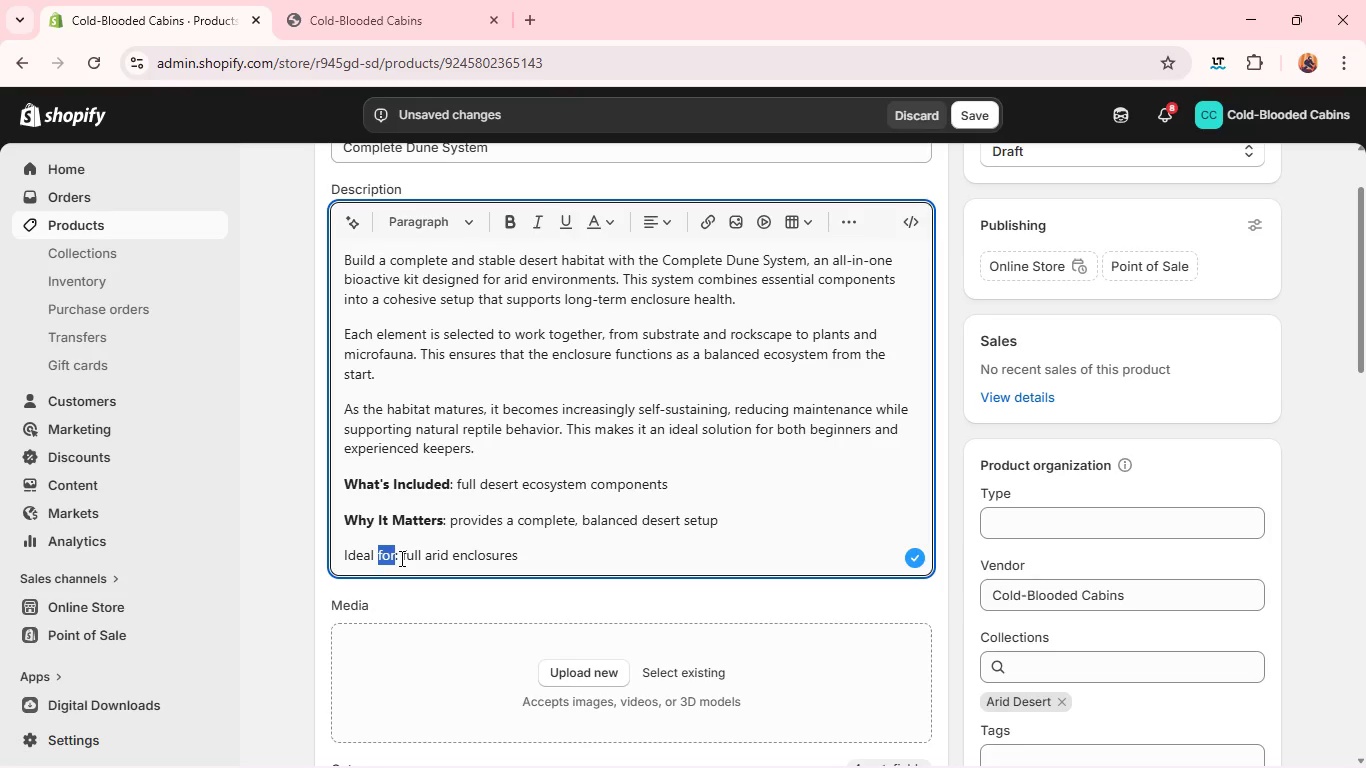 
left_click([392, 557])
 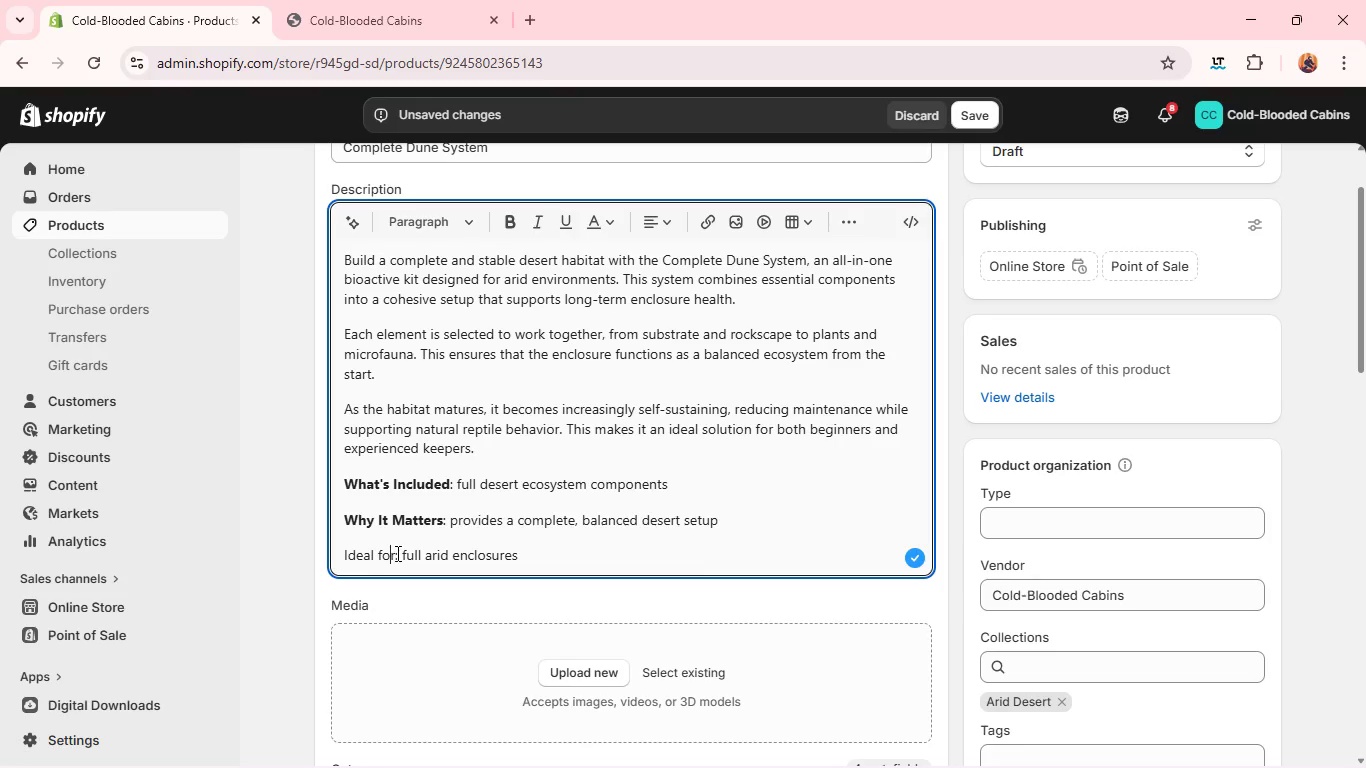 
left_click([397, 553])
 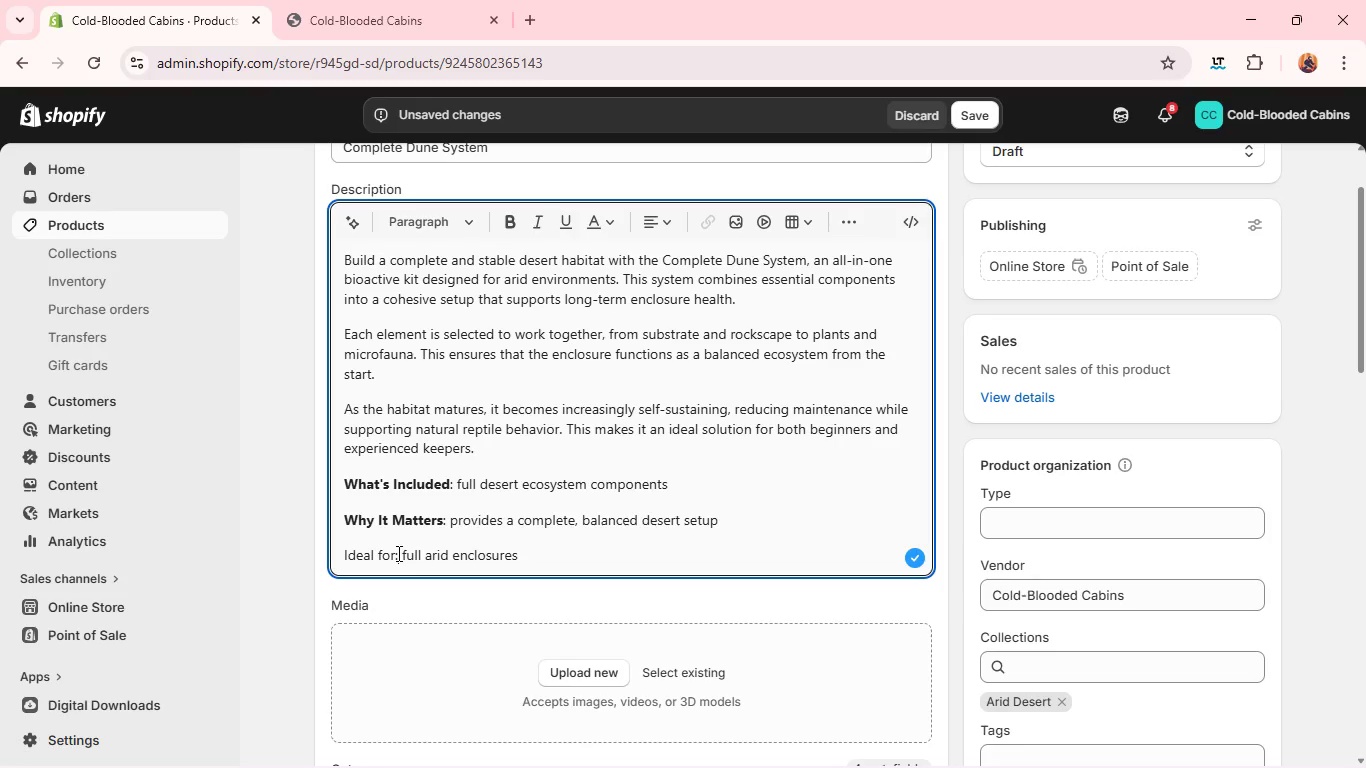 
left_click_drag(start_coordinate=[397, 553], to_coordinate=[308, 560])
 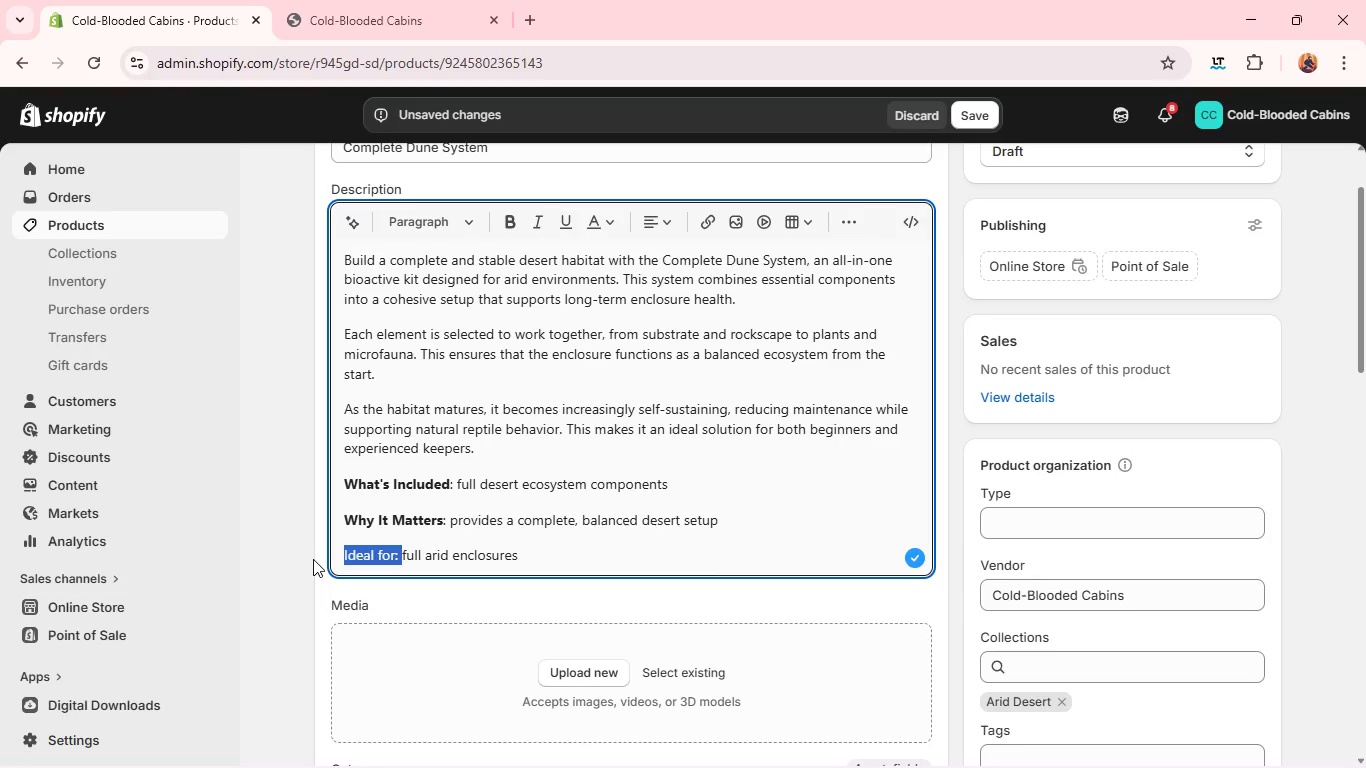 
key(Control+B)
 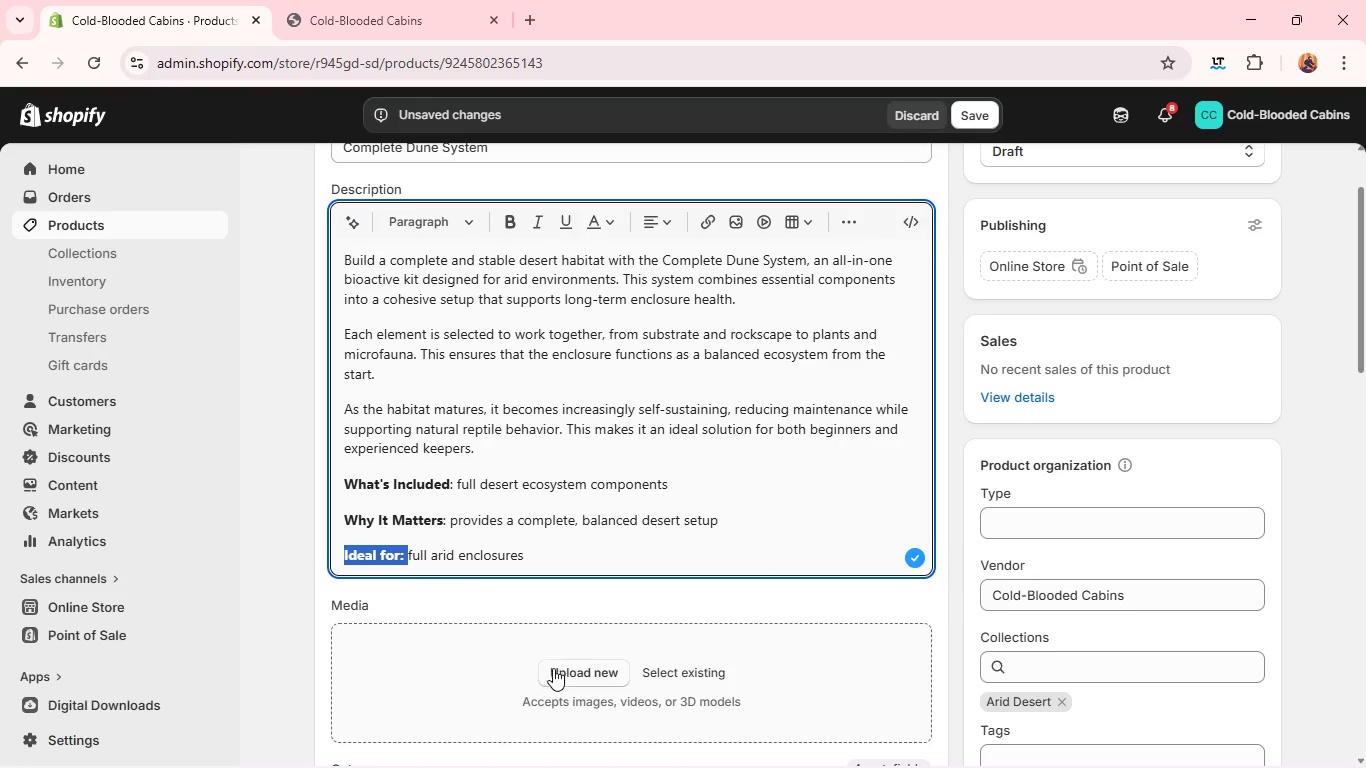 
left_click([569, 664])
 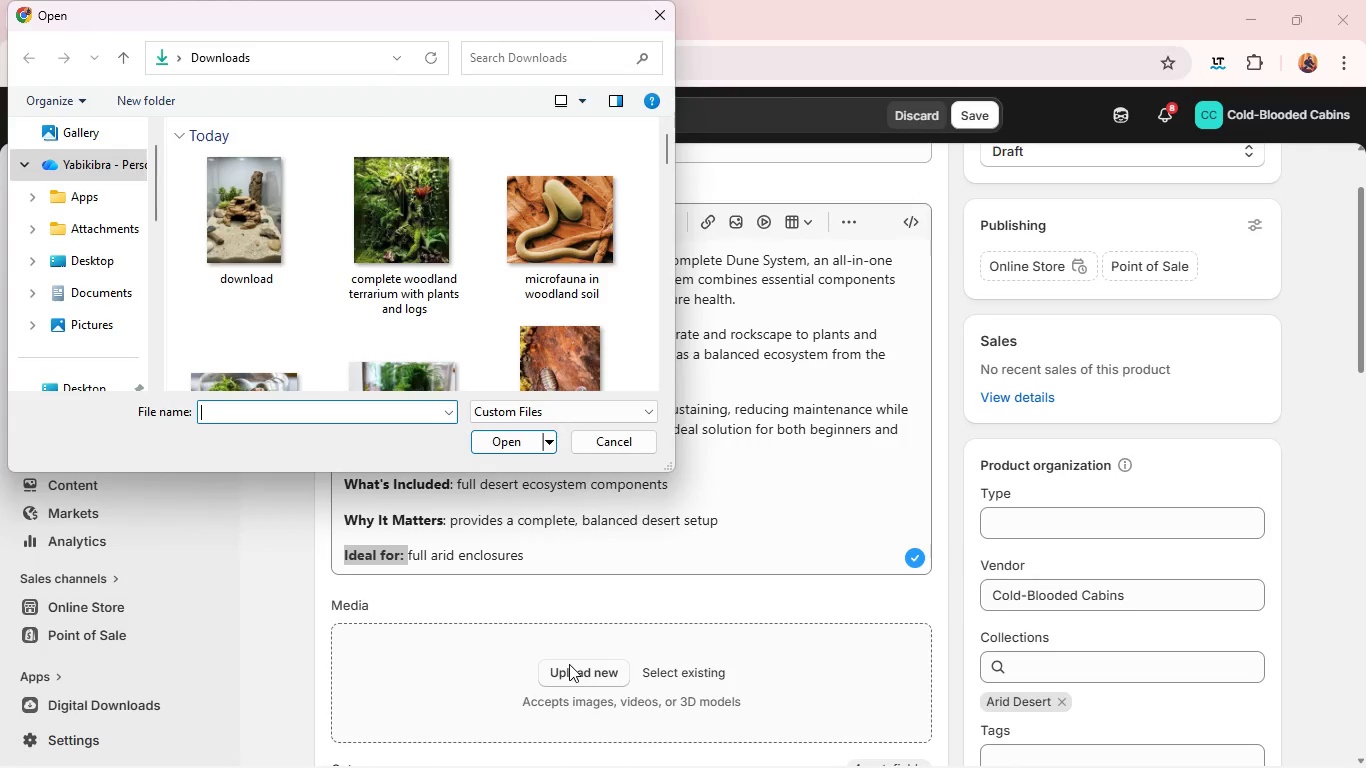 
scroll: coordinate [481, 314], scroll_direction: down, amount: 1.0
 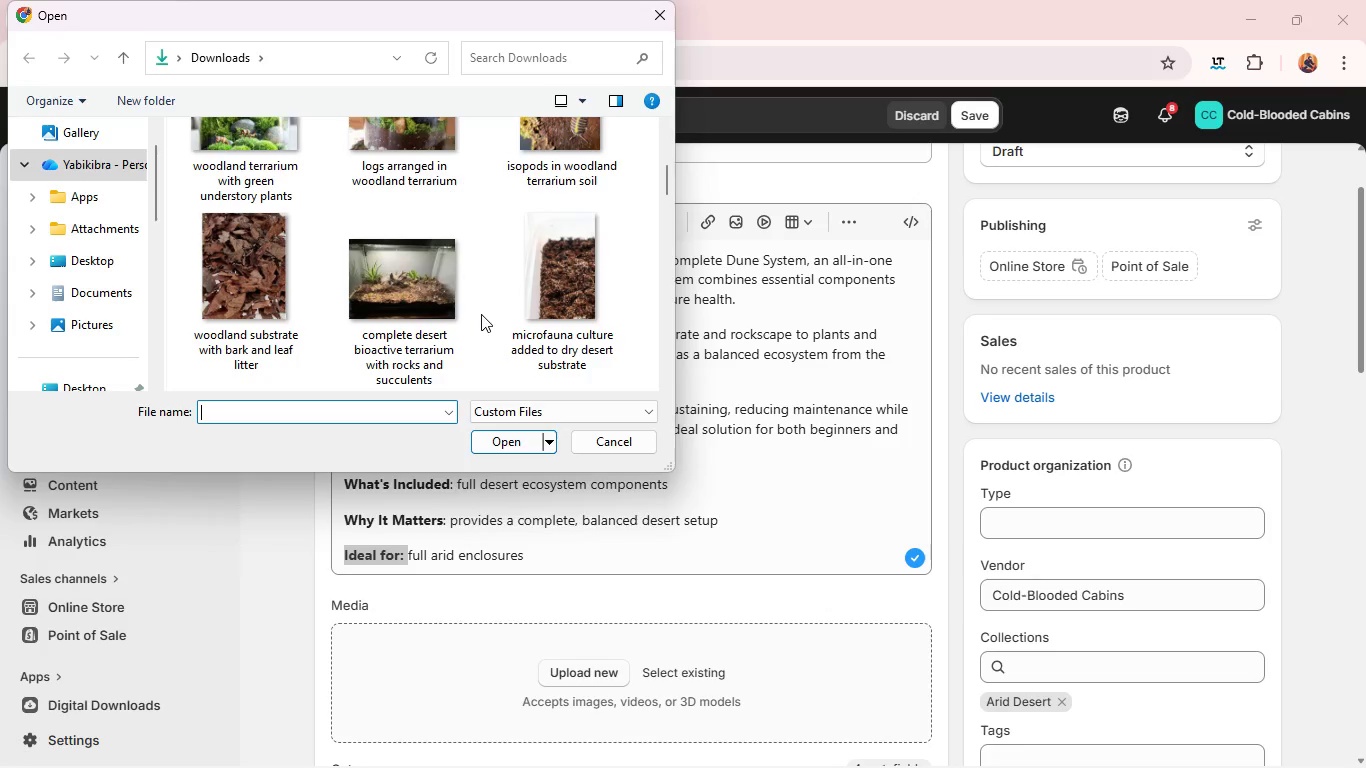 
wait(5.16)
 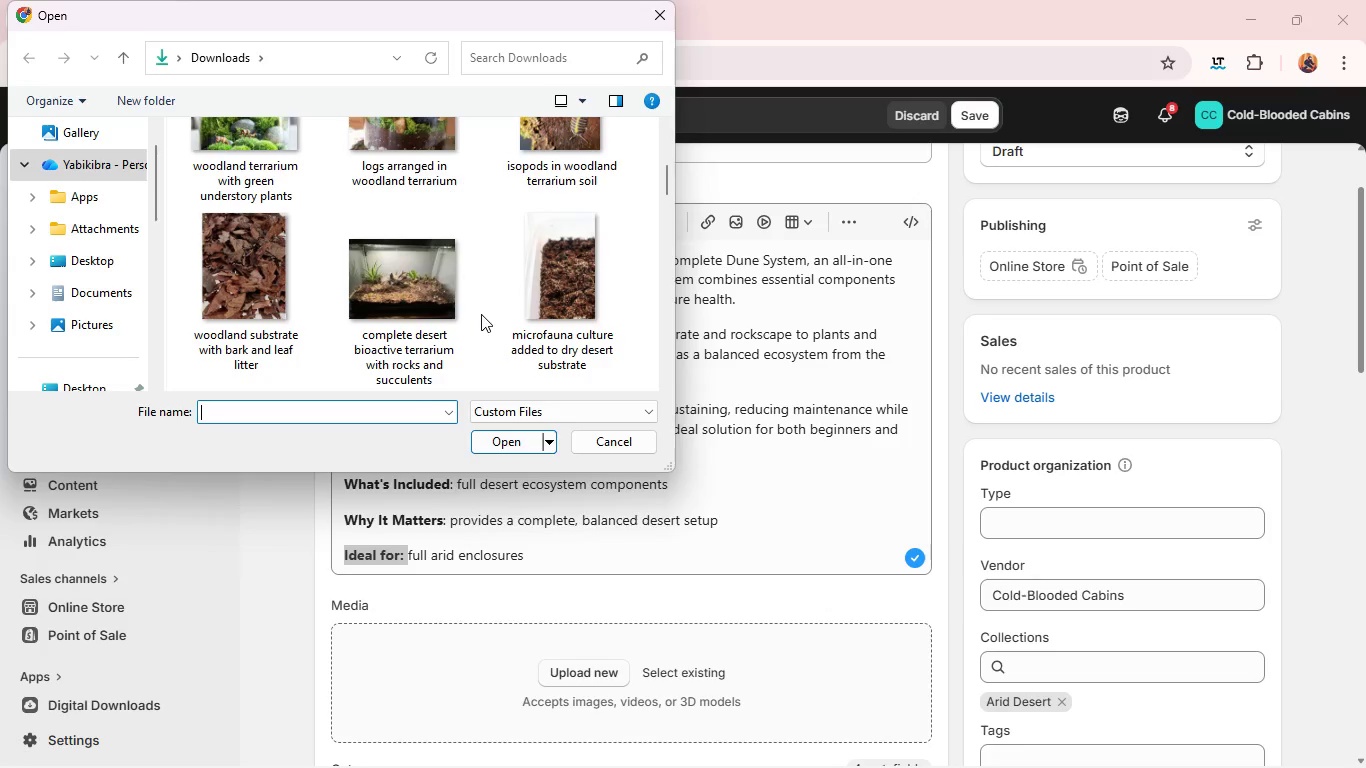 
left_click([430, 290])
 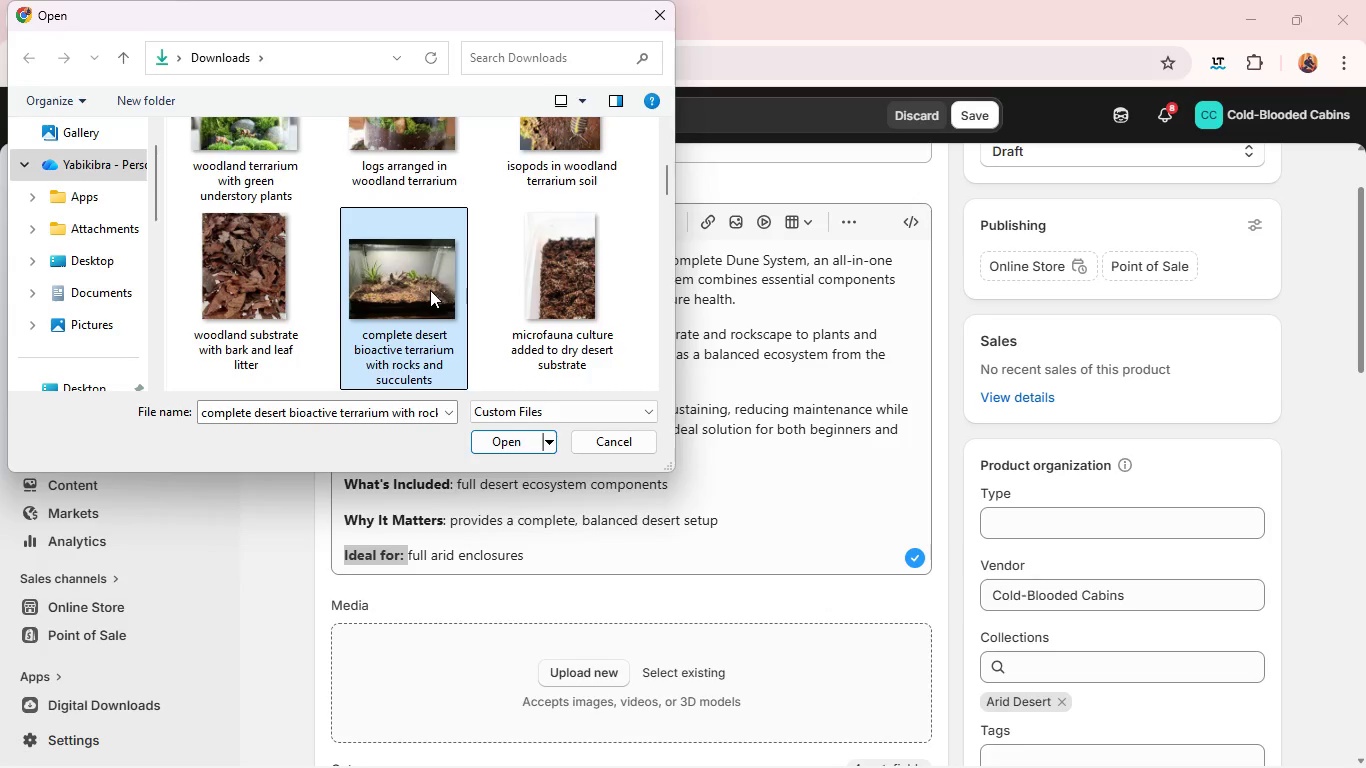 
key(Enter)
 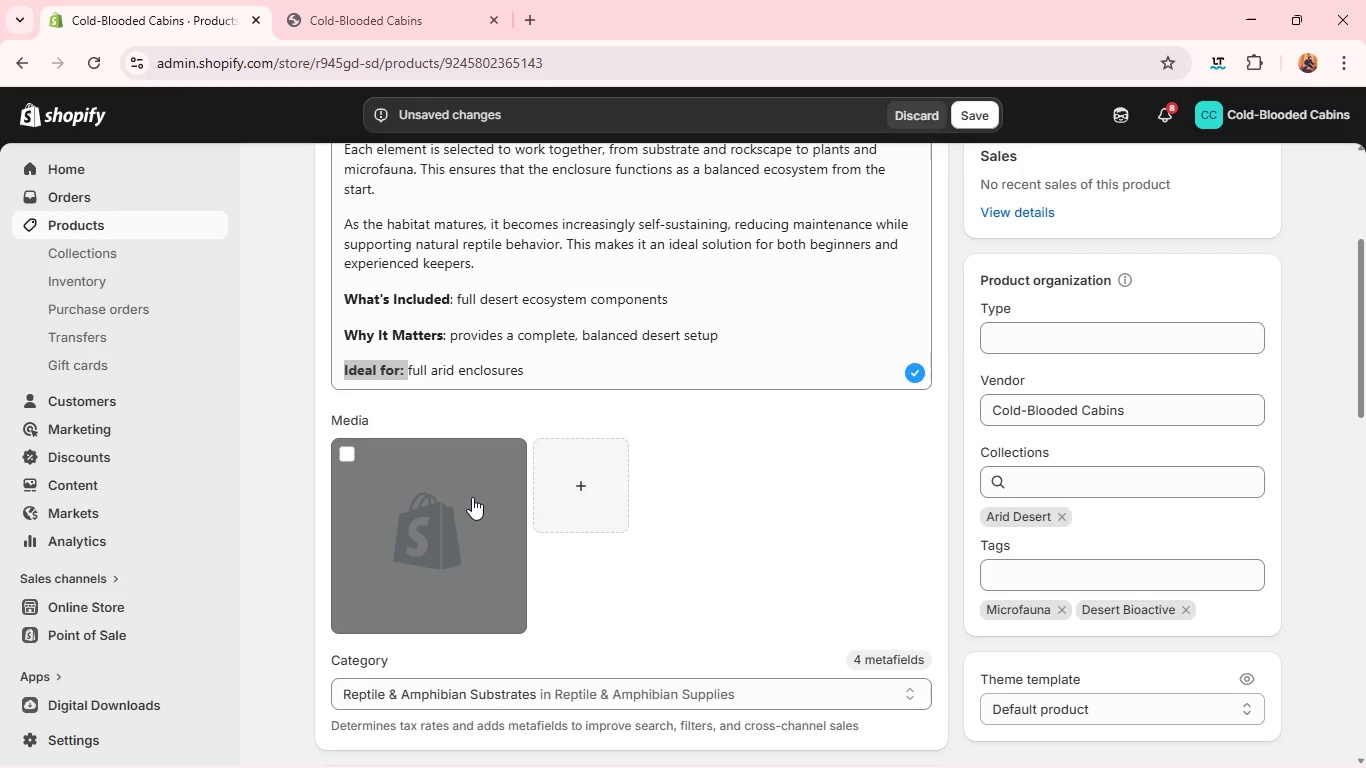 
wait(7.2)
 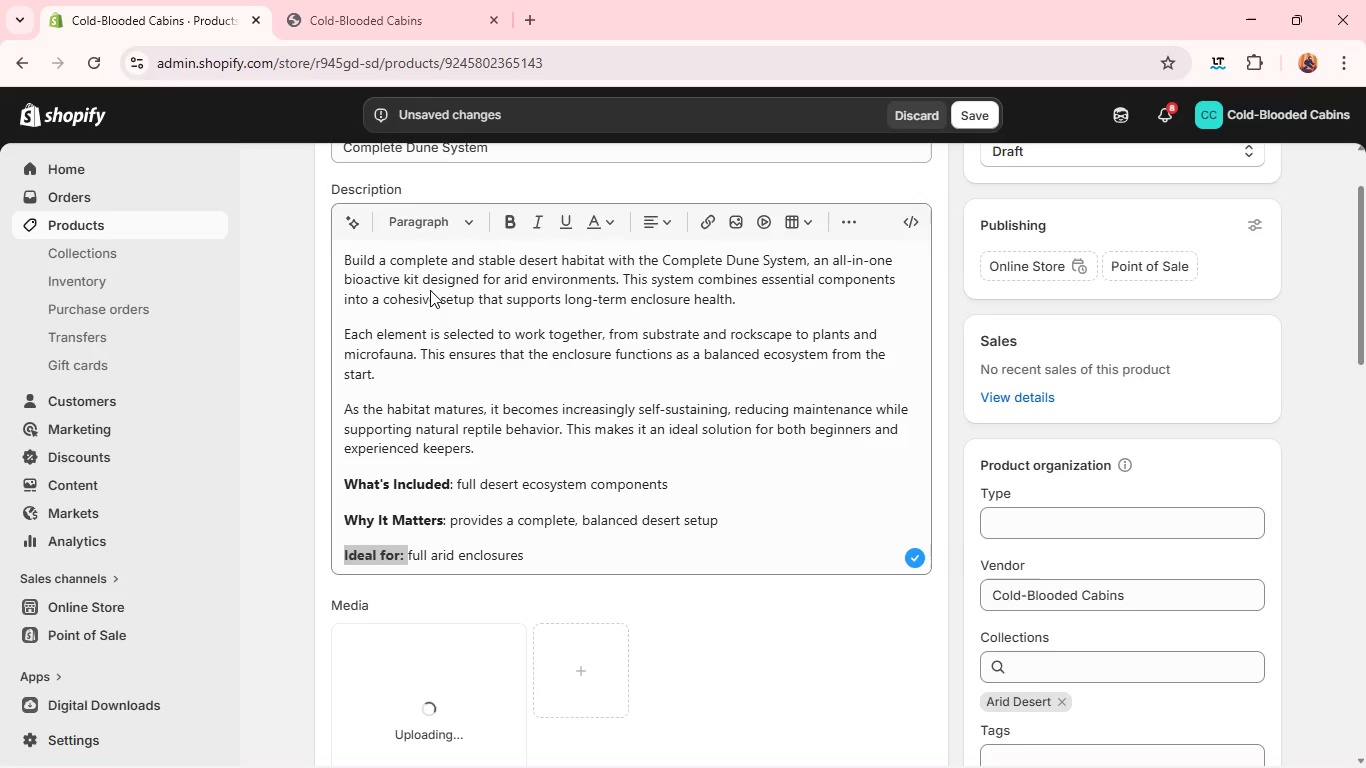 
left_click([469, 510])
 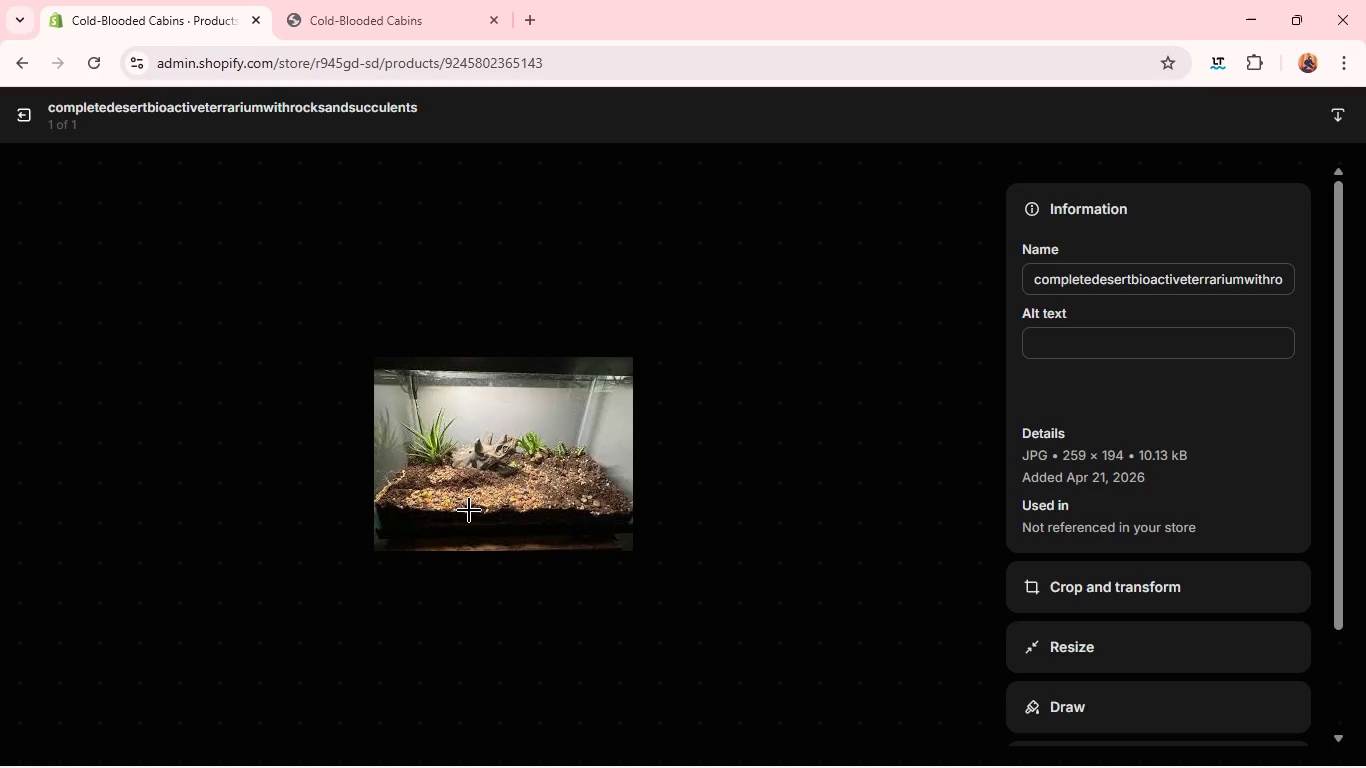 
left_click([469, 510])
 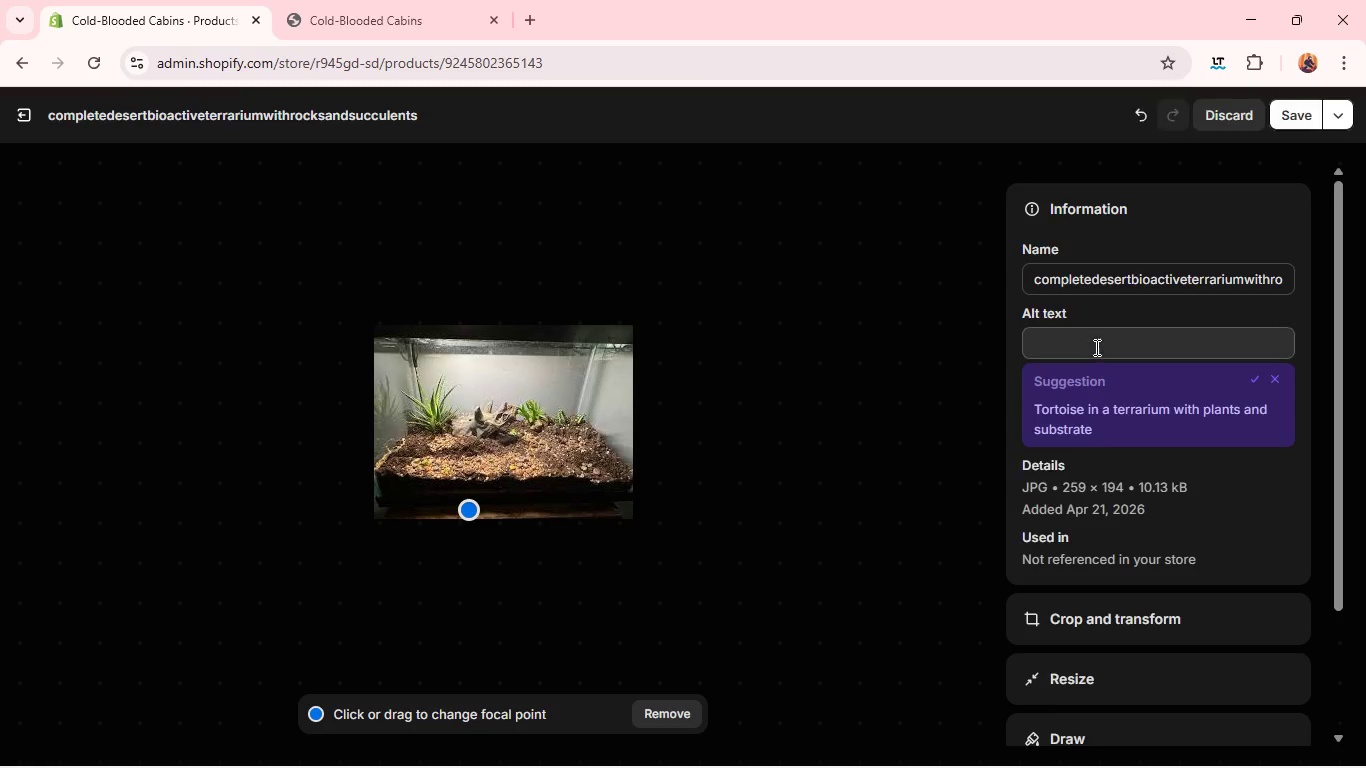 
left_click([1093, 343])
 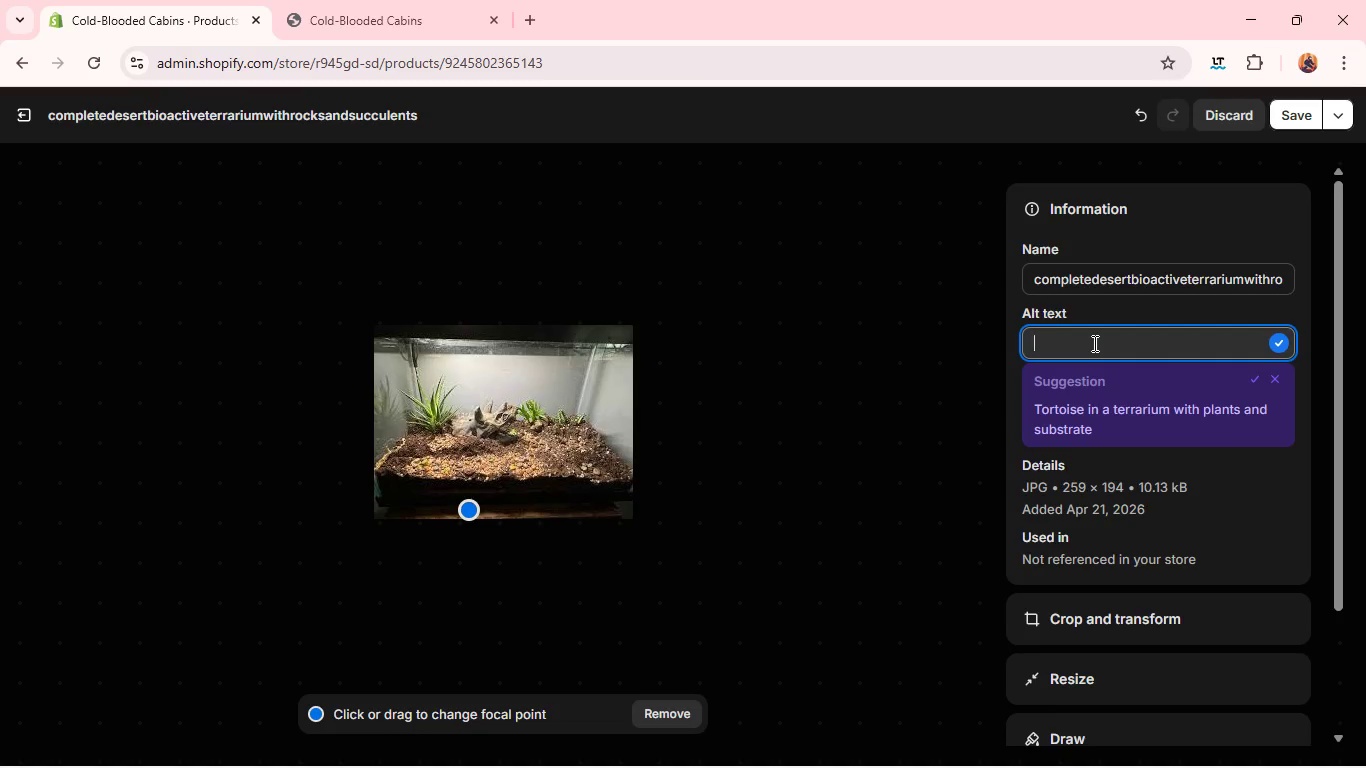 
type(complter)
key(Backspace)
key(Backspace)
key(Backspace)
type(ete frsert )
 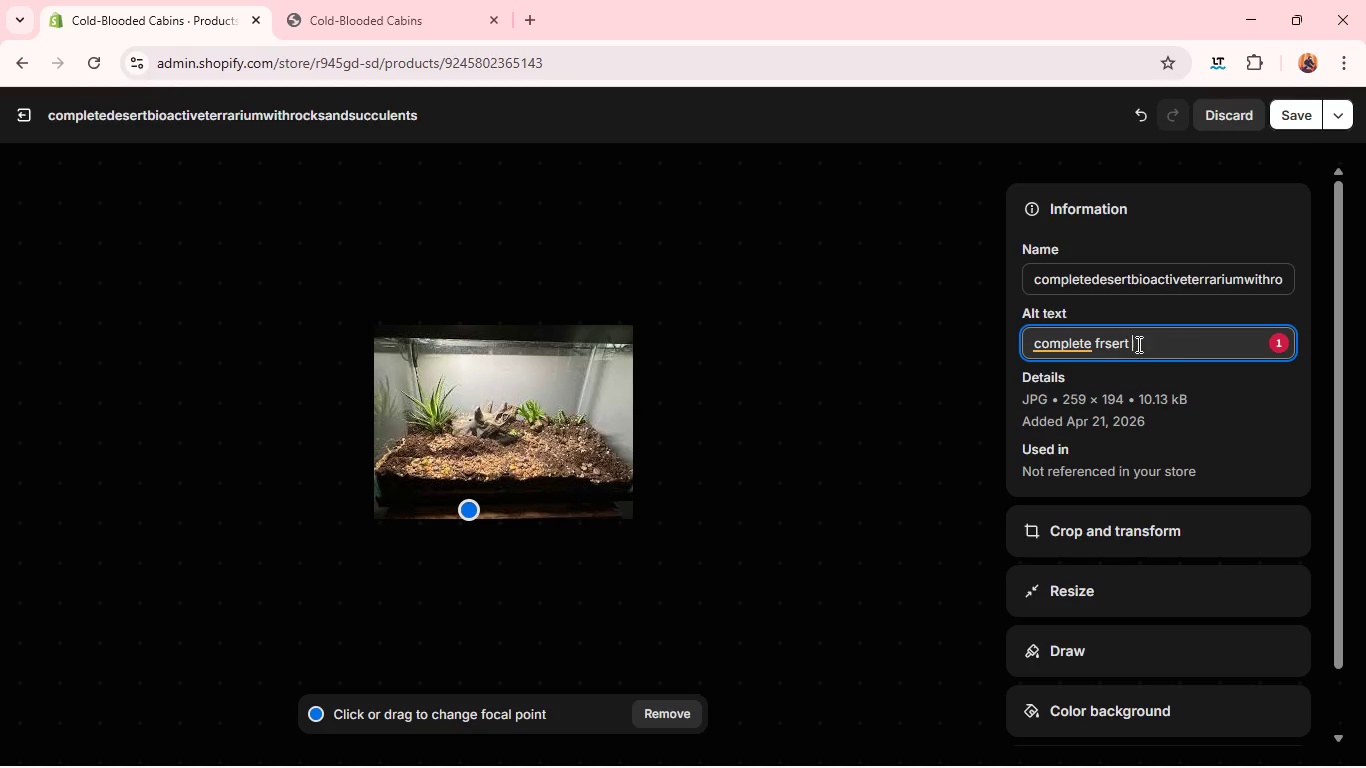 
left_click([1105, 342])
 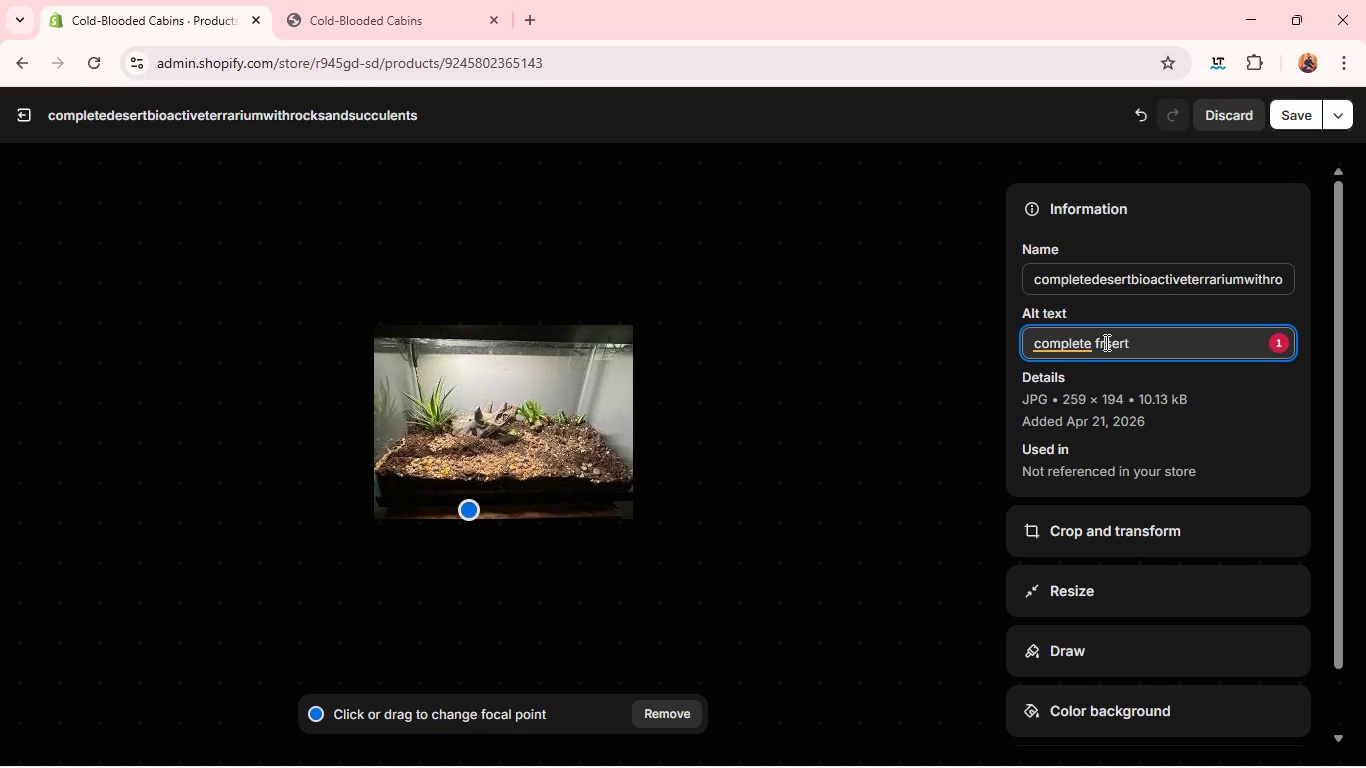 
key(Backspace)
key(Backspace)
type(de)
 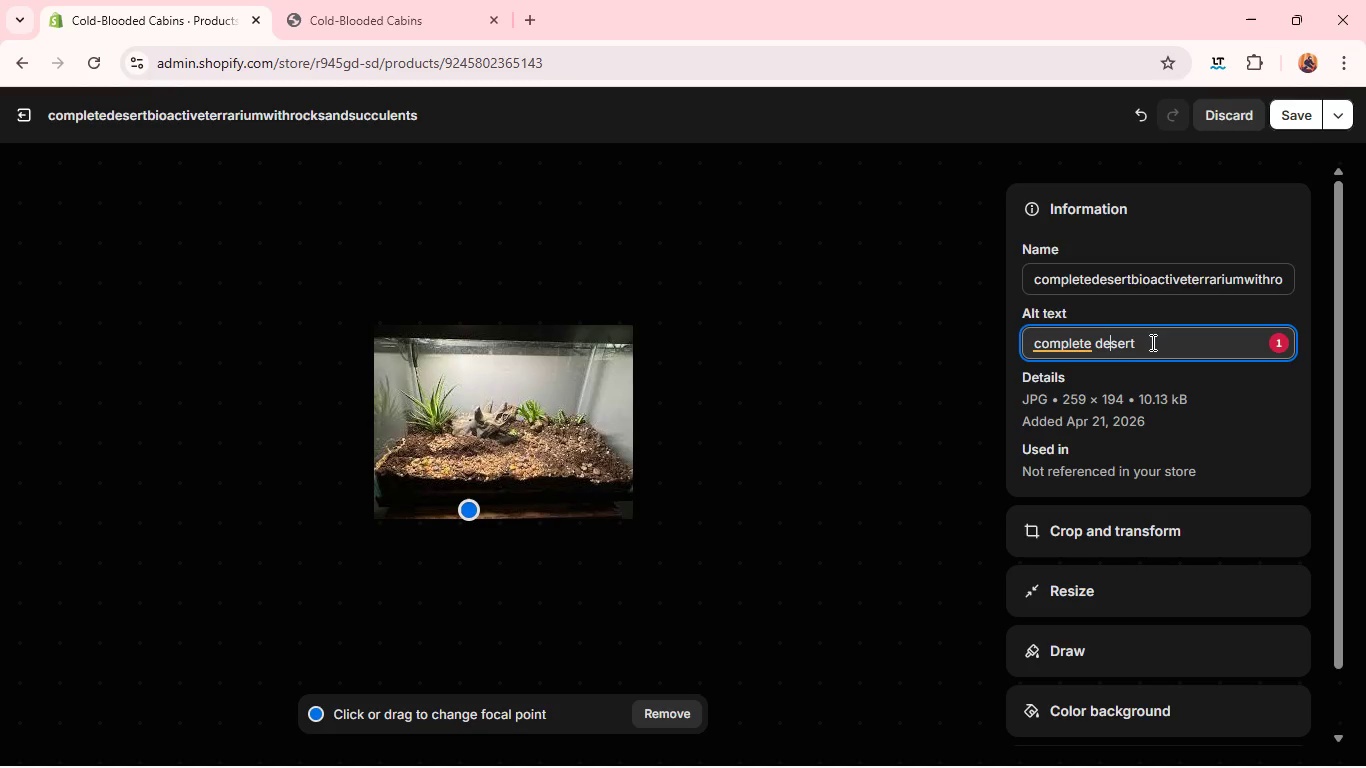 
left_click([1158, 344])
 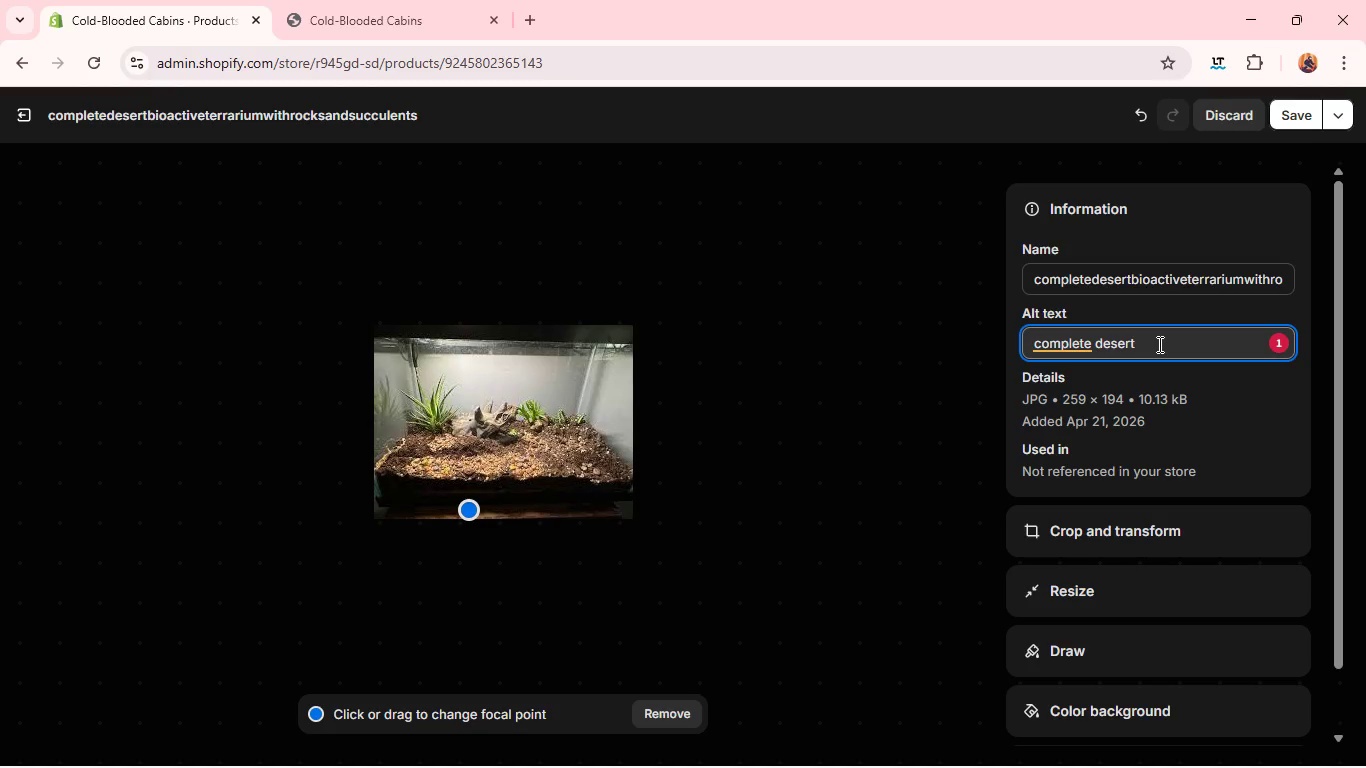 
type(bioactive terrarium with rocks and succulents )
 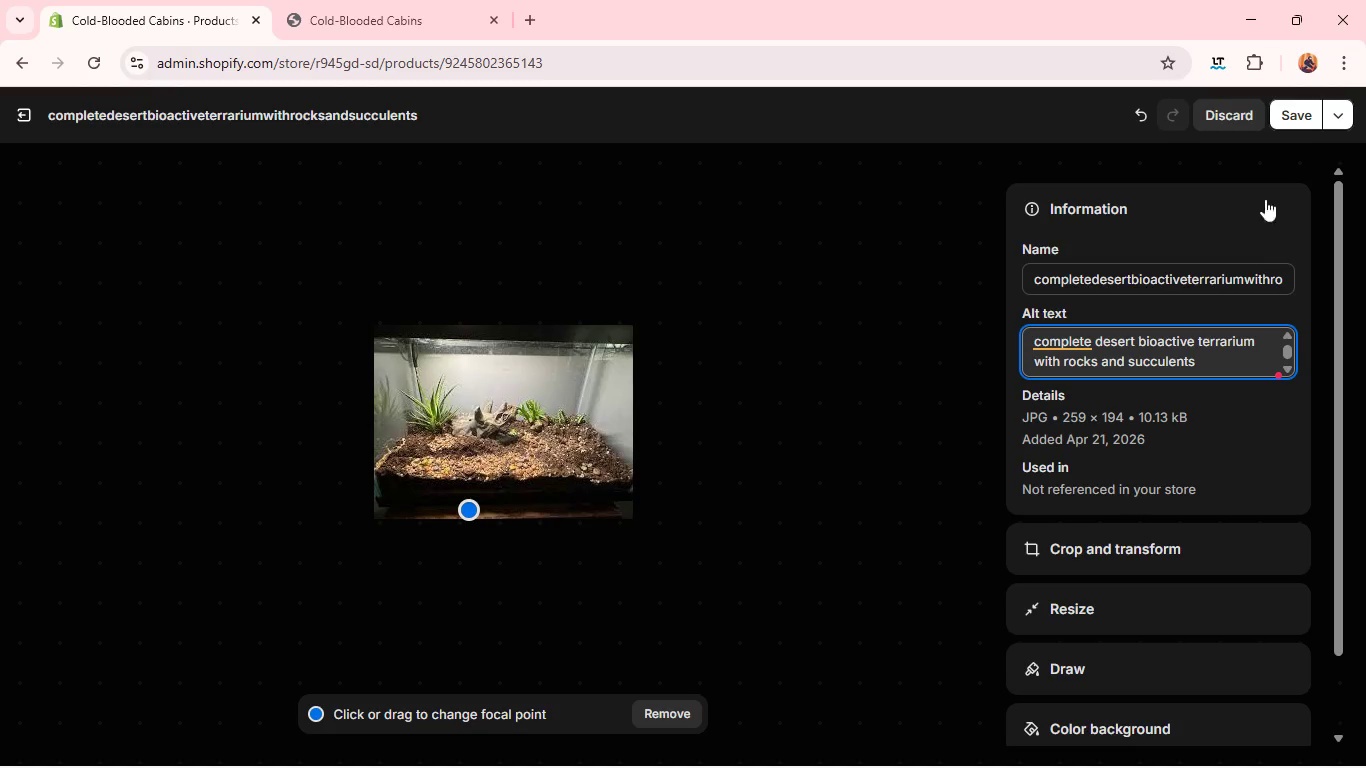 
left_click([1295, 120])
 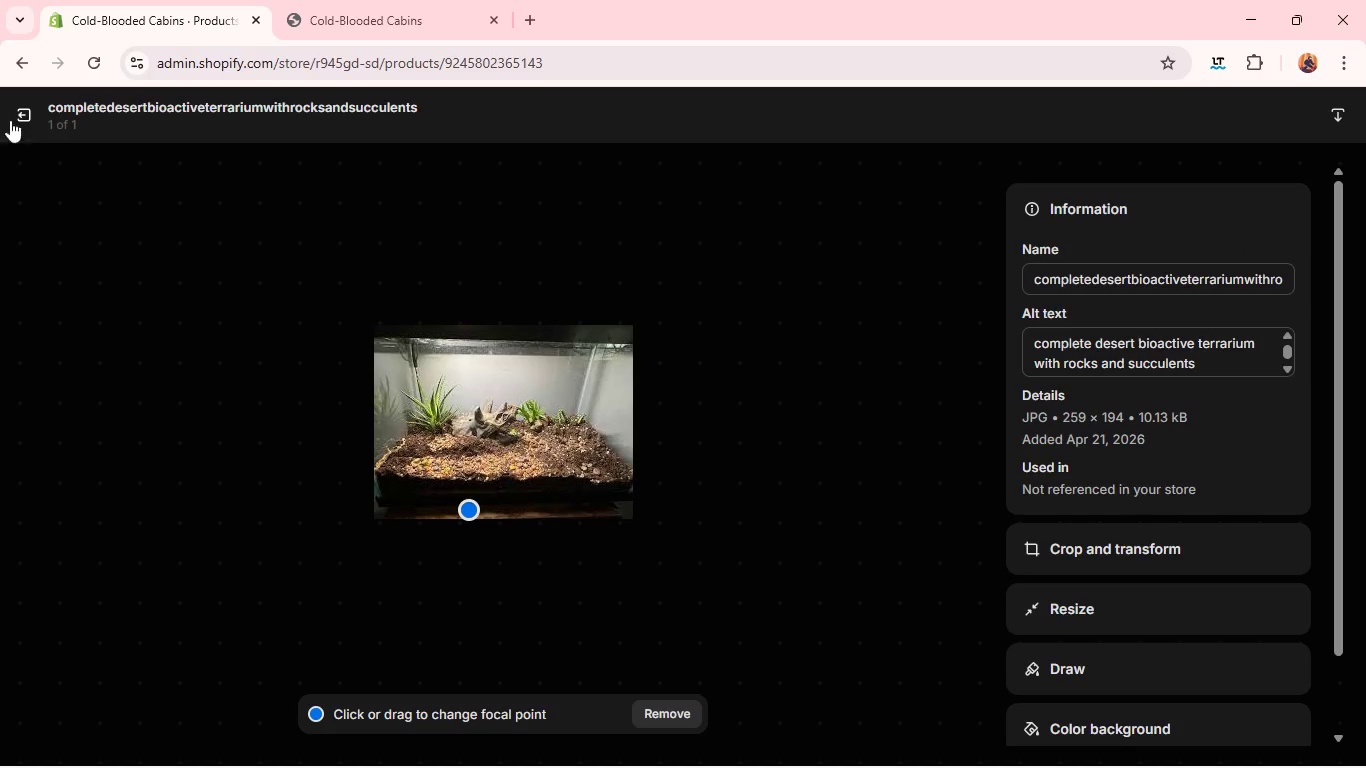 
left_click([26, 108])
 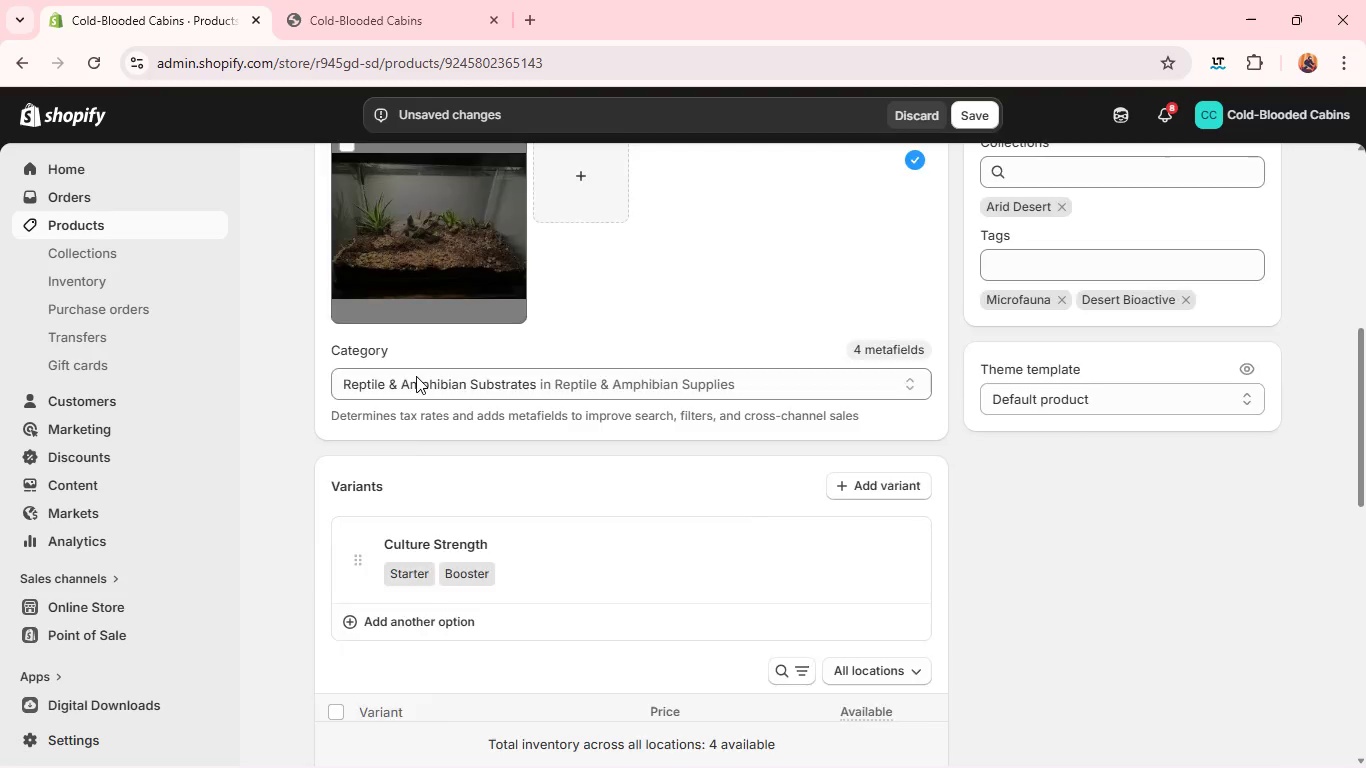 
left_click([416, 376])
 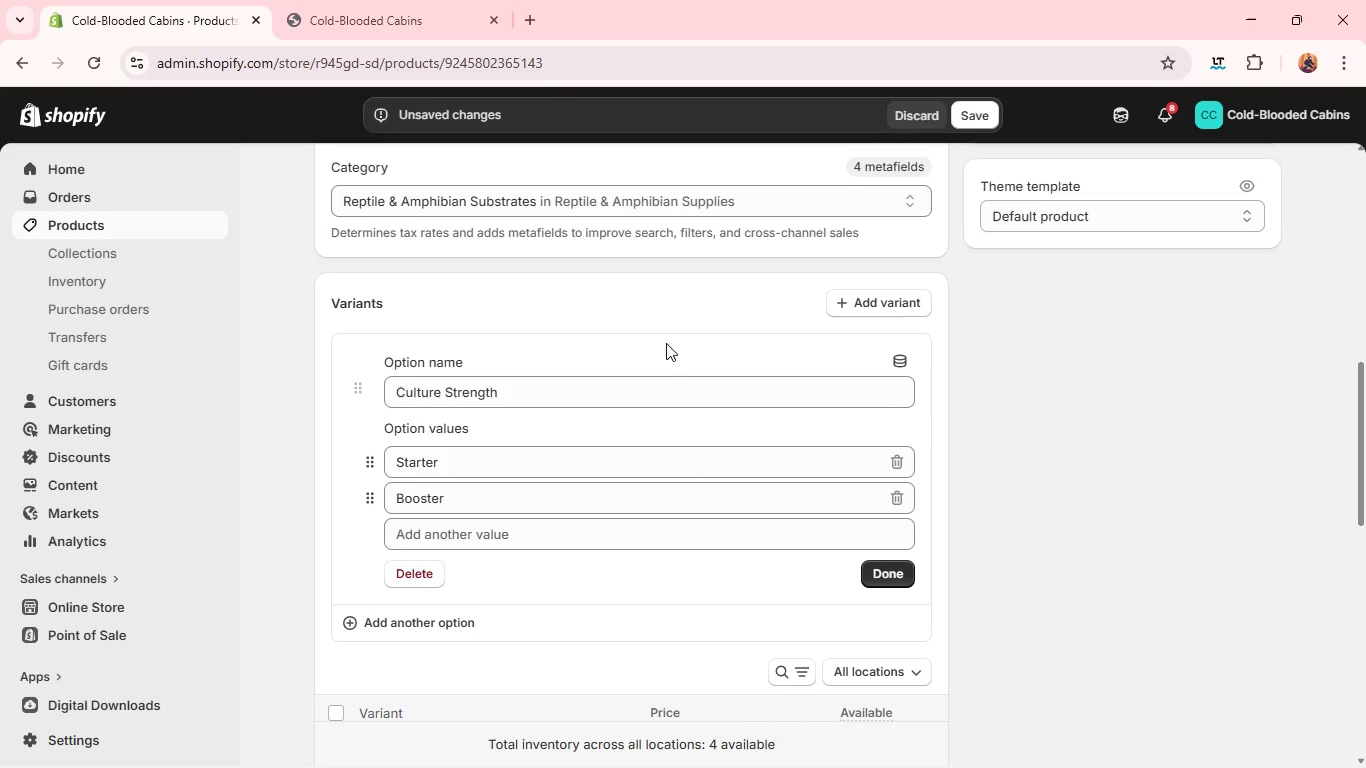 
double_click([489, 470])
 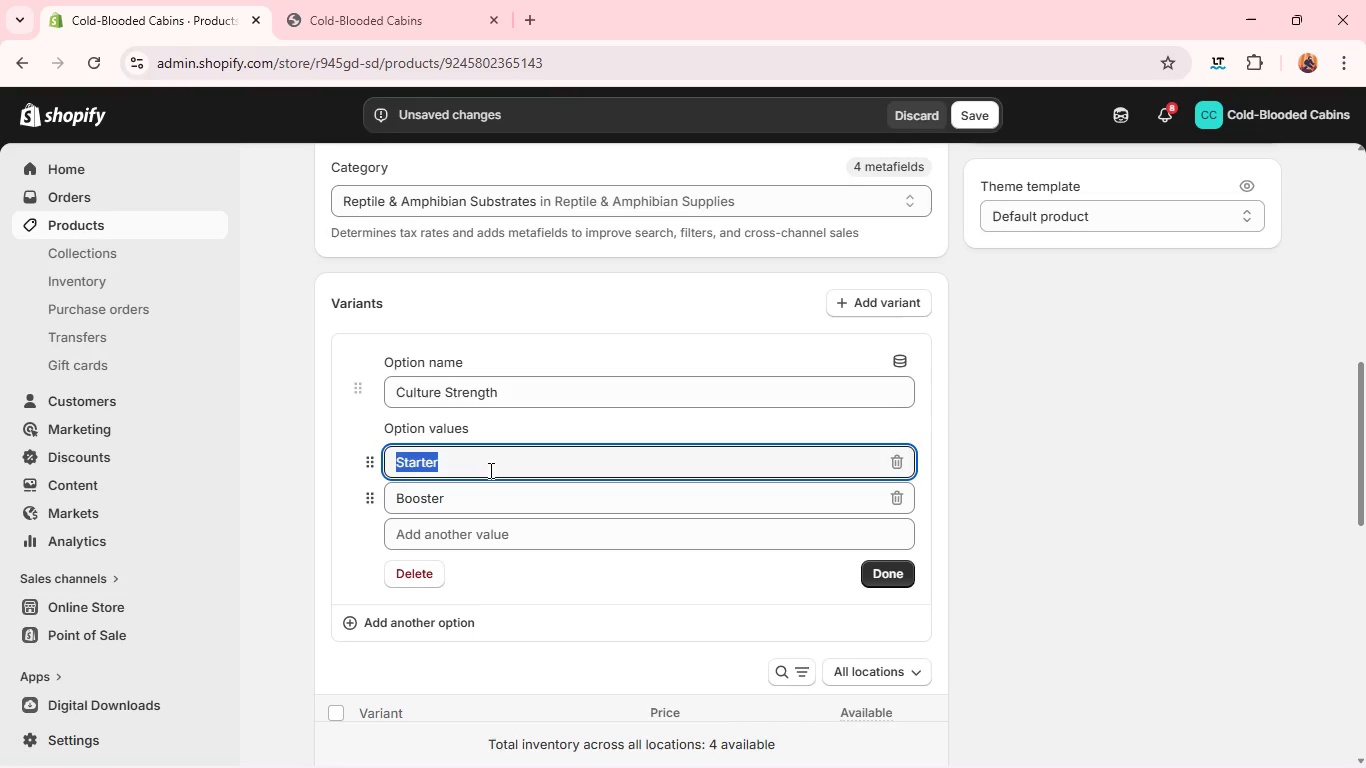 
triple_click([489, 470])
 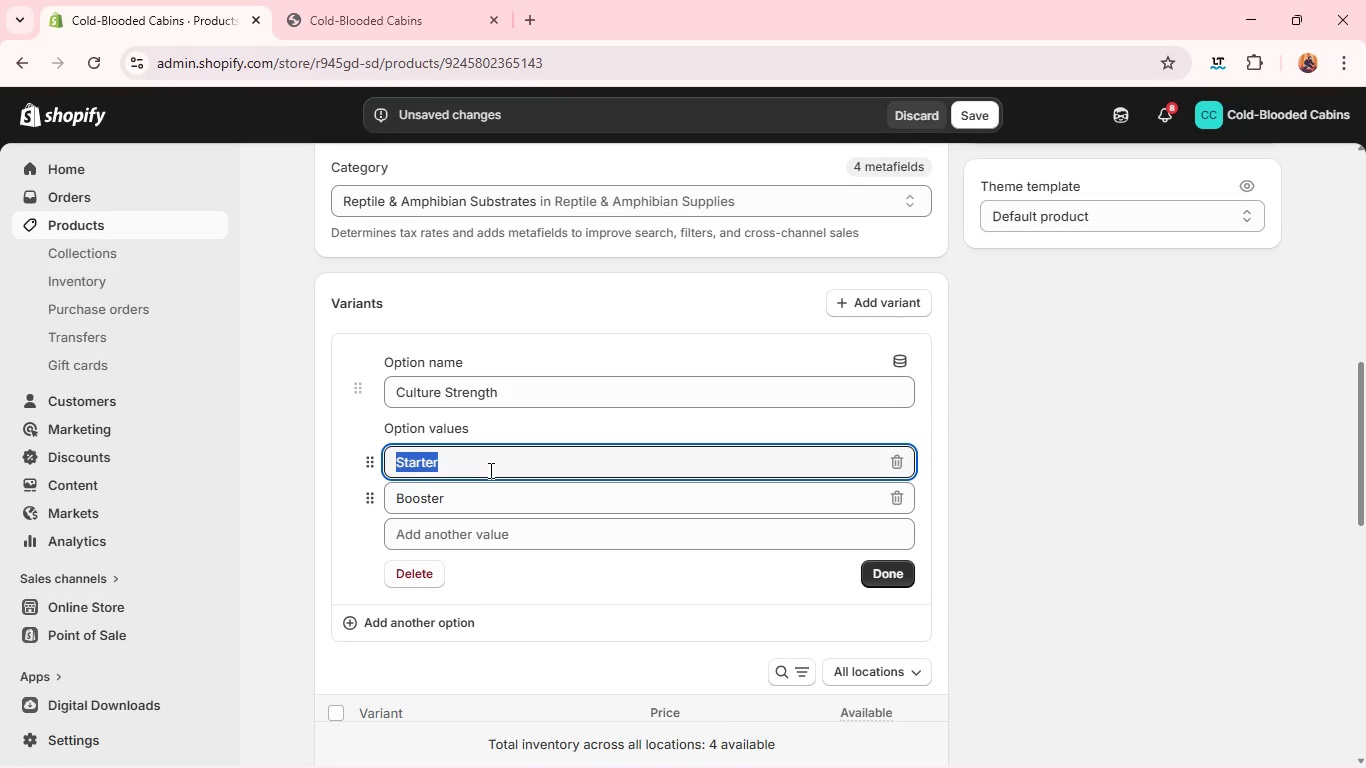 
type(Standard )
 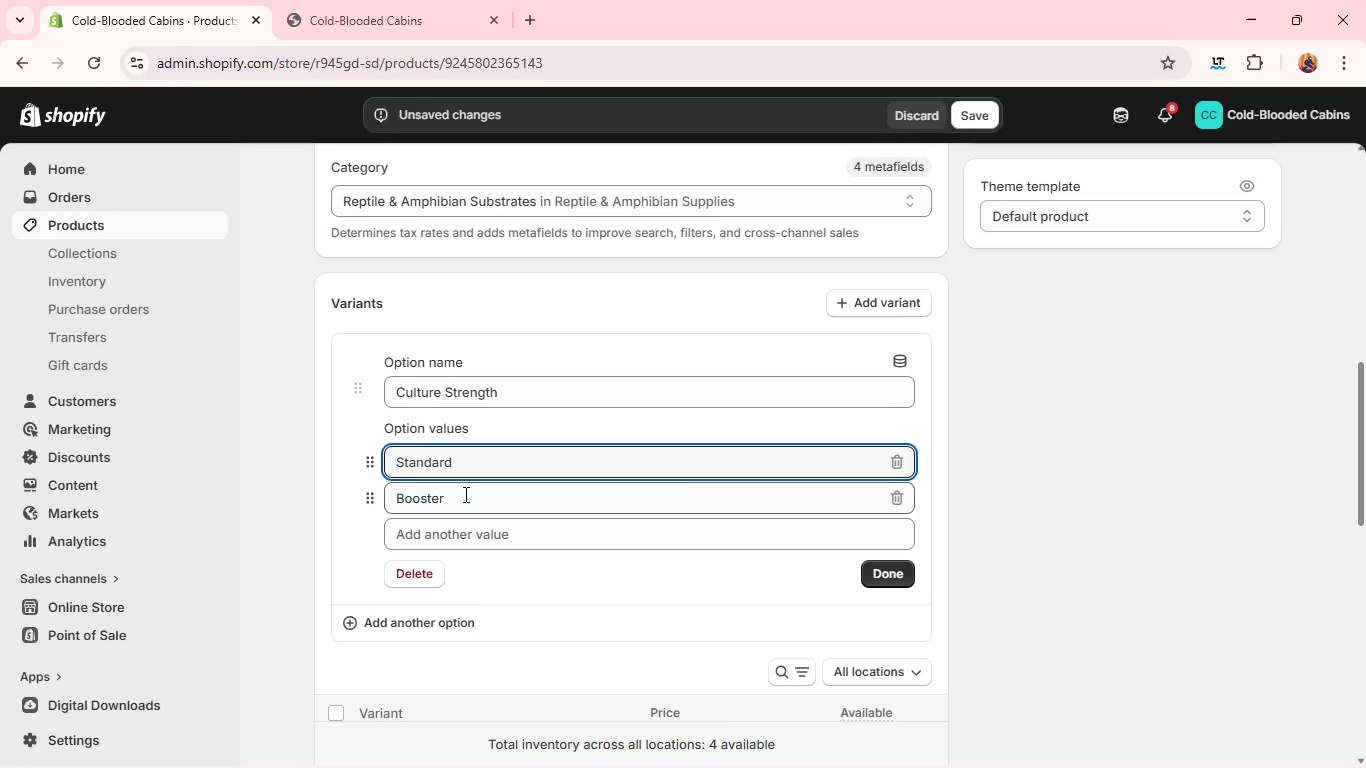 
double_click([464, 494])
 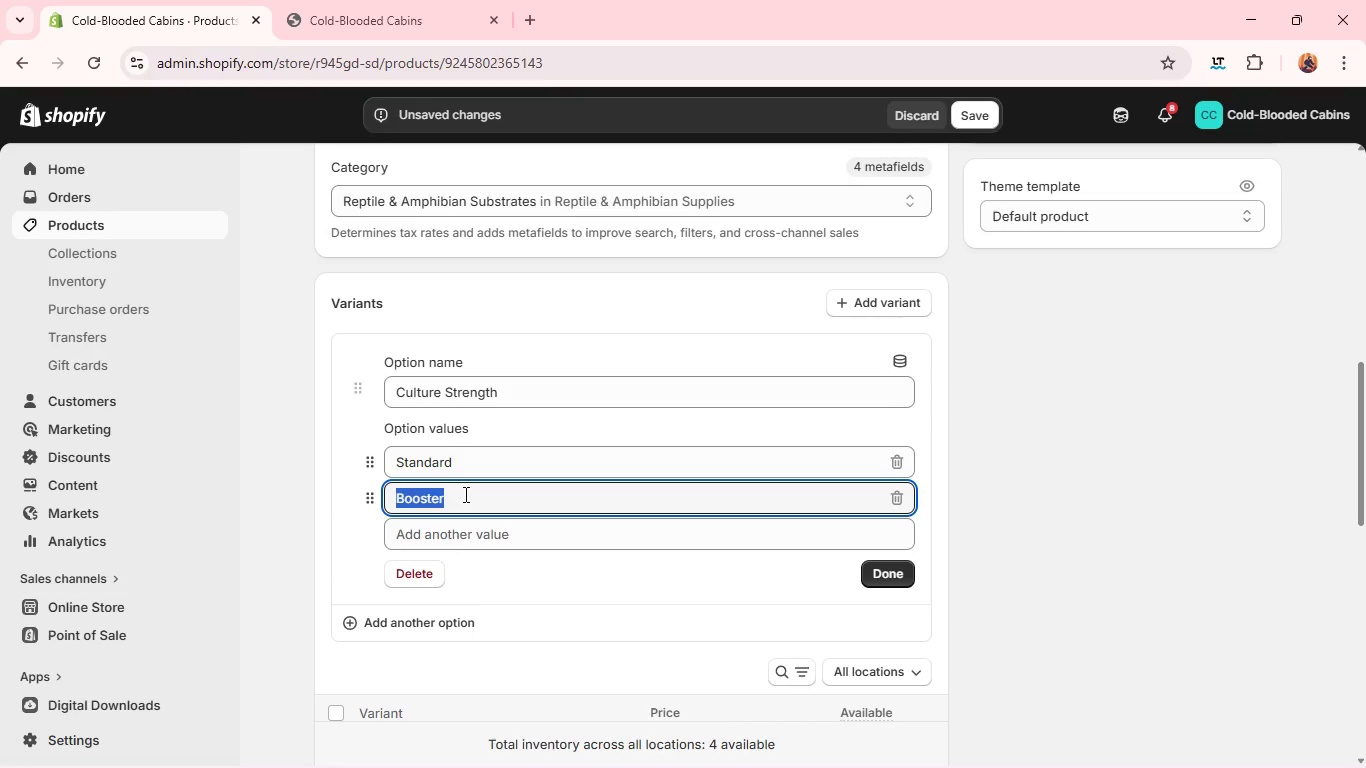 
triple_click([464, 494])
 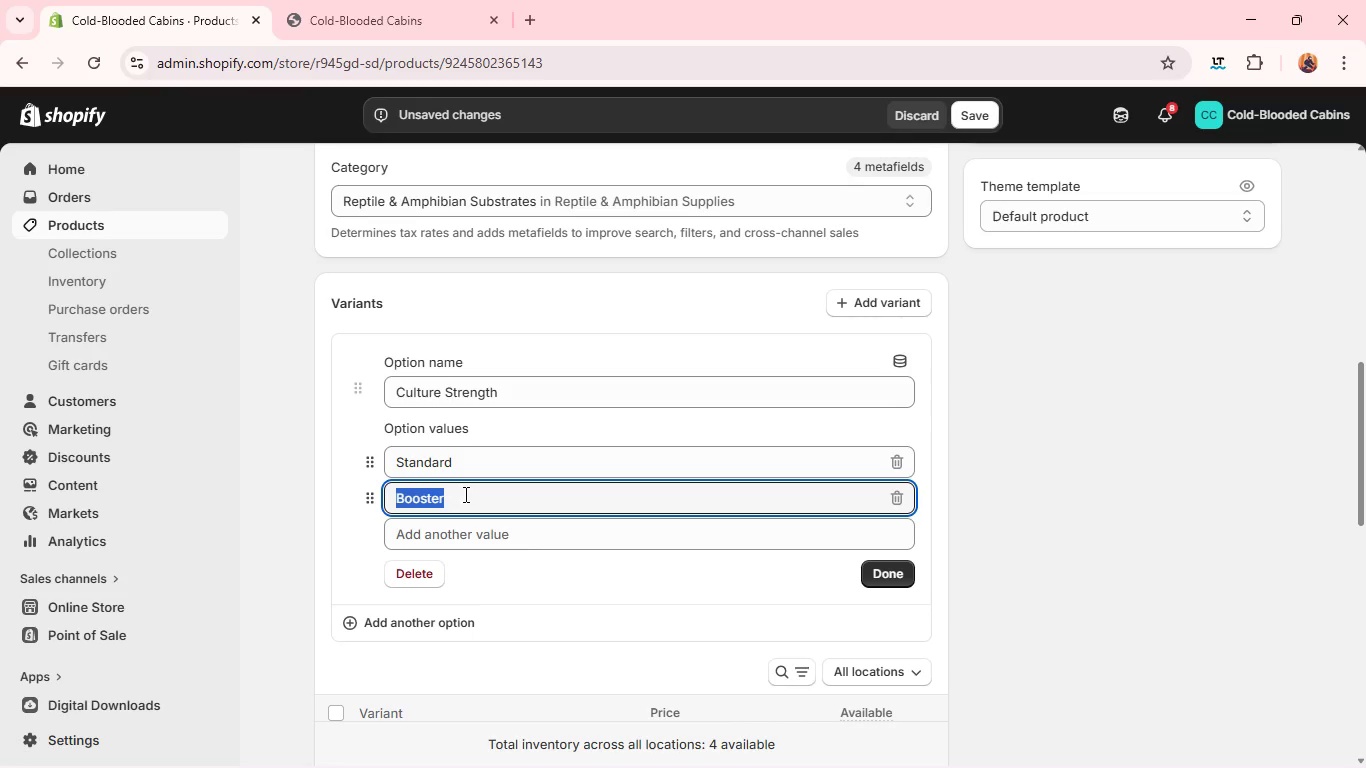 
type(Deluxe)
 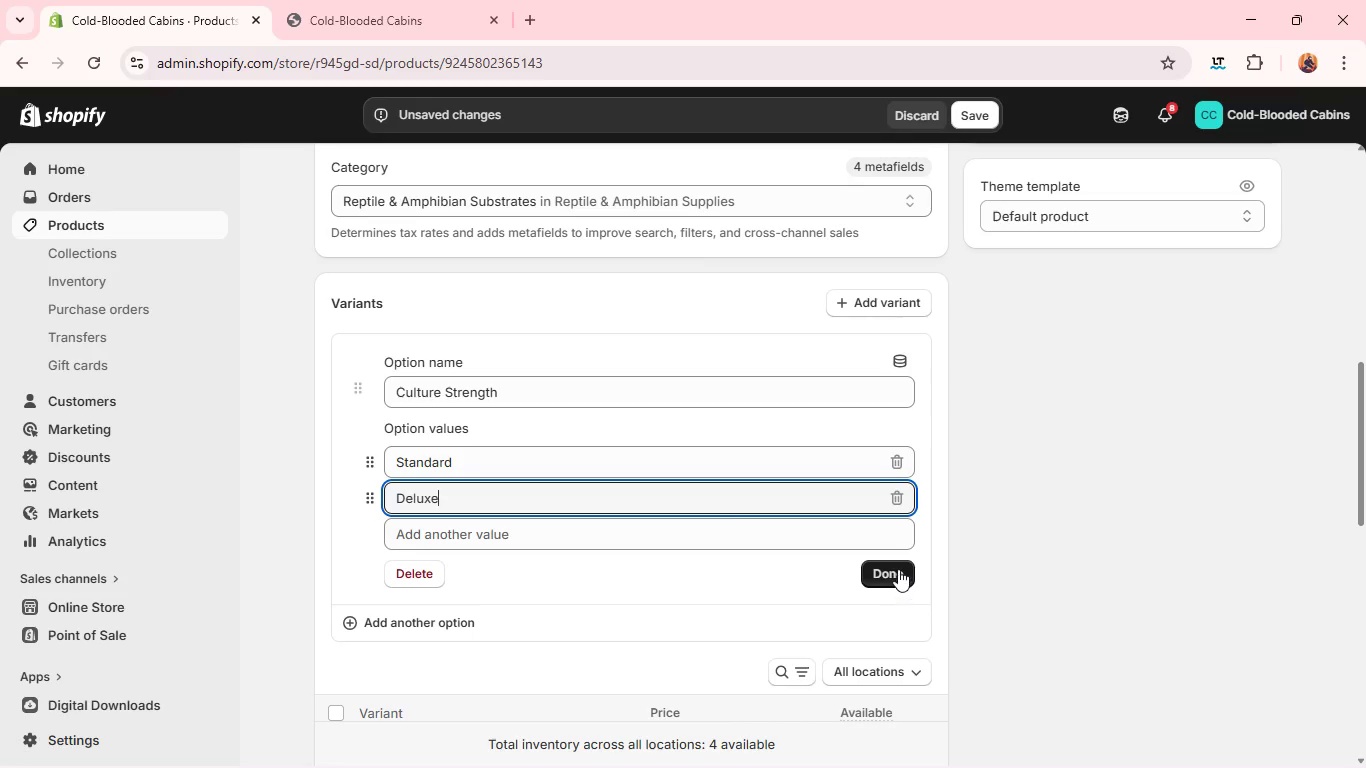 
left_click([897, 569])
 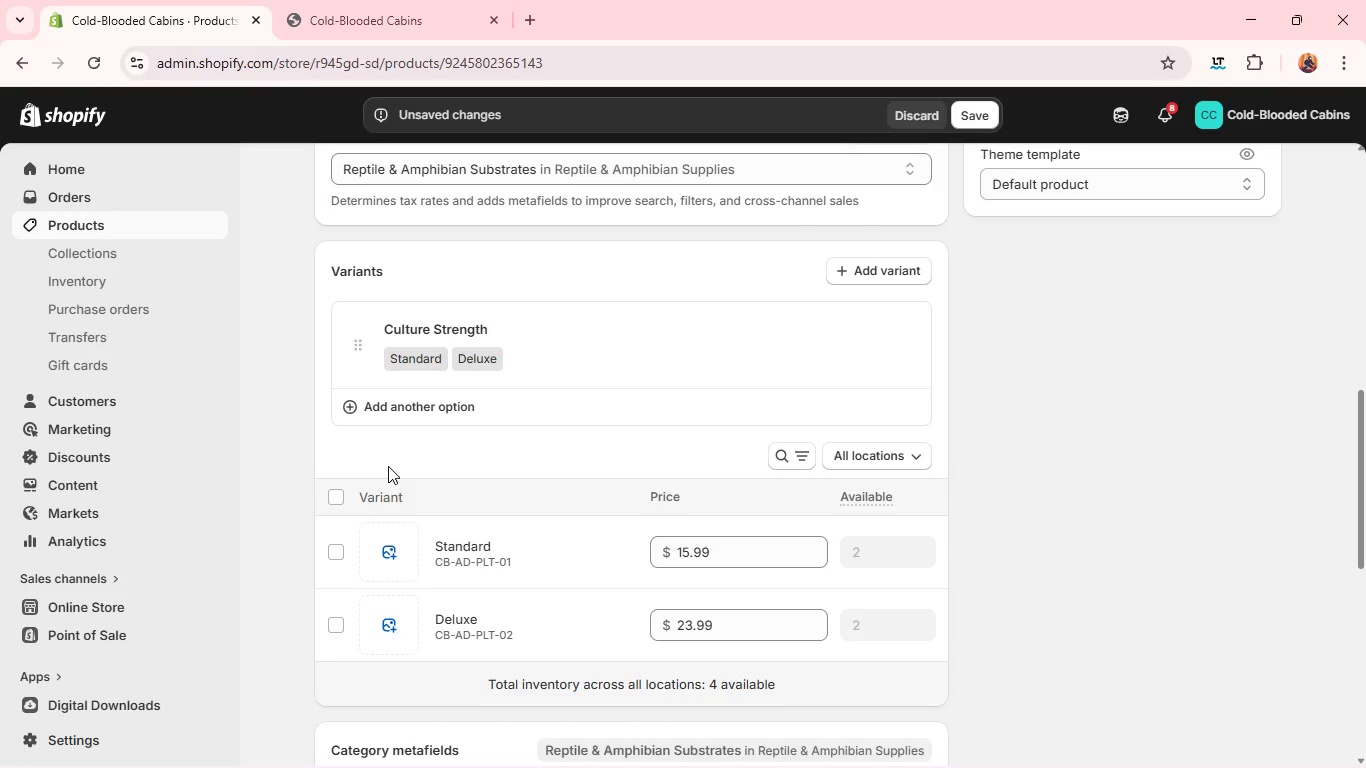 
wait(30.45)
 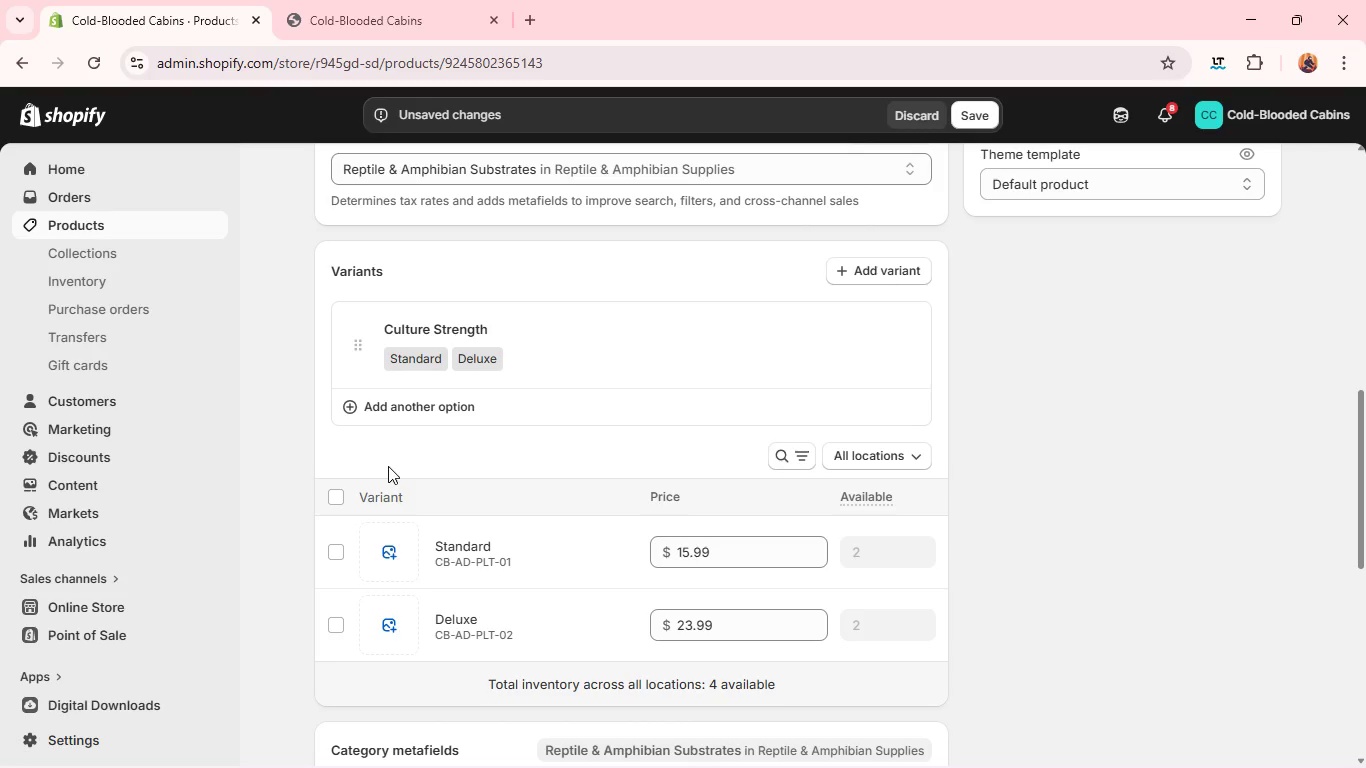 
left_click([409, 331])
 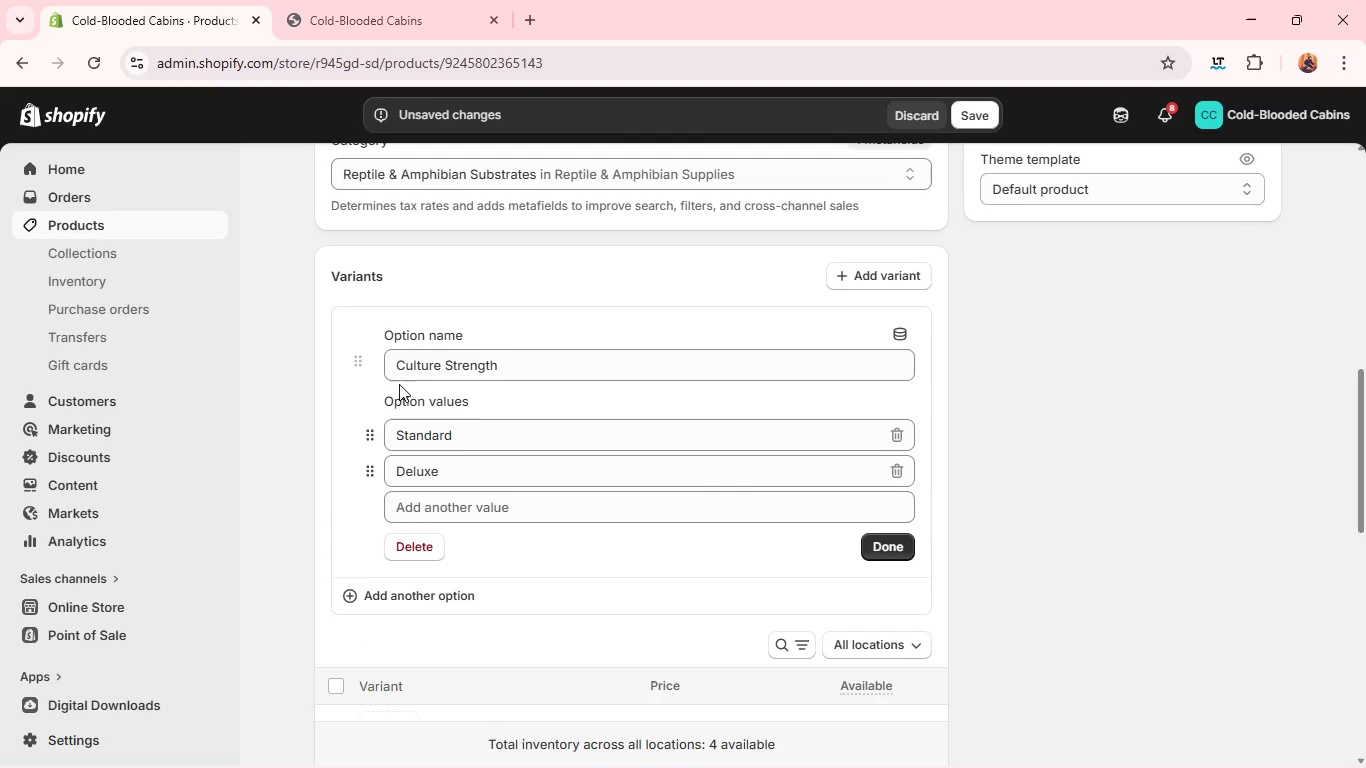 
double_click([405, 365])
 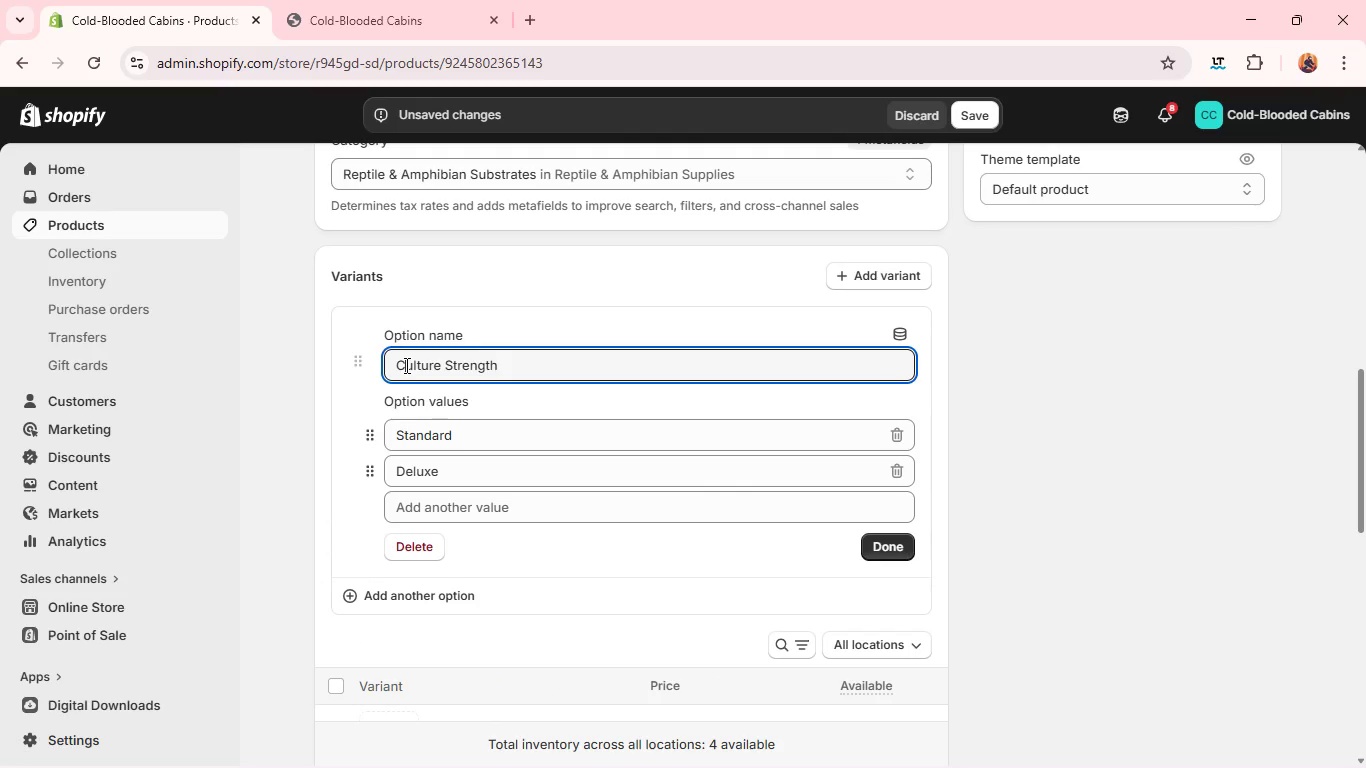 
triple_click([405, 365])
 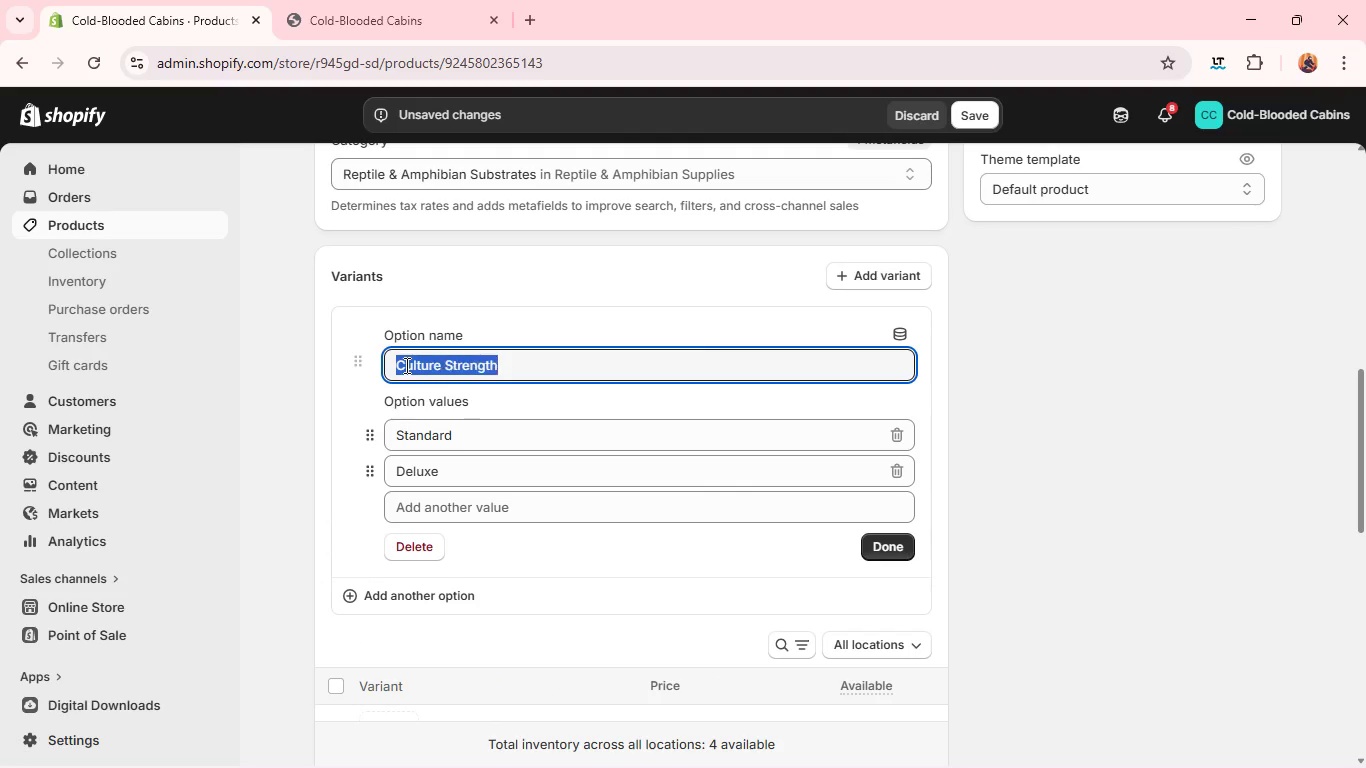 
triple_click([405, 365])
 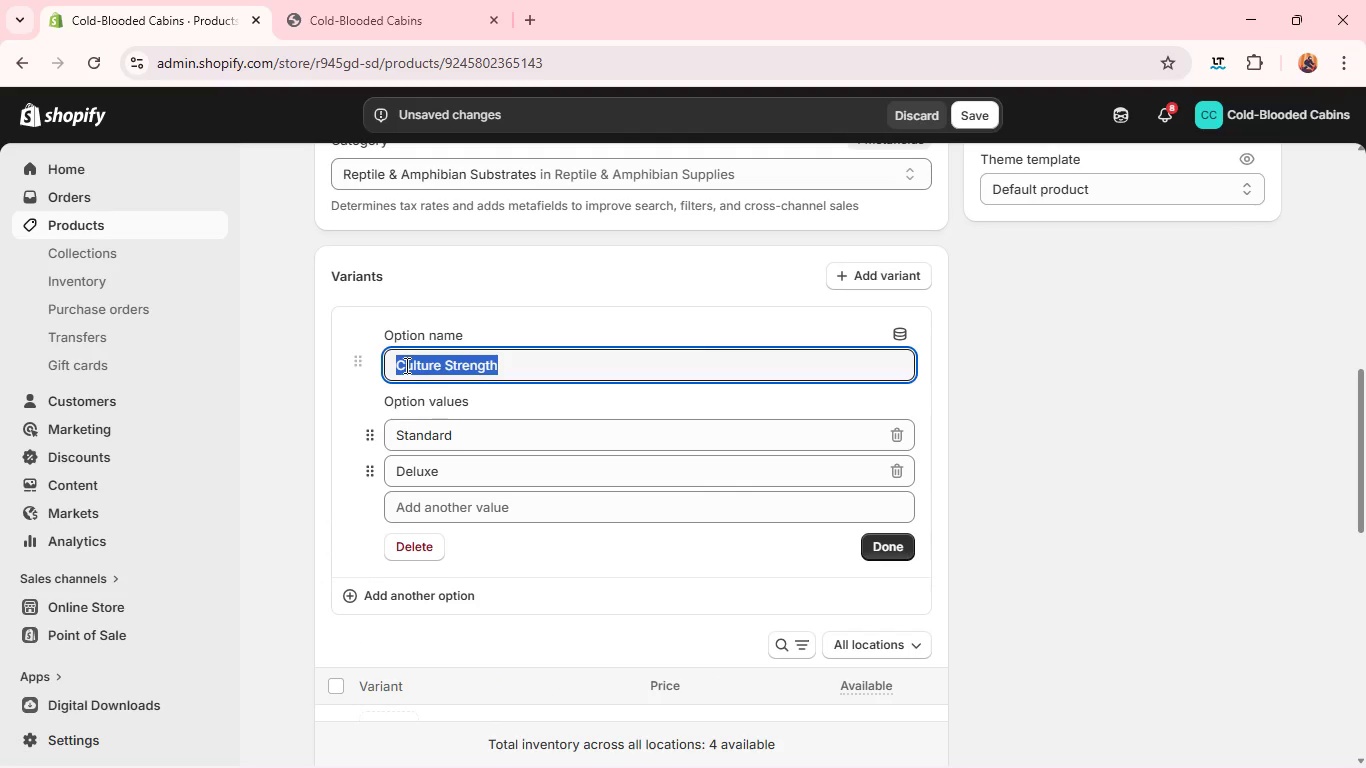 
type(Hardscaoe)
key(Backspace)
key(Backspace)
type(o)
key(Backspace)
type(pe)
 